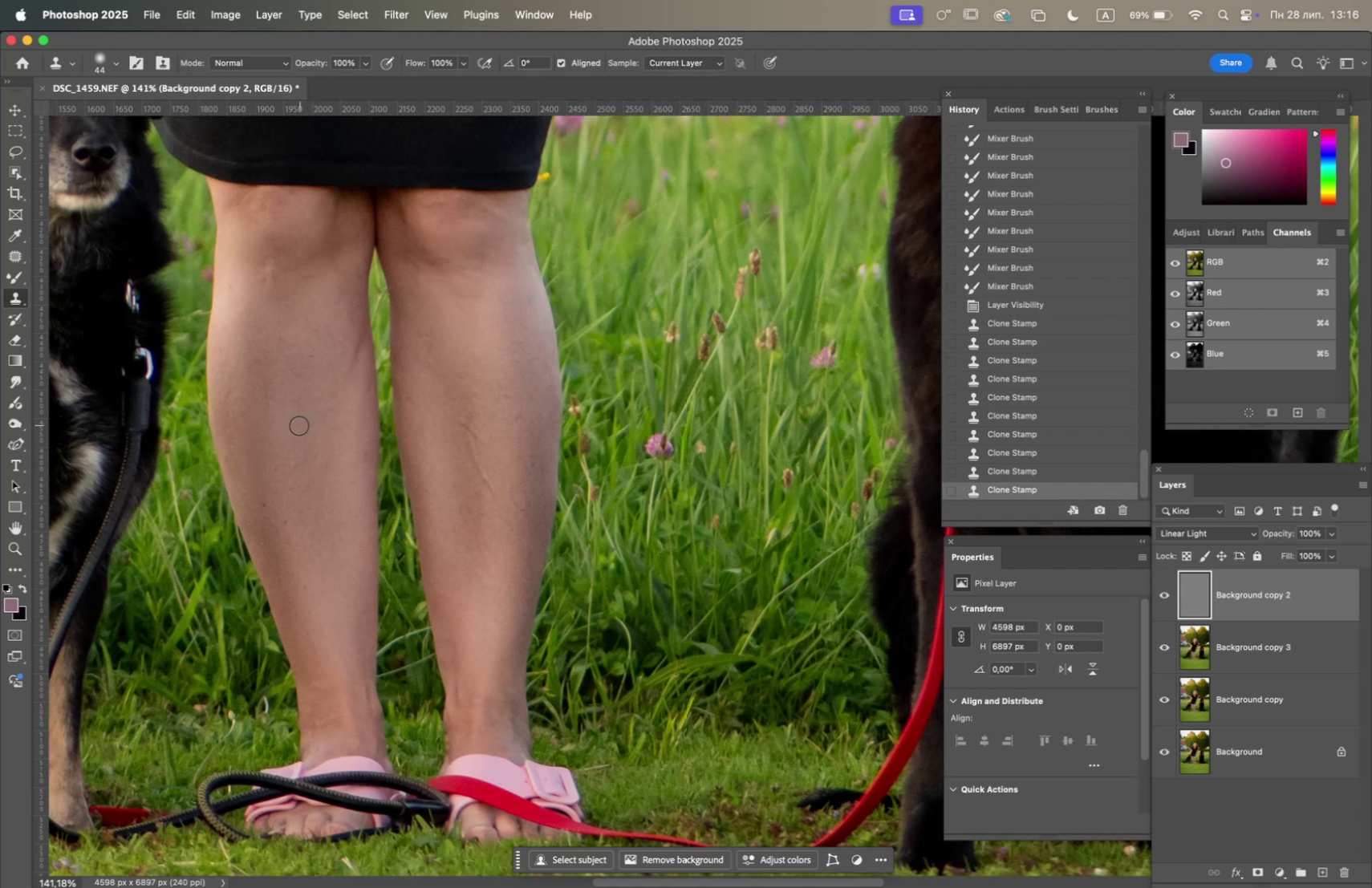 
triple_click([303, 428])
 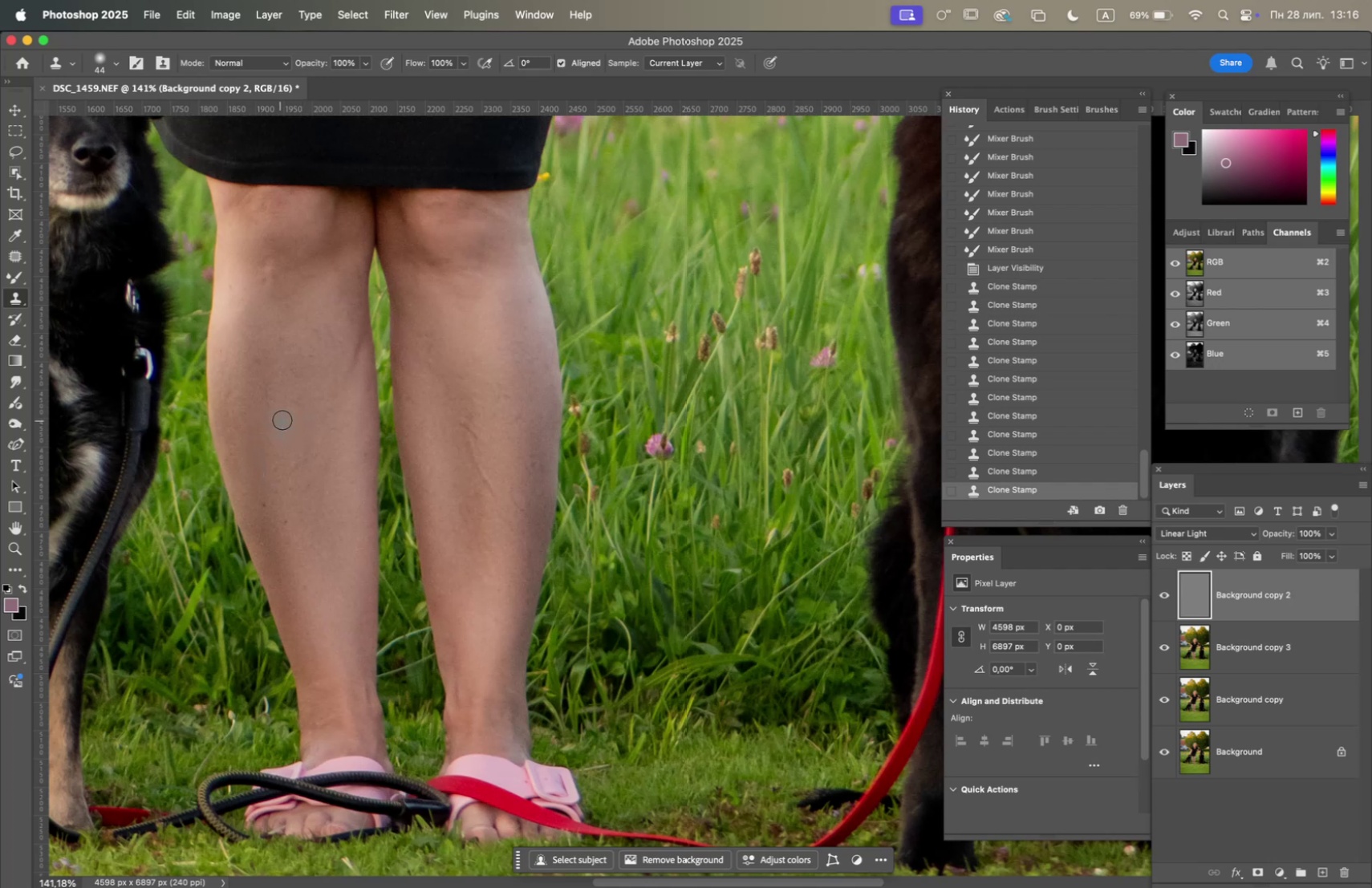 
left_click([286, 420])
 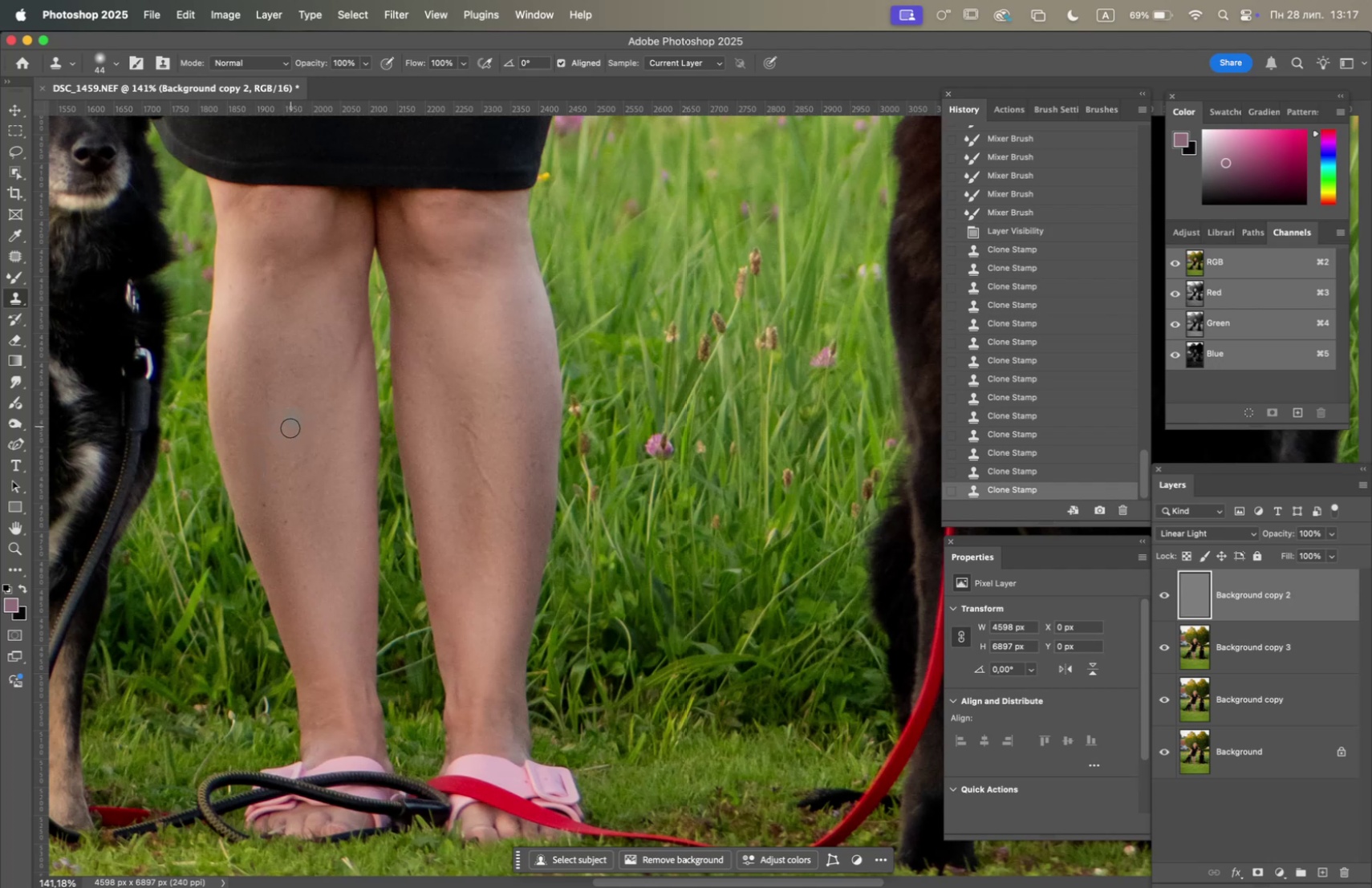 
hold_key(key=OptionLeft, duration=1.76)
left_click([347, 516])
 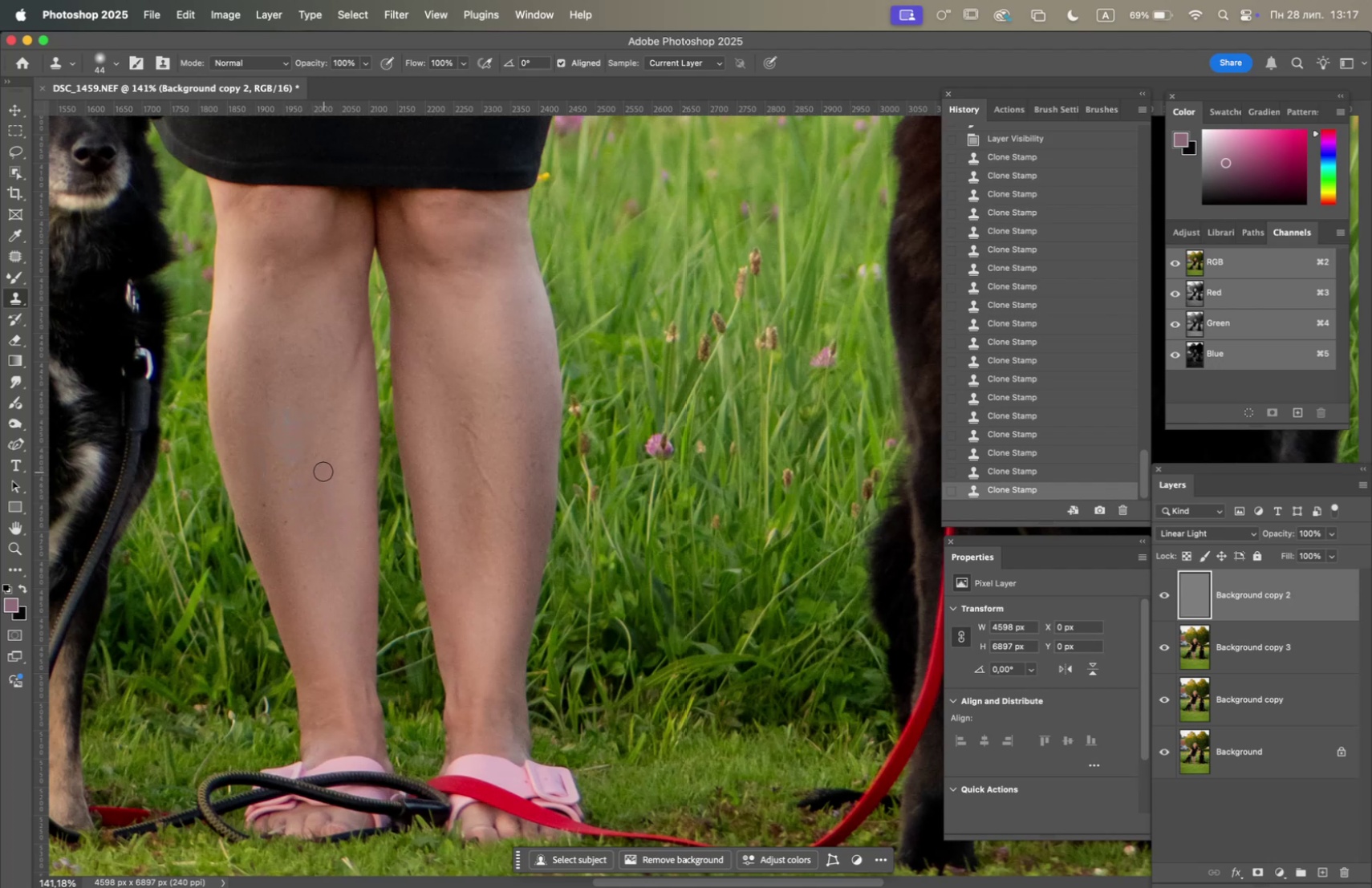 
hold_key(key=OptionLeft, duration=1.0)
left_click([321, 430])
 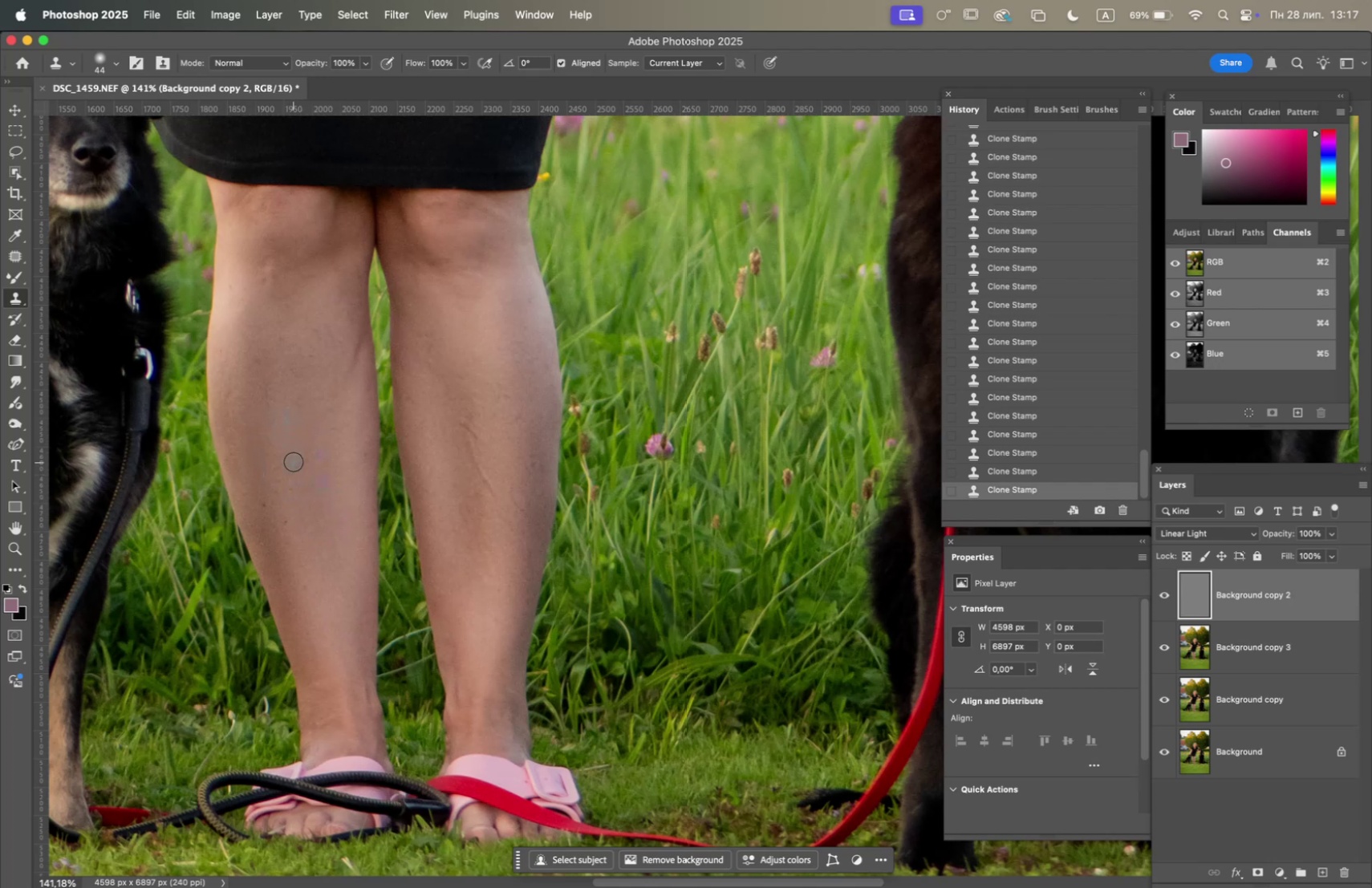 
left_click([294, 462])
 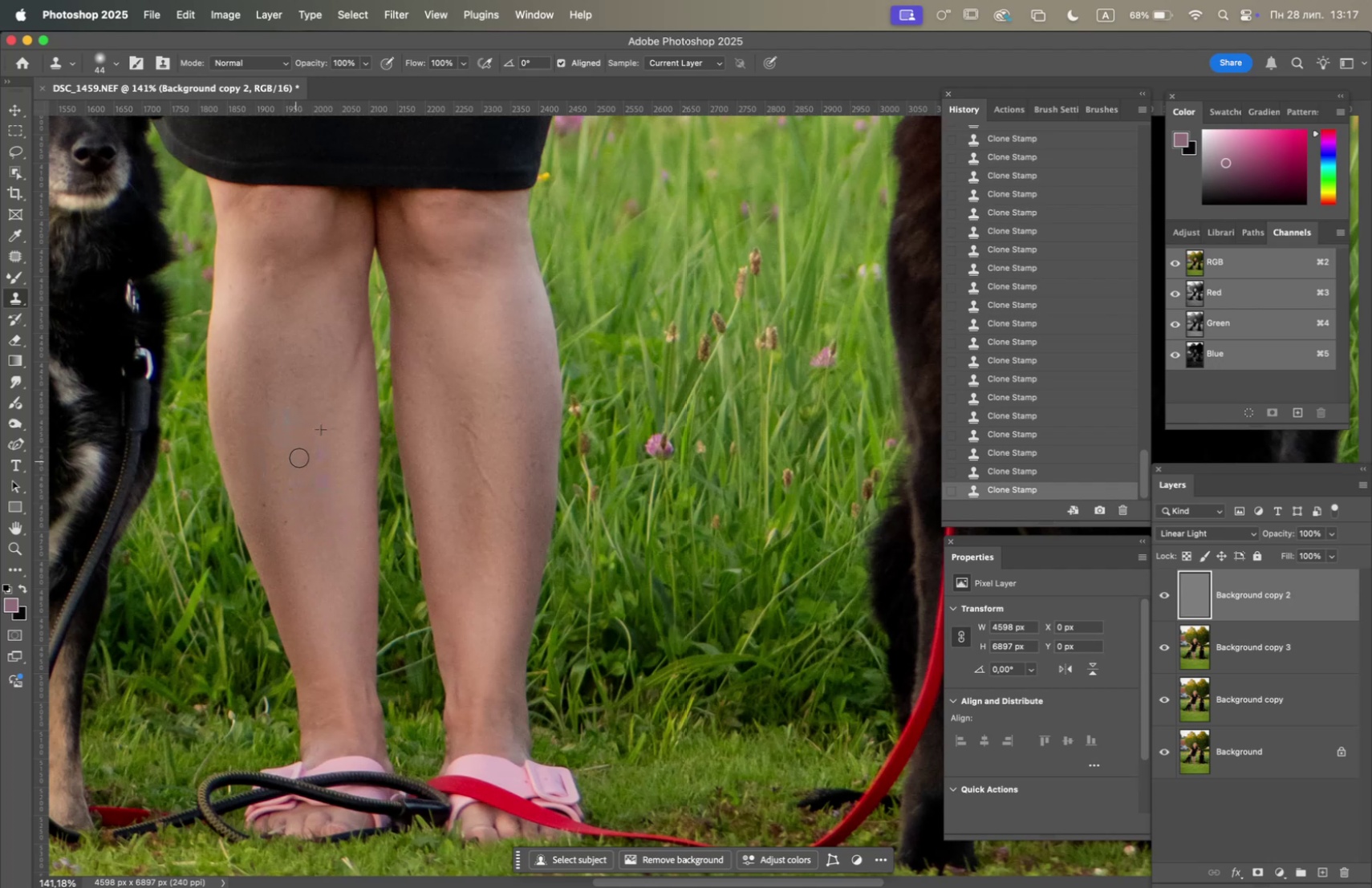 
triple_click([300, 457])
 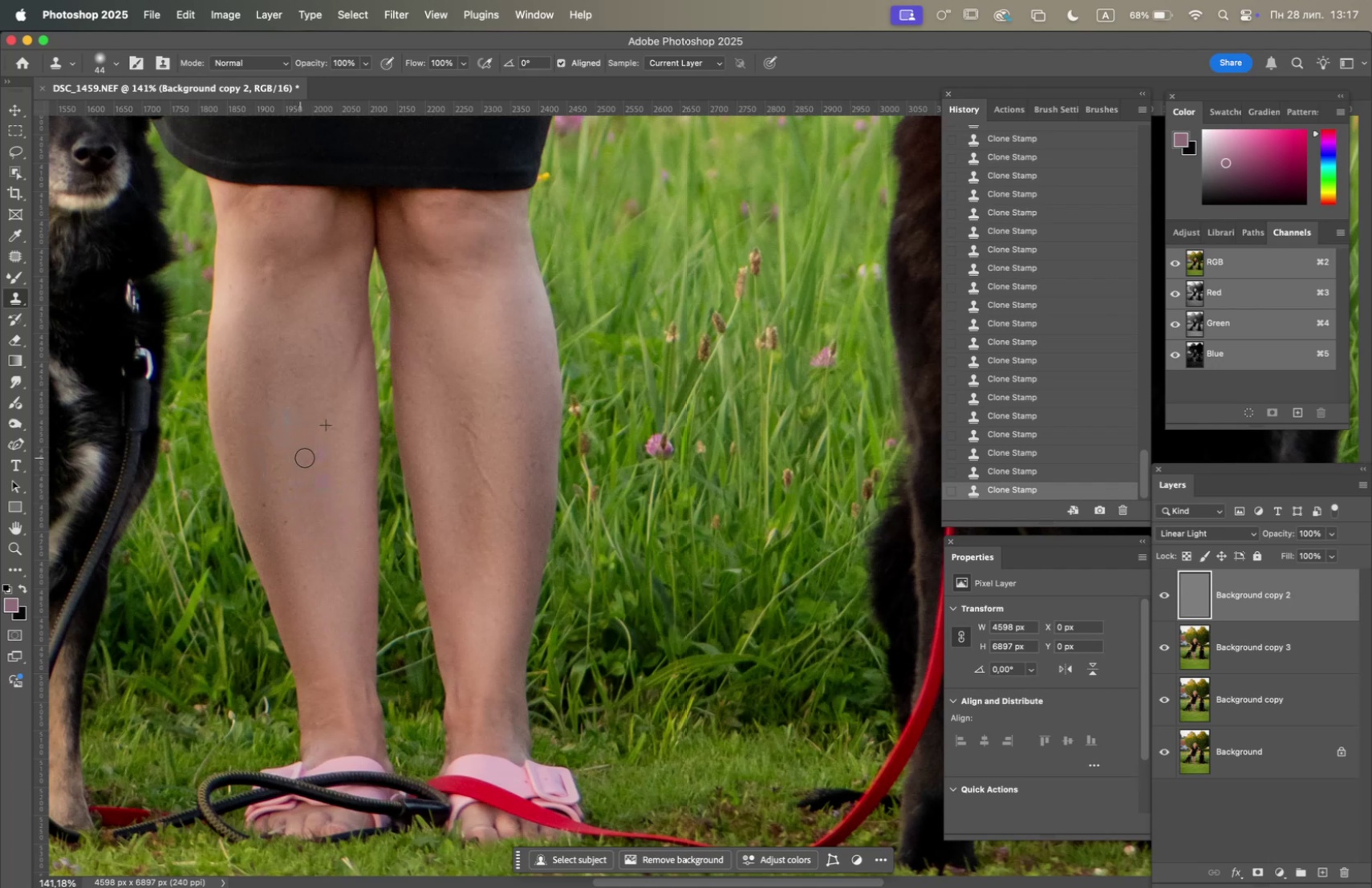 
triple_click([306, 457])
 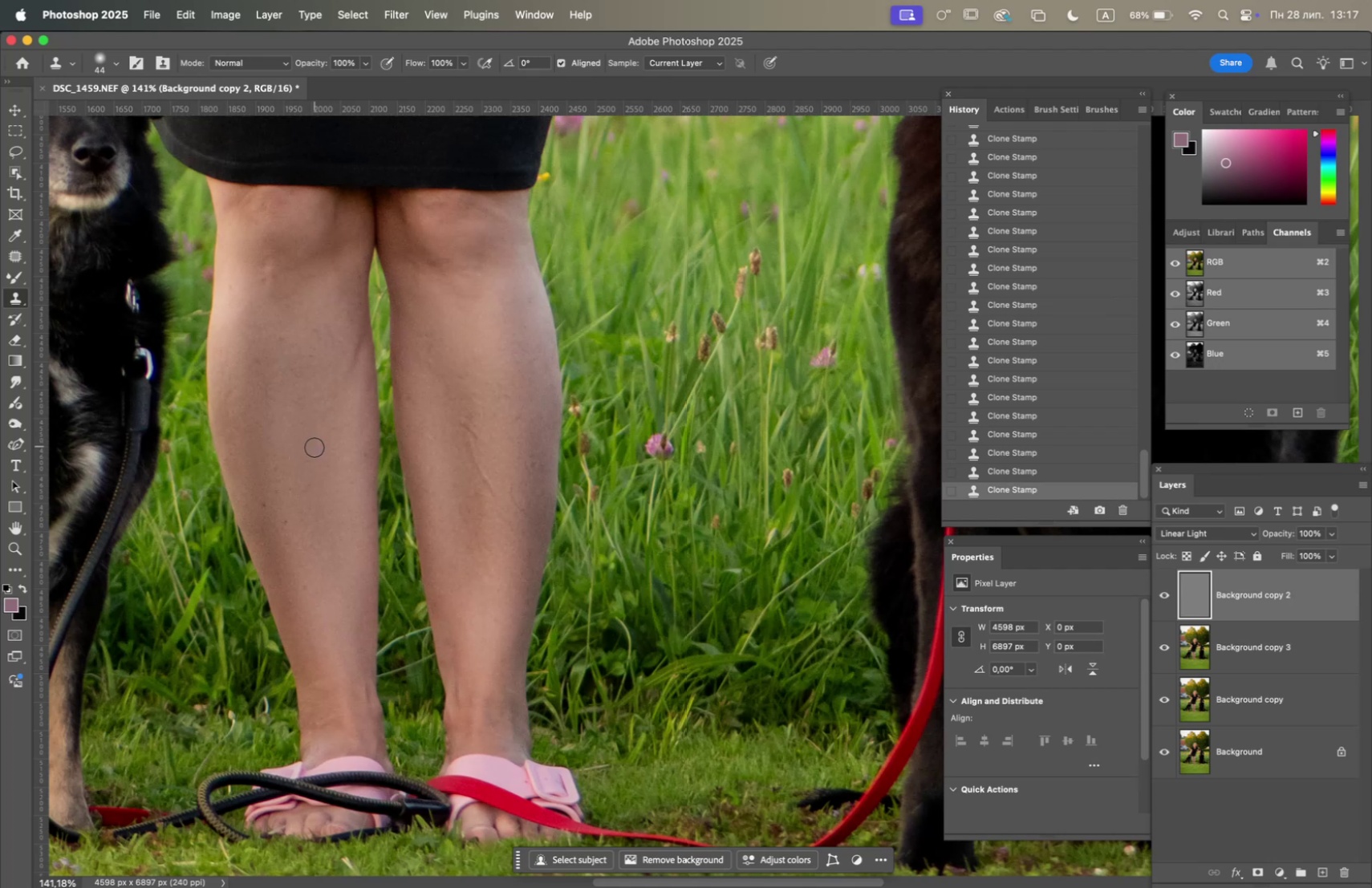 
hold_key(key=OptionLeft, duration=2.39)
left_click([309, 653])
 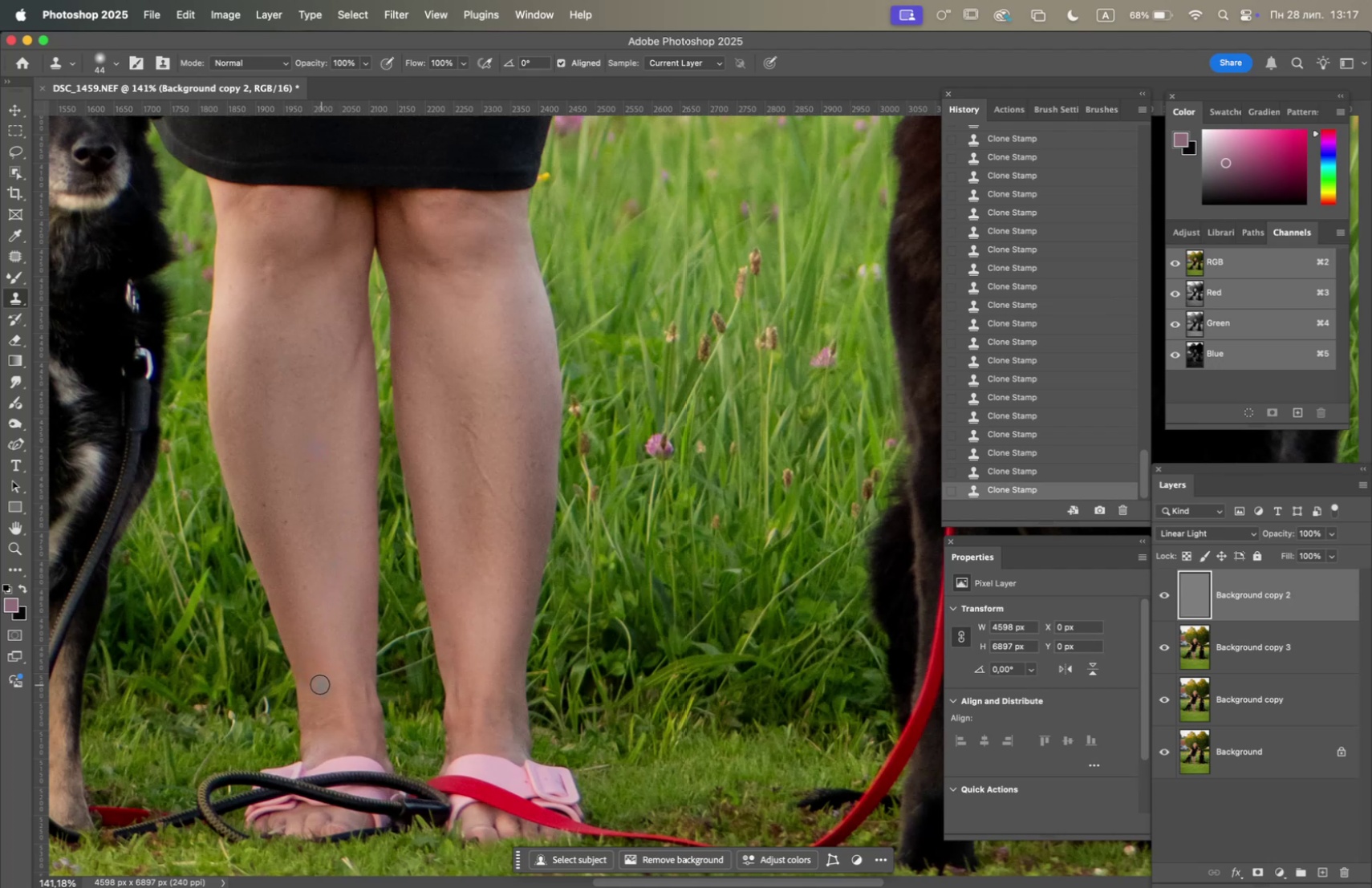 
double_click([319, 683])
 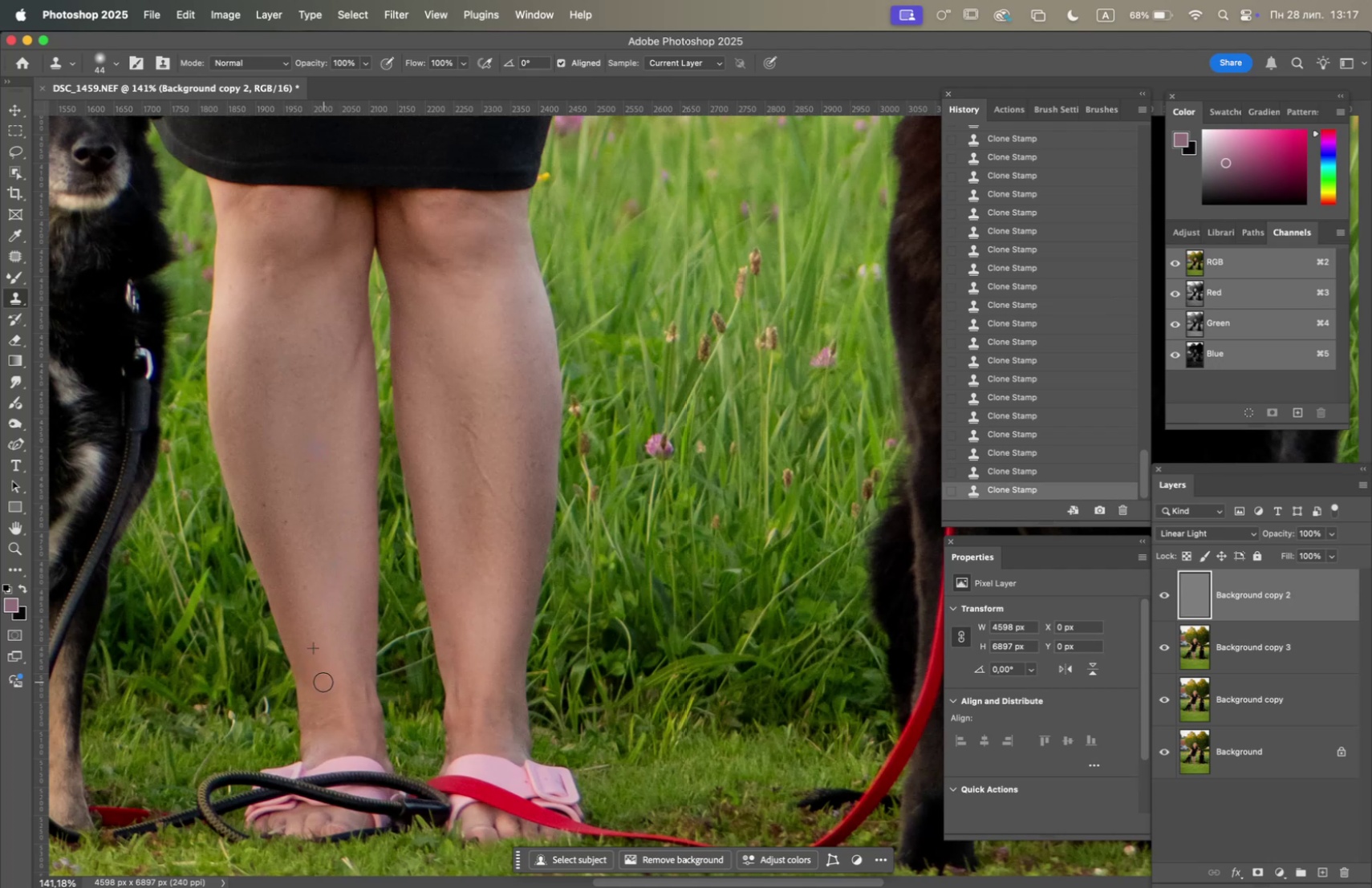 
hold_key(key=OptionLeft, duration=0.57)
left_click([317, 638])
 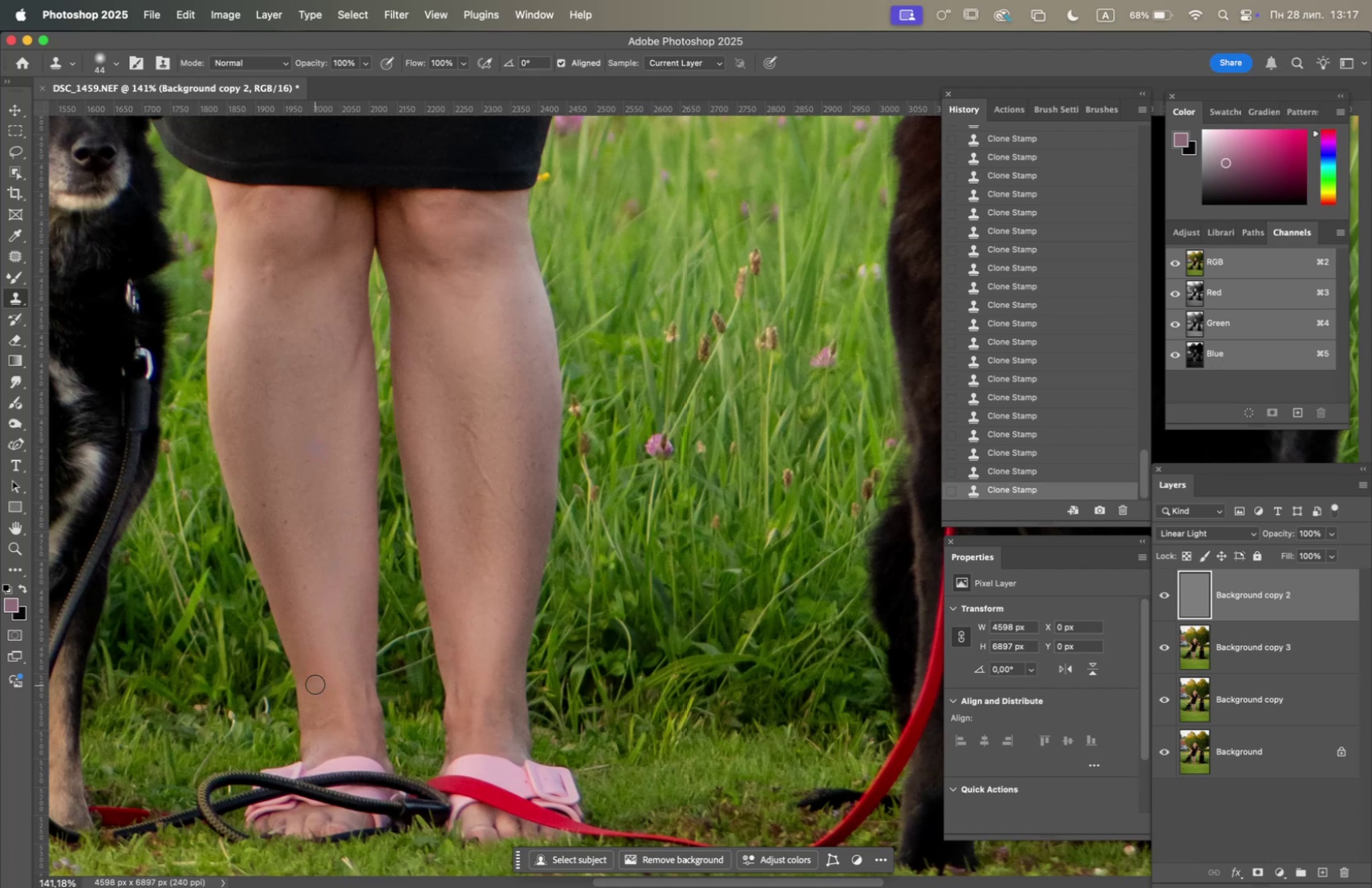 
triple_click([319, 678])
 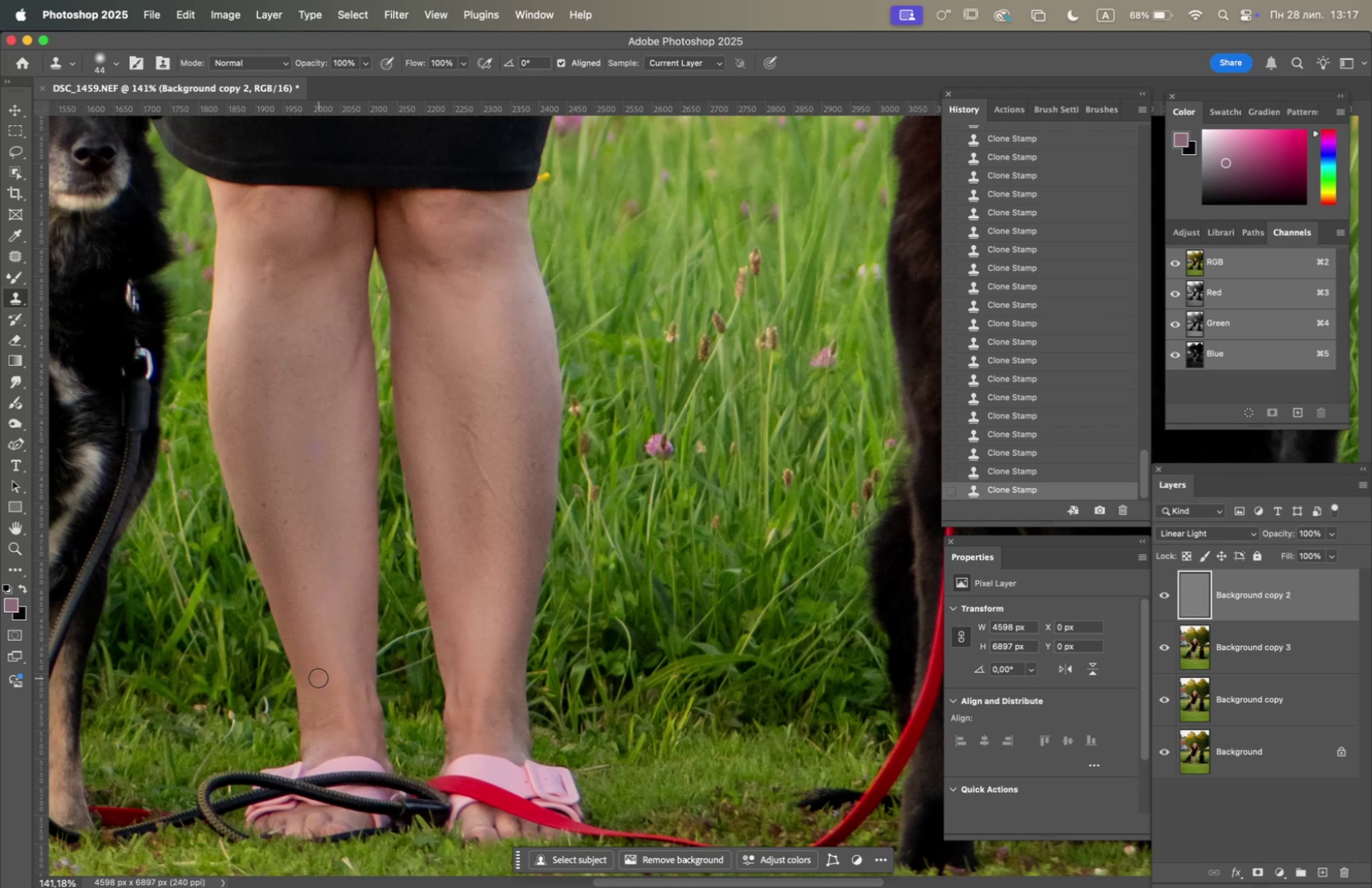 
hold_key(key=OptionLeft, duration=0.6)
left_click([308, 628])
 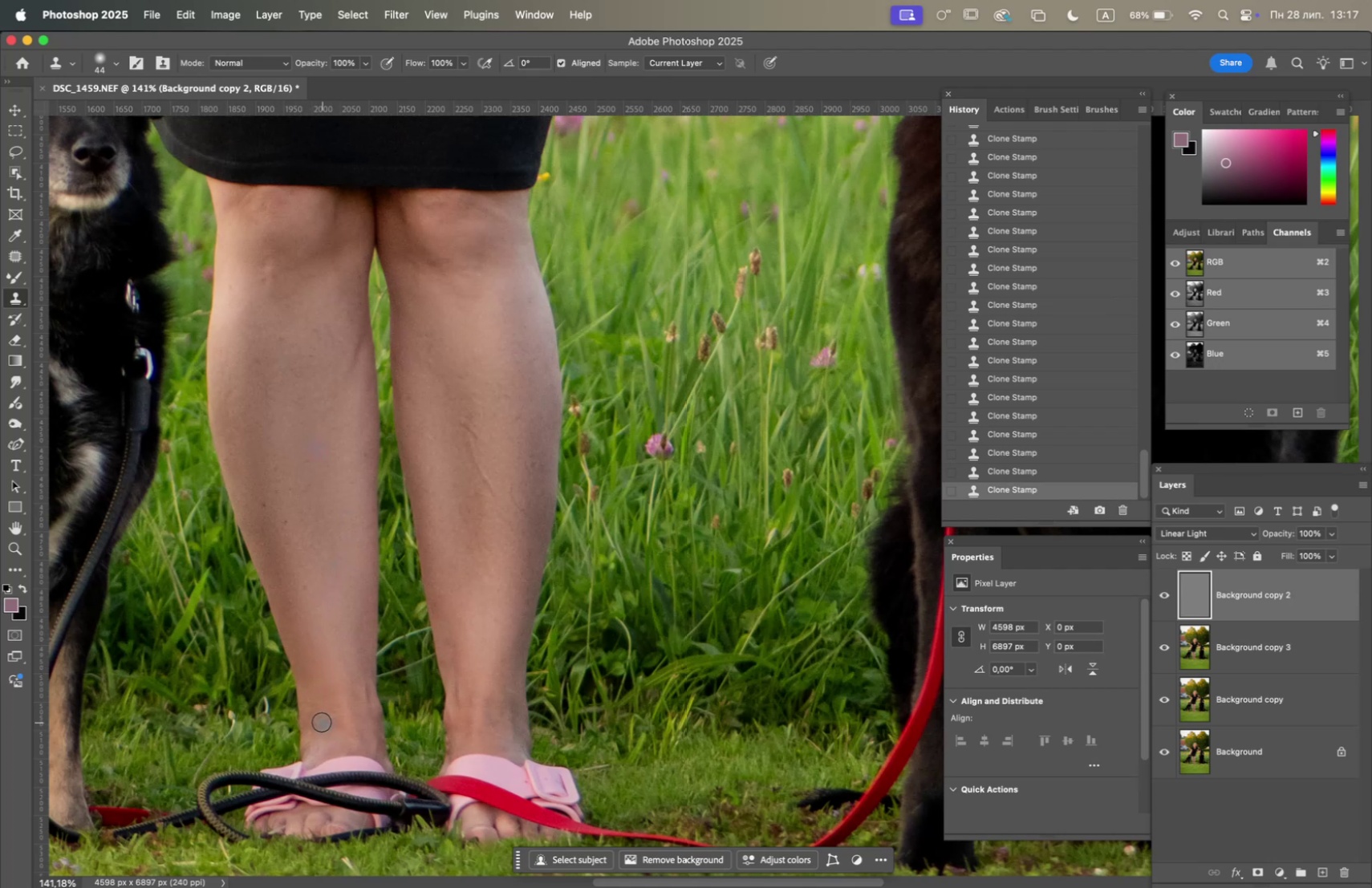 
hold_key(key=OptionLeft, duration=0.74)
 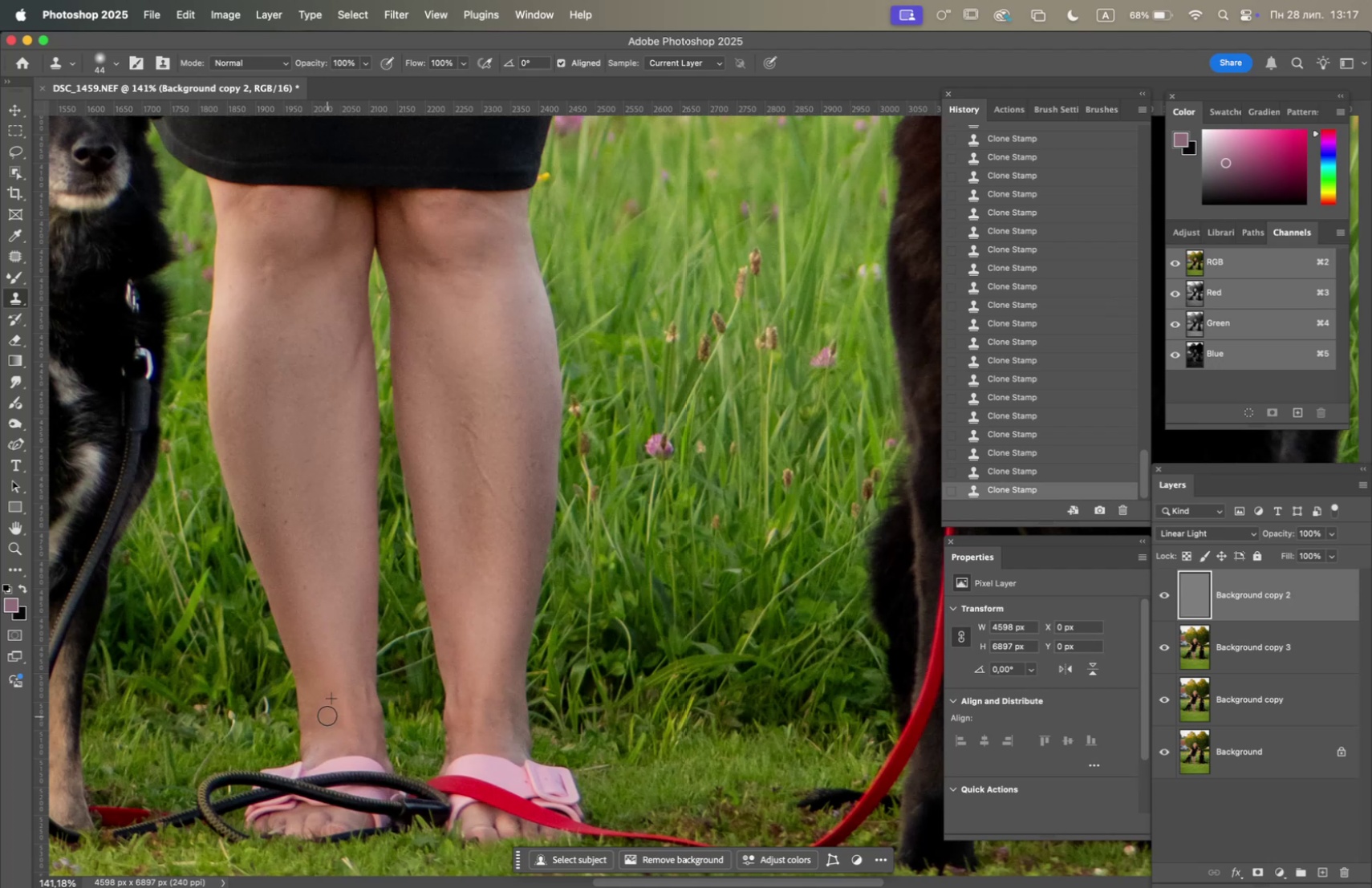 
hold_key(key=OptionLeft, duration=2.19)
 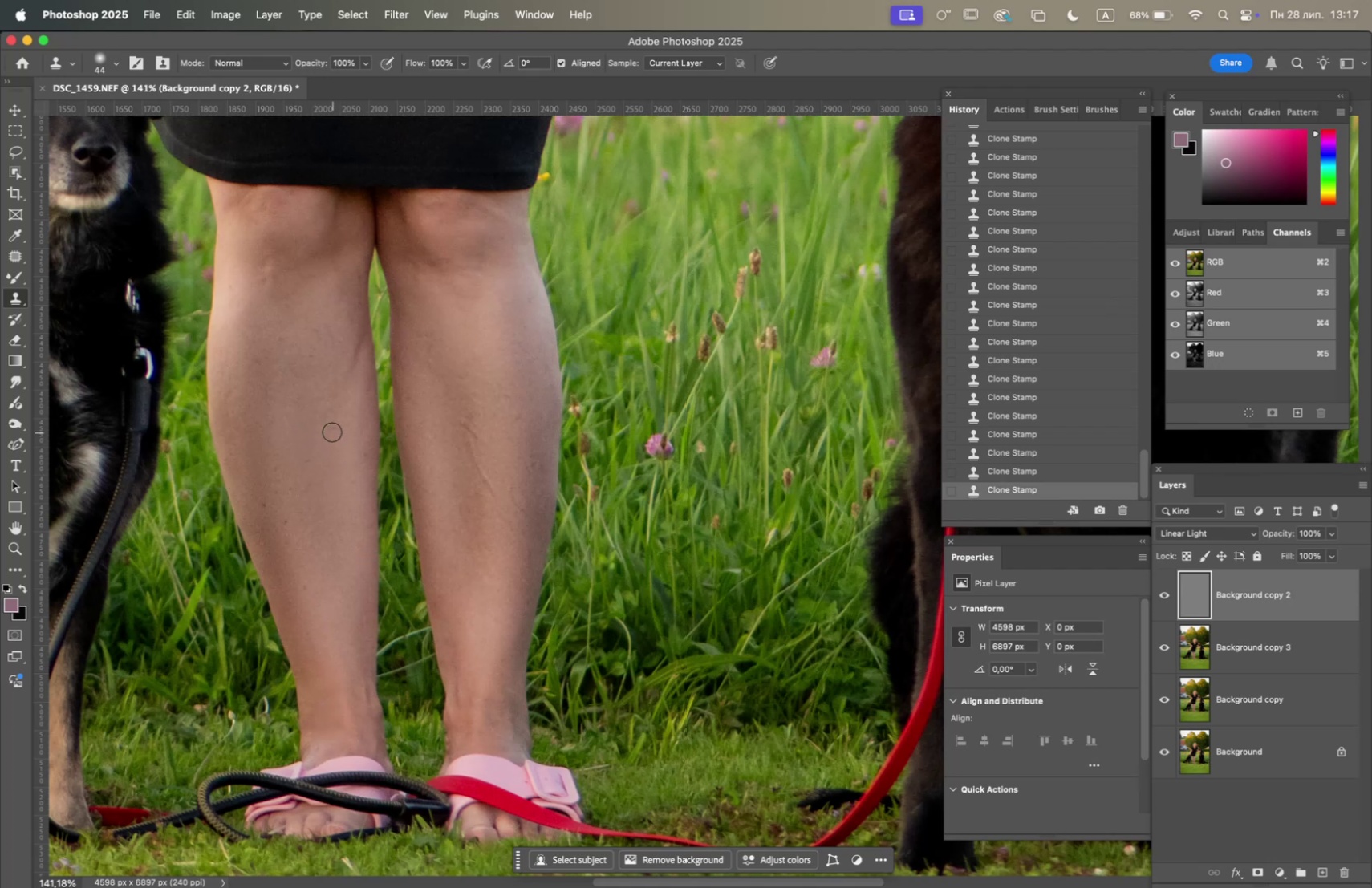 
double_click([332, 432])
 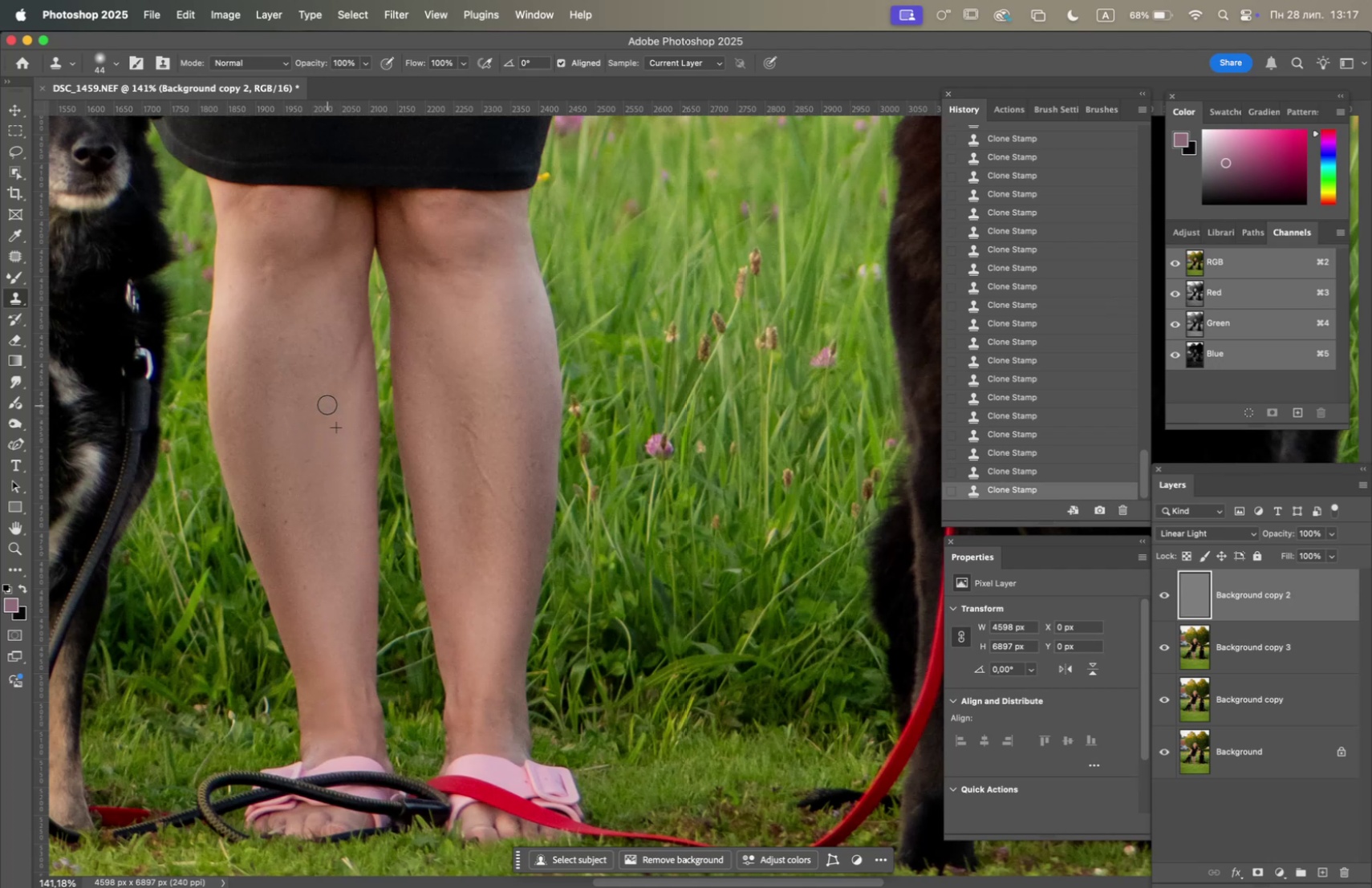 
hold_key(key=OptionLeft, duration=1.02)
 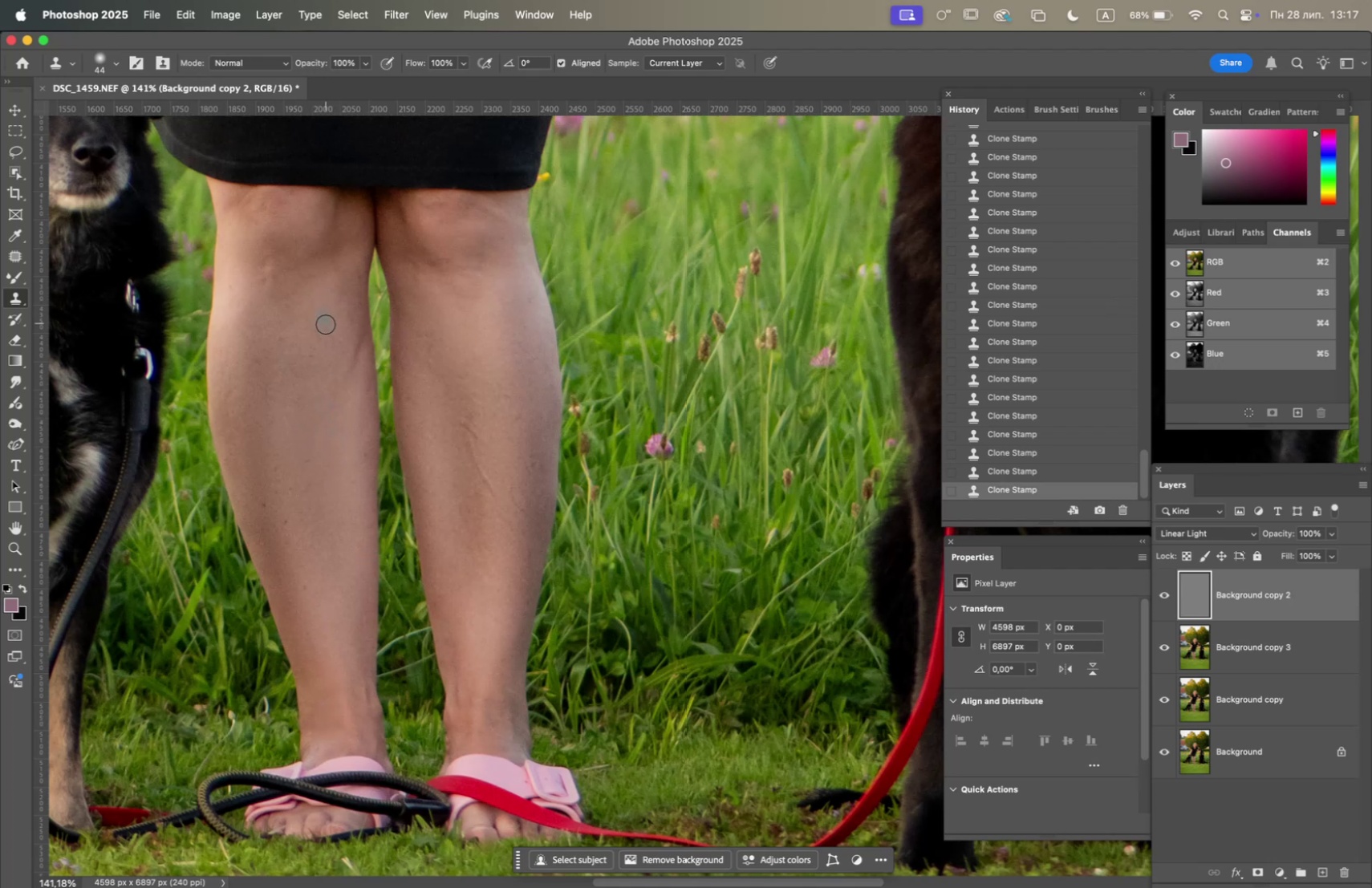 
left_click([327, 326])
 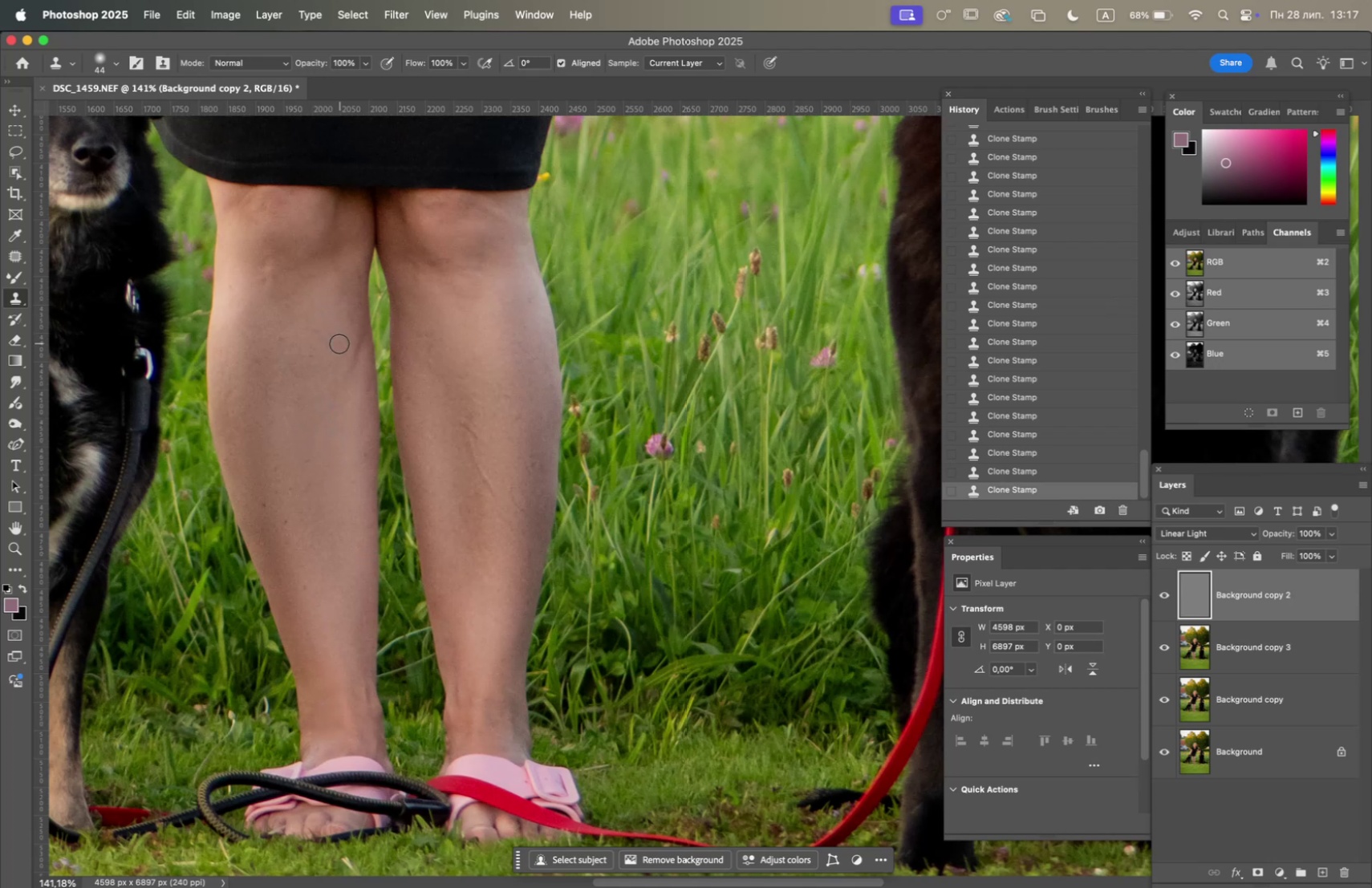 
triple_click([340, 345])
 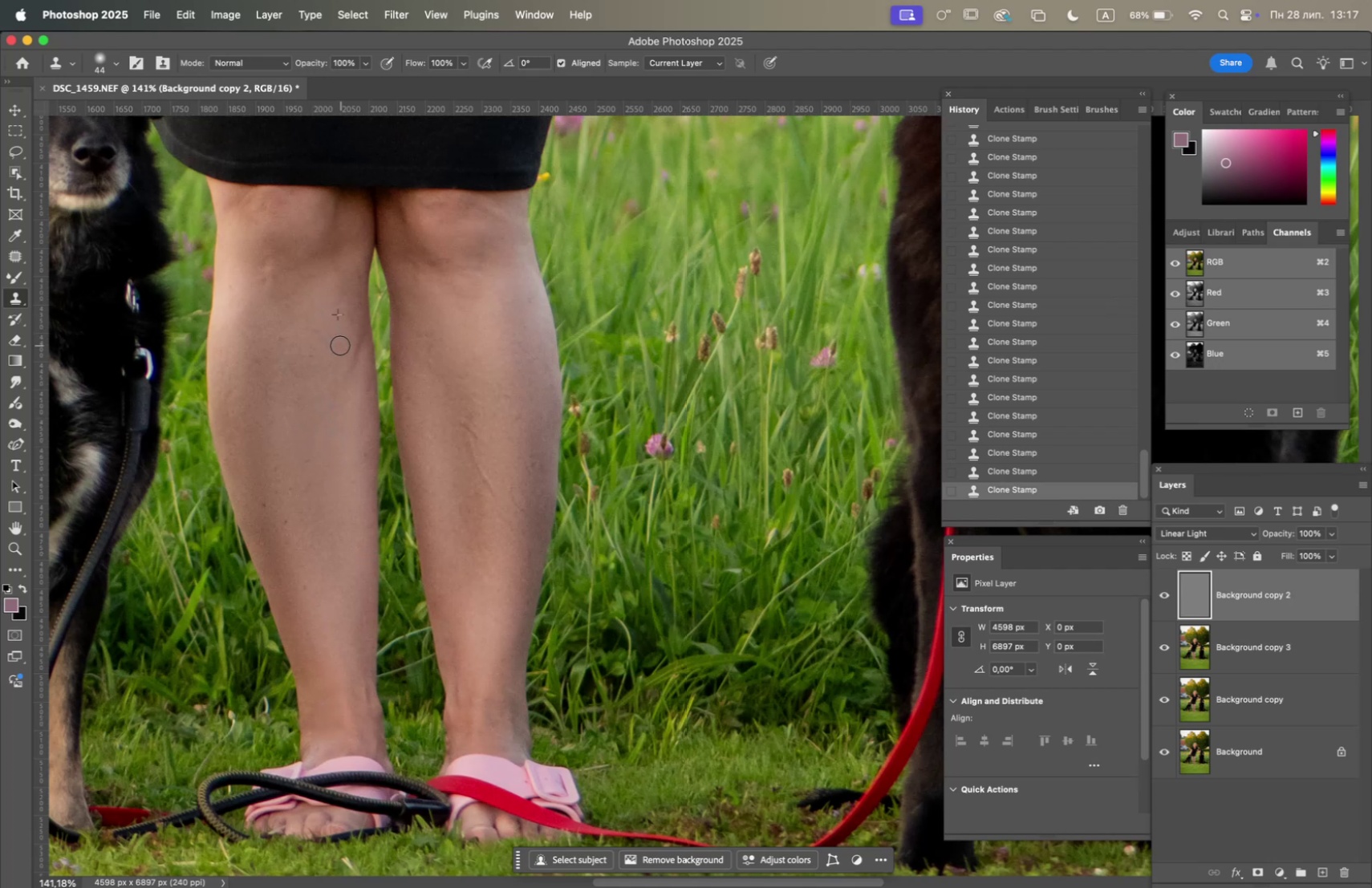 
hold_key(key=OptionLeft, duration=0.72)
 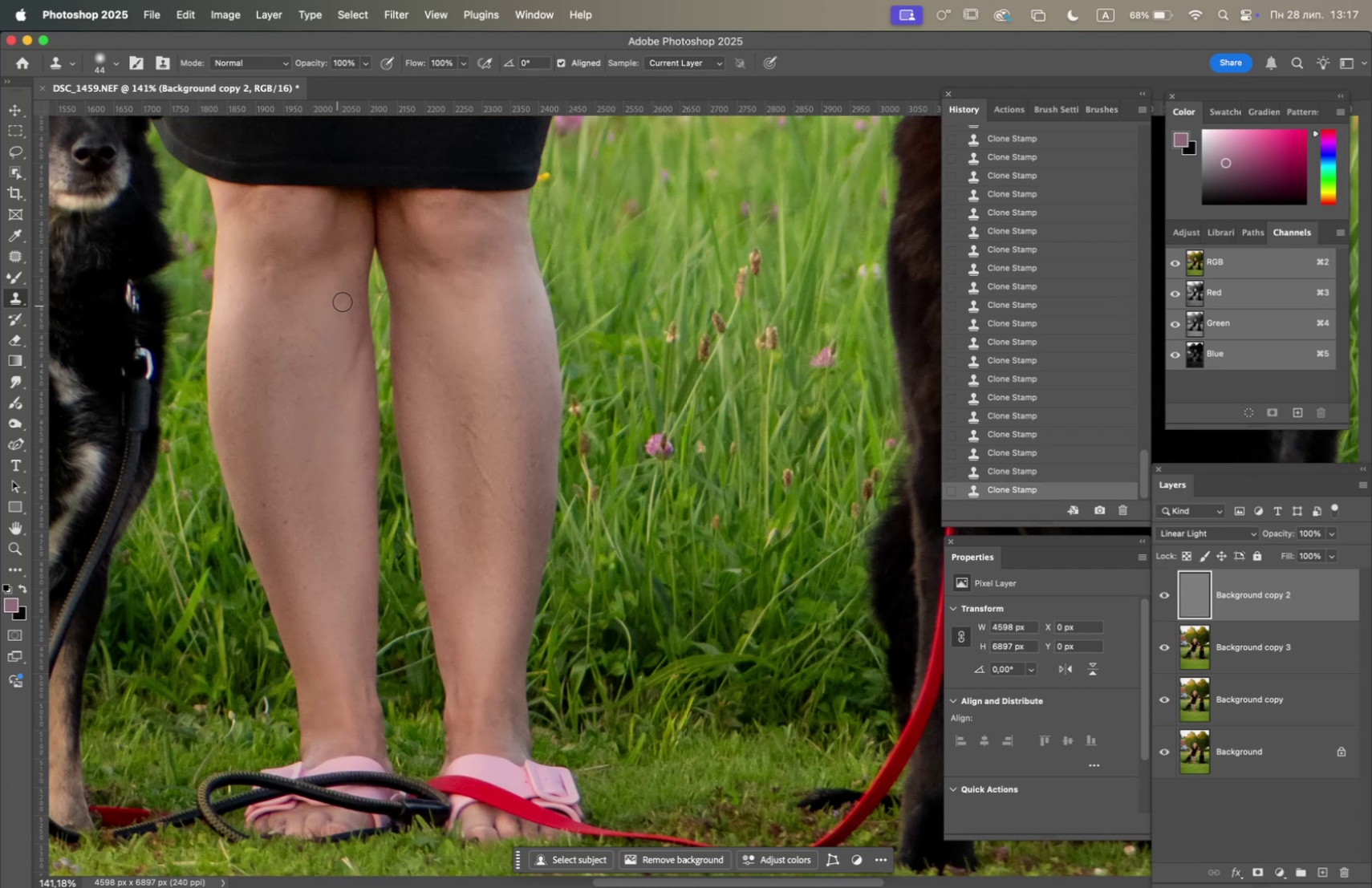 
left_click([344, 301])
 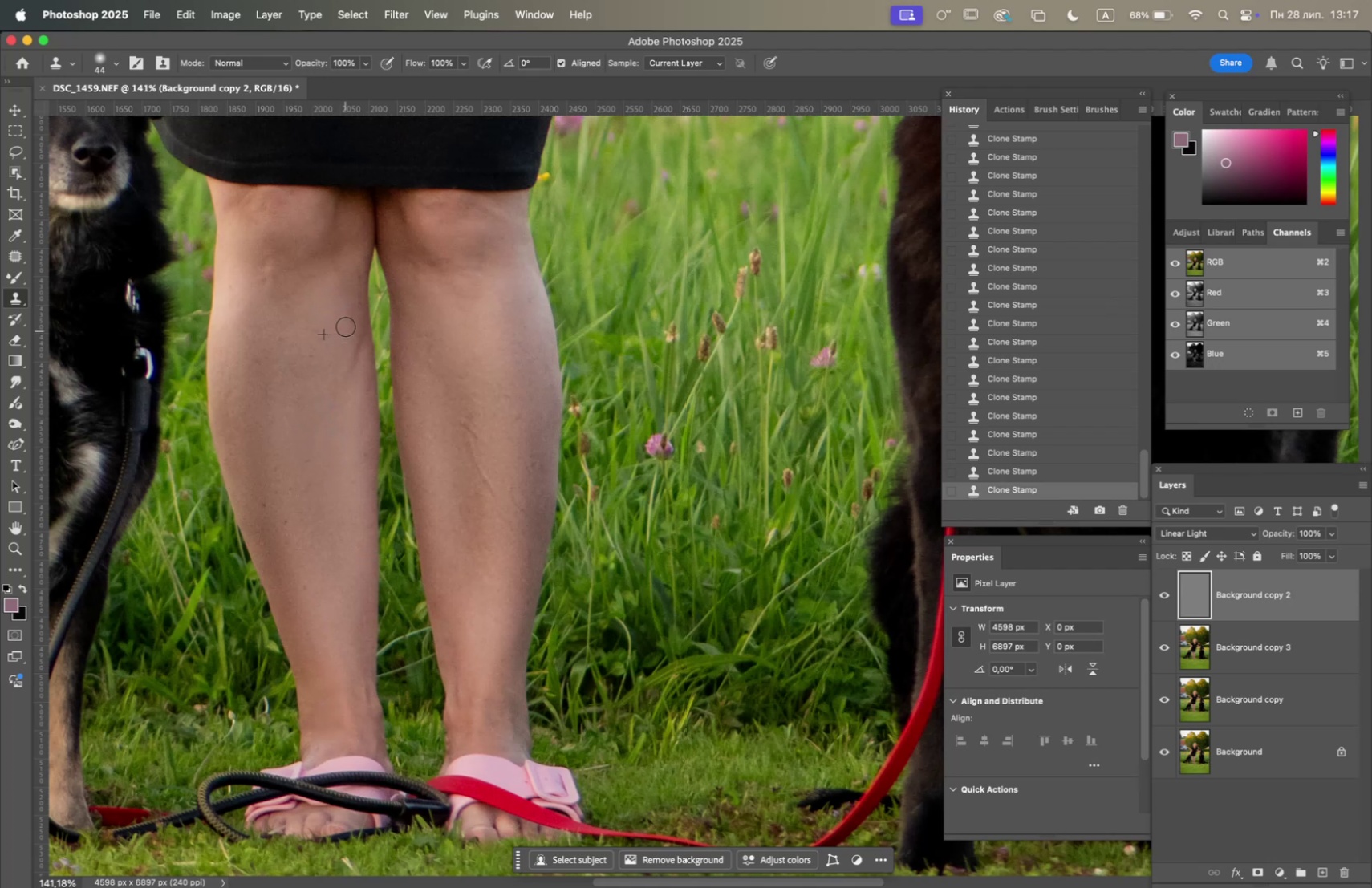 
triple_click([345, 310])
 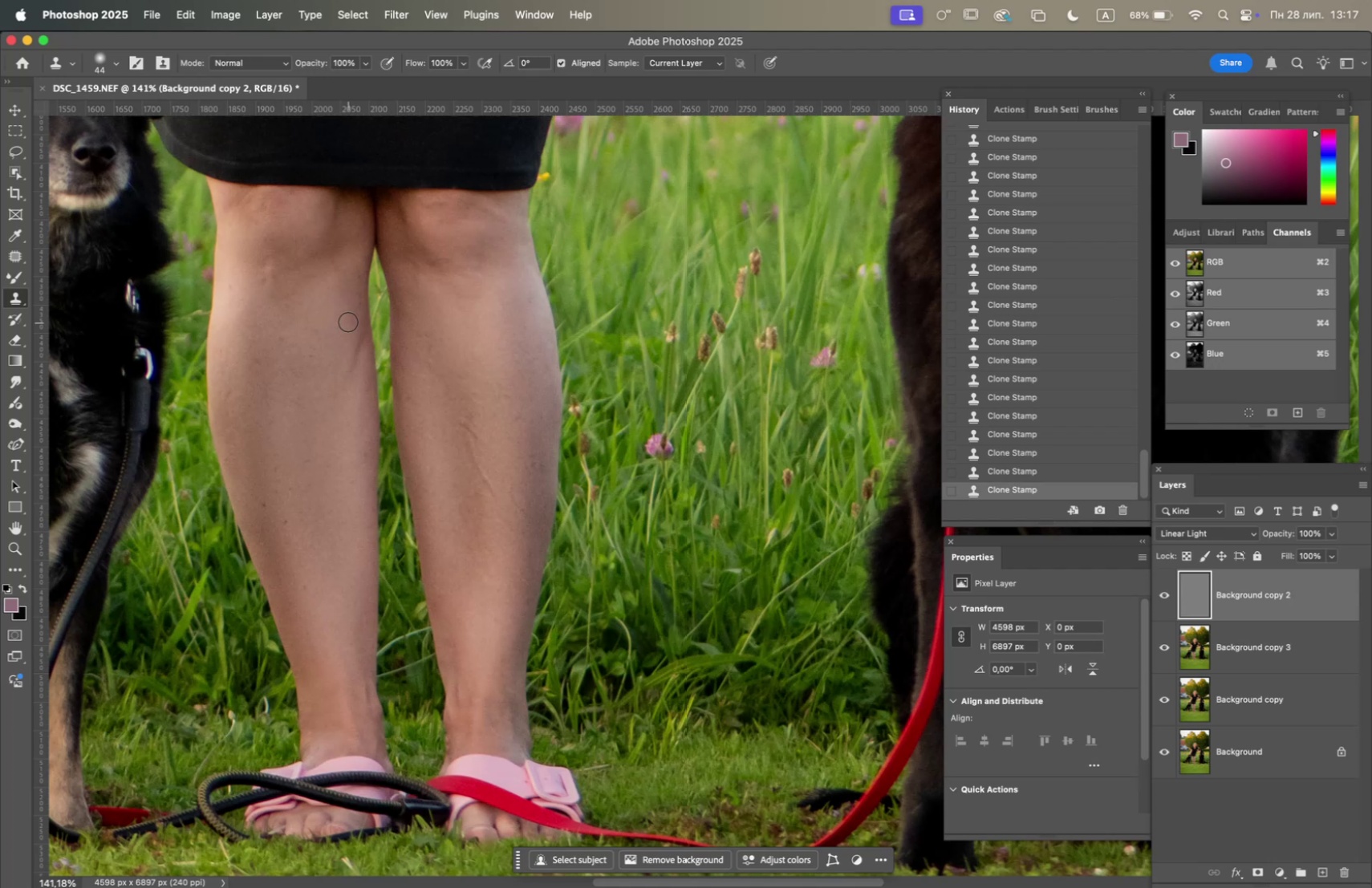 
hold_key(key=OptionLeft, duration=0.88)
 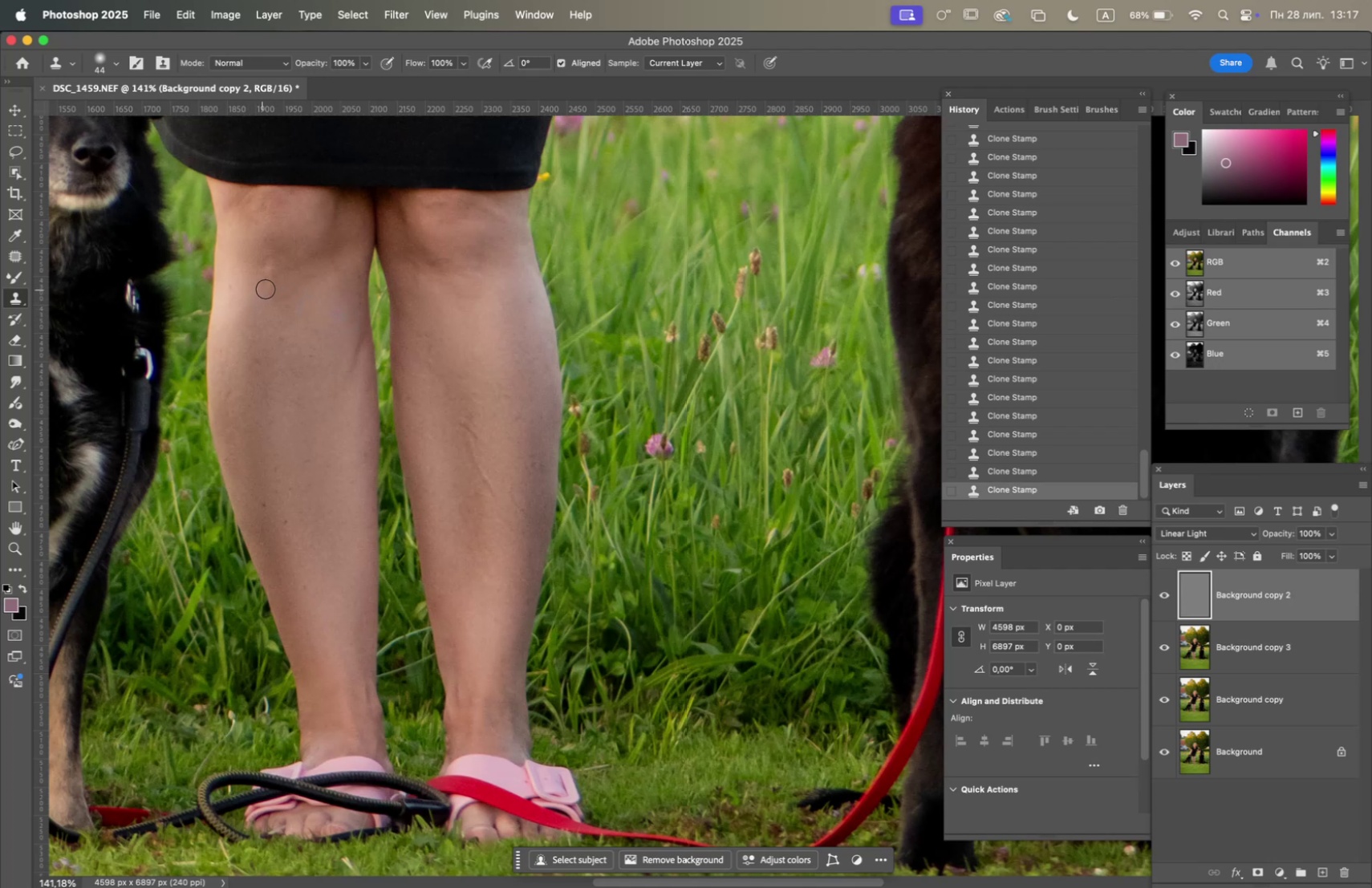 
left_click([266, 289])
 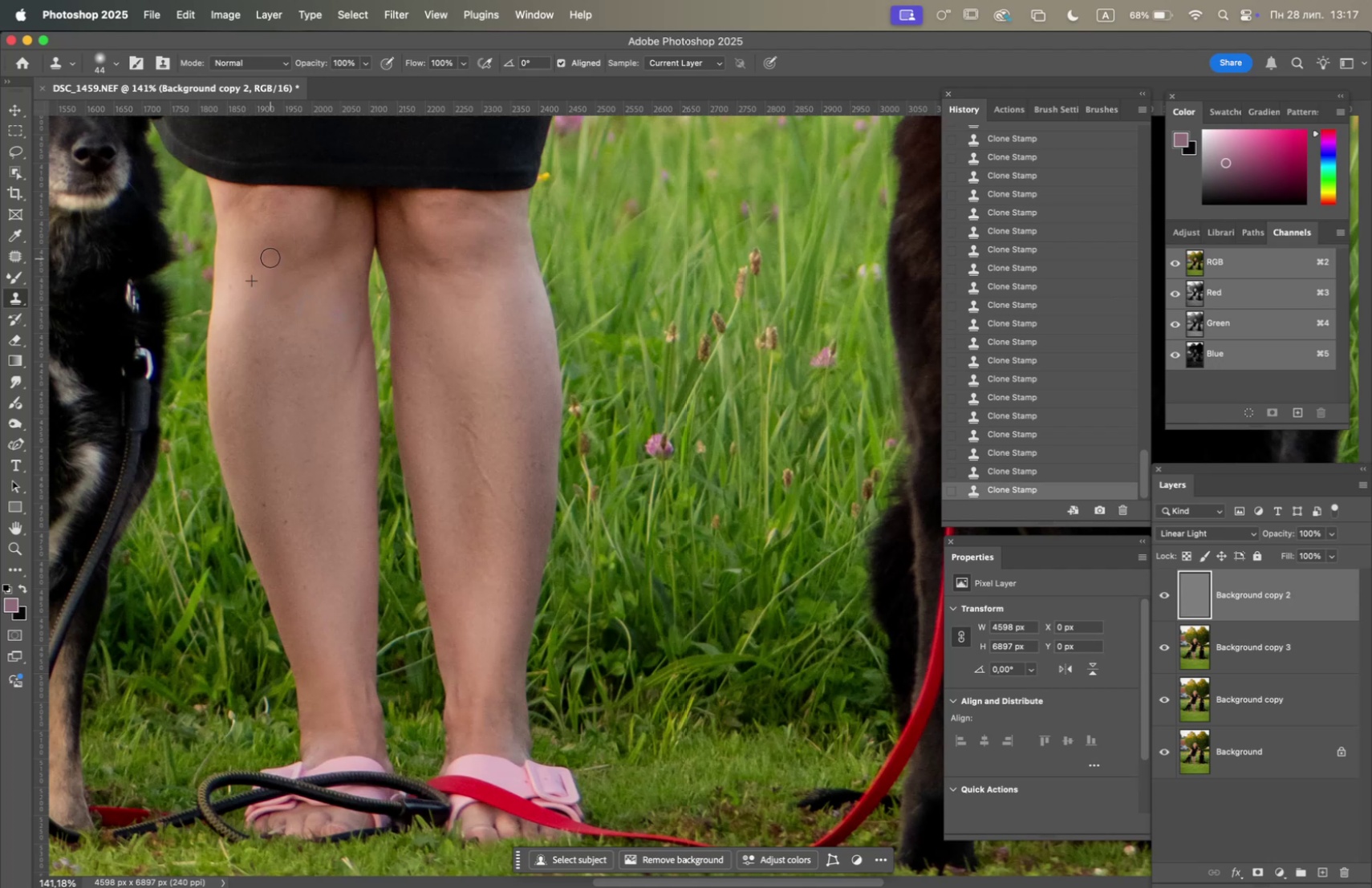 
hold_key(key=OptionLeft, duration=0.62)
 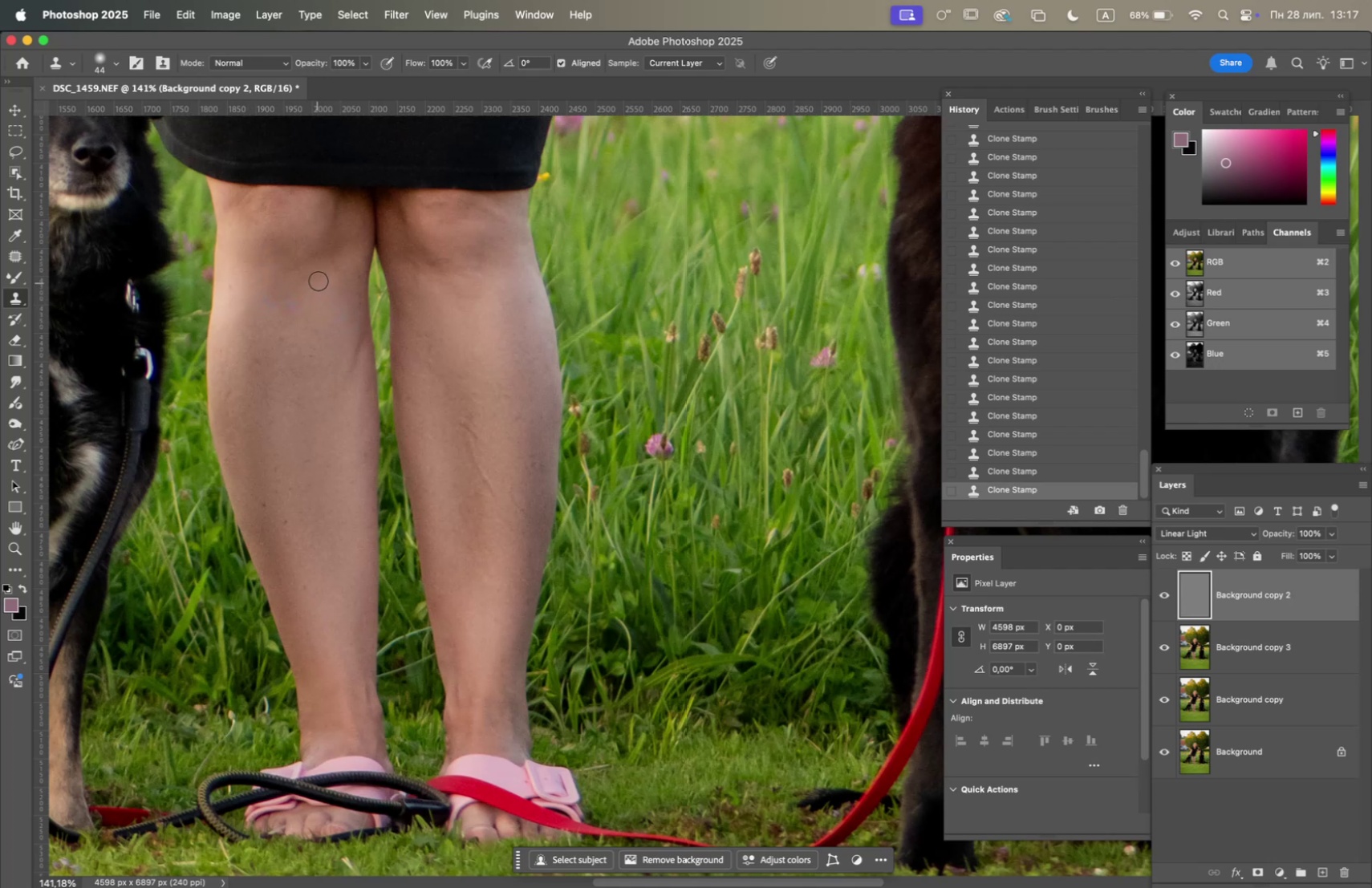 
hold_key(key=OptionLeft, duration=0.52)
 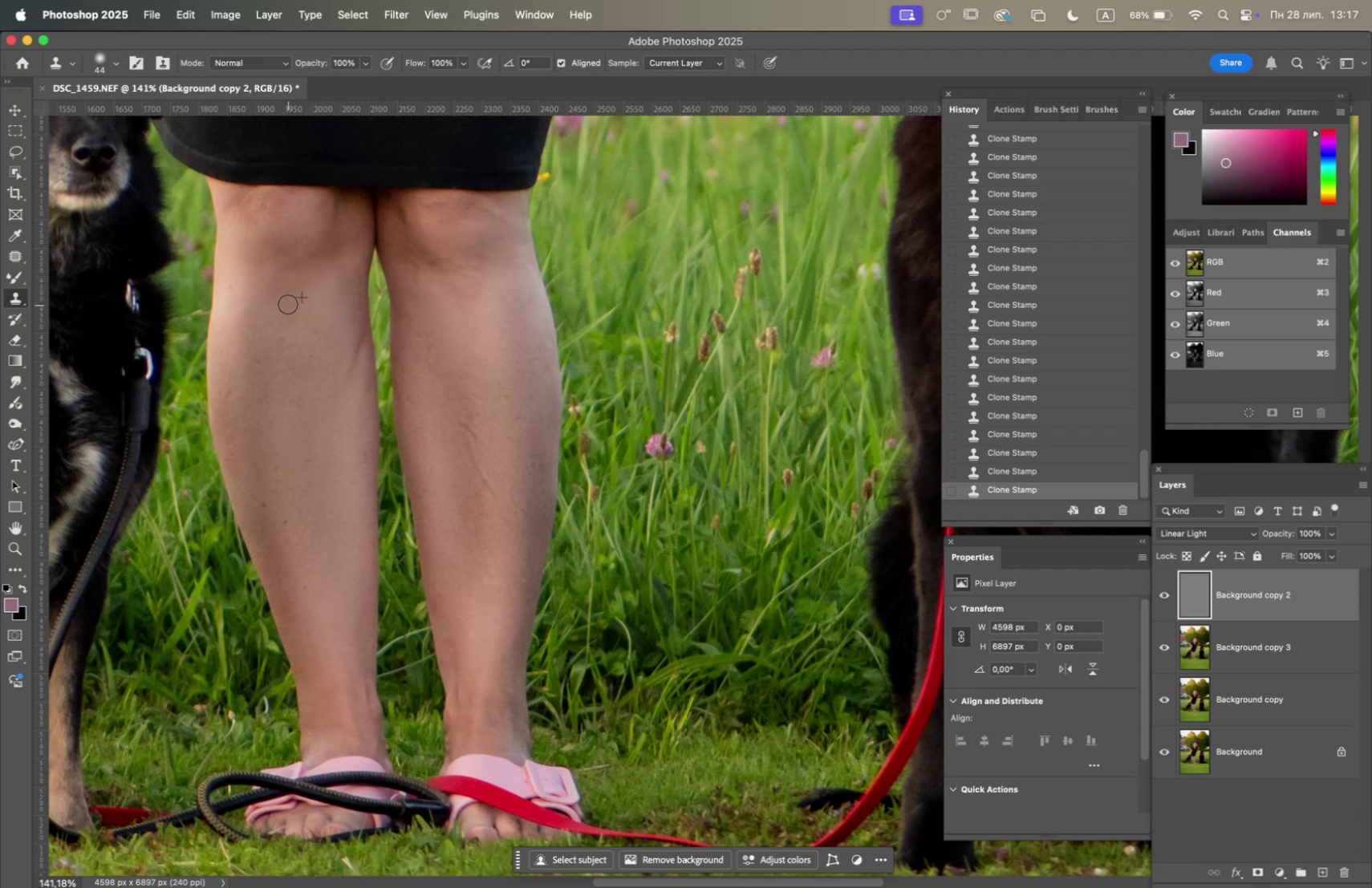 
hold_key(key=OptionLeft, duration=0.58)
left_click([293, 282])
 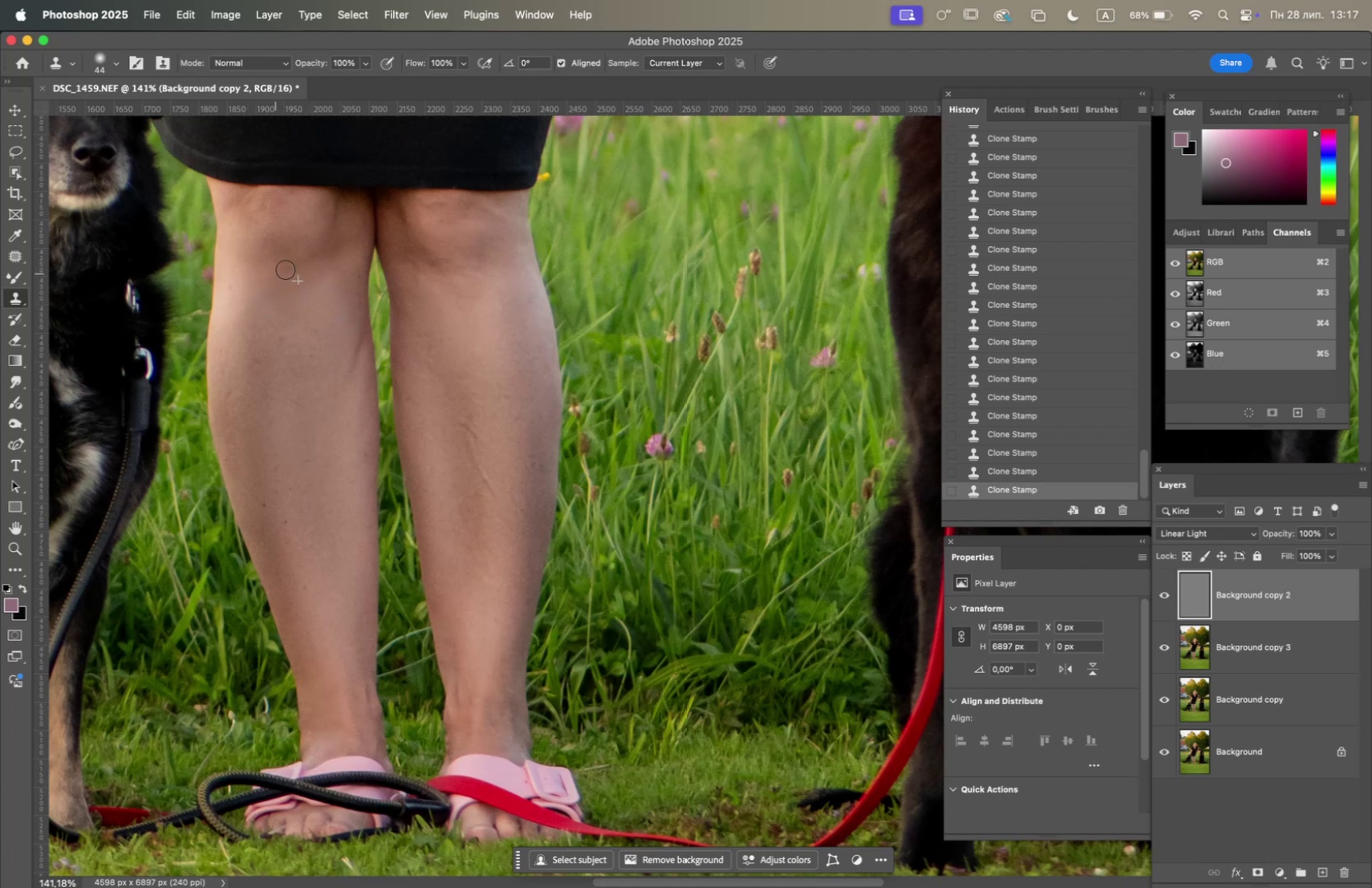 
triple_click([287, 270])
 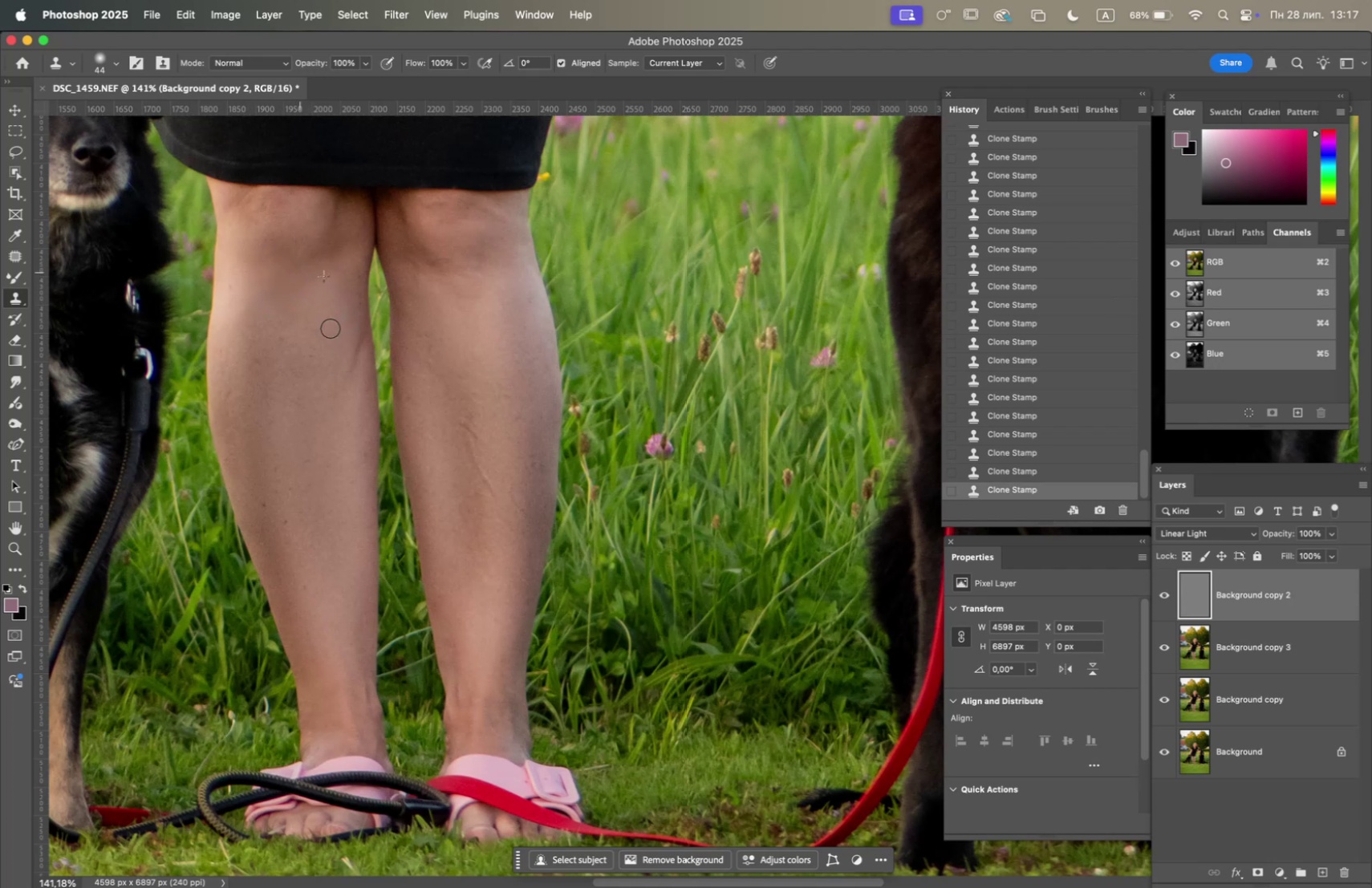 
hold_key(key=OptionLeft, duration=1.58)
left_click([302, 213])
 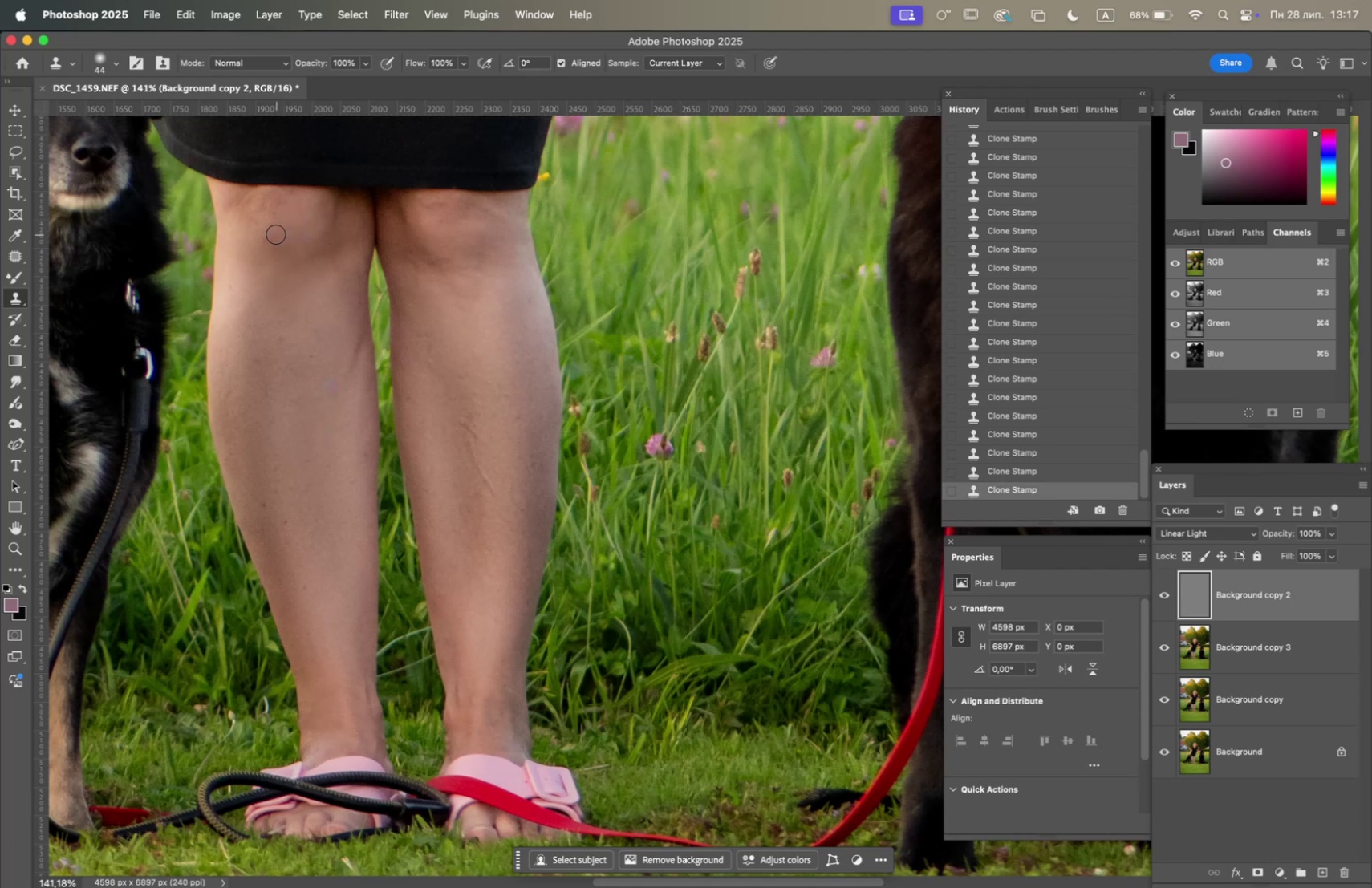 
hold_key(key=OptionLeft, duration=0.46)
 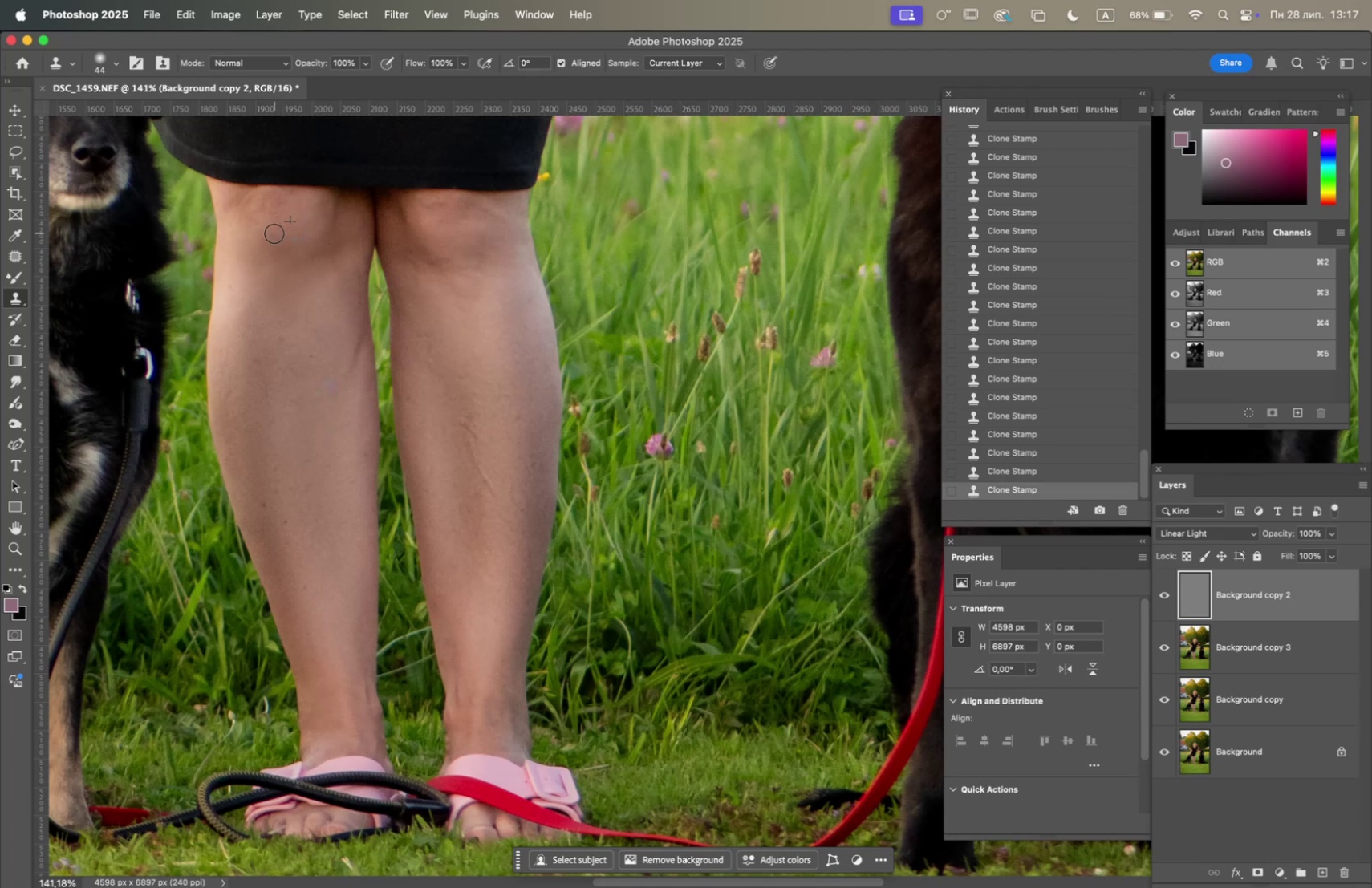 
hold_key(key=OptionLeft, duration=0.53)
 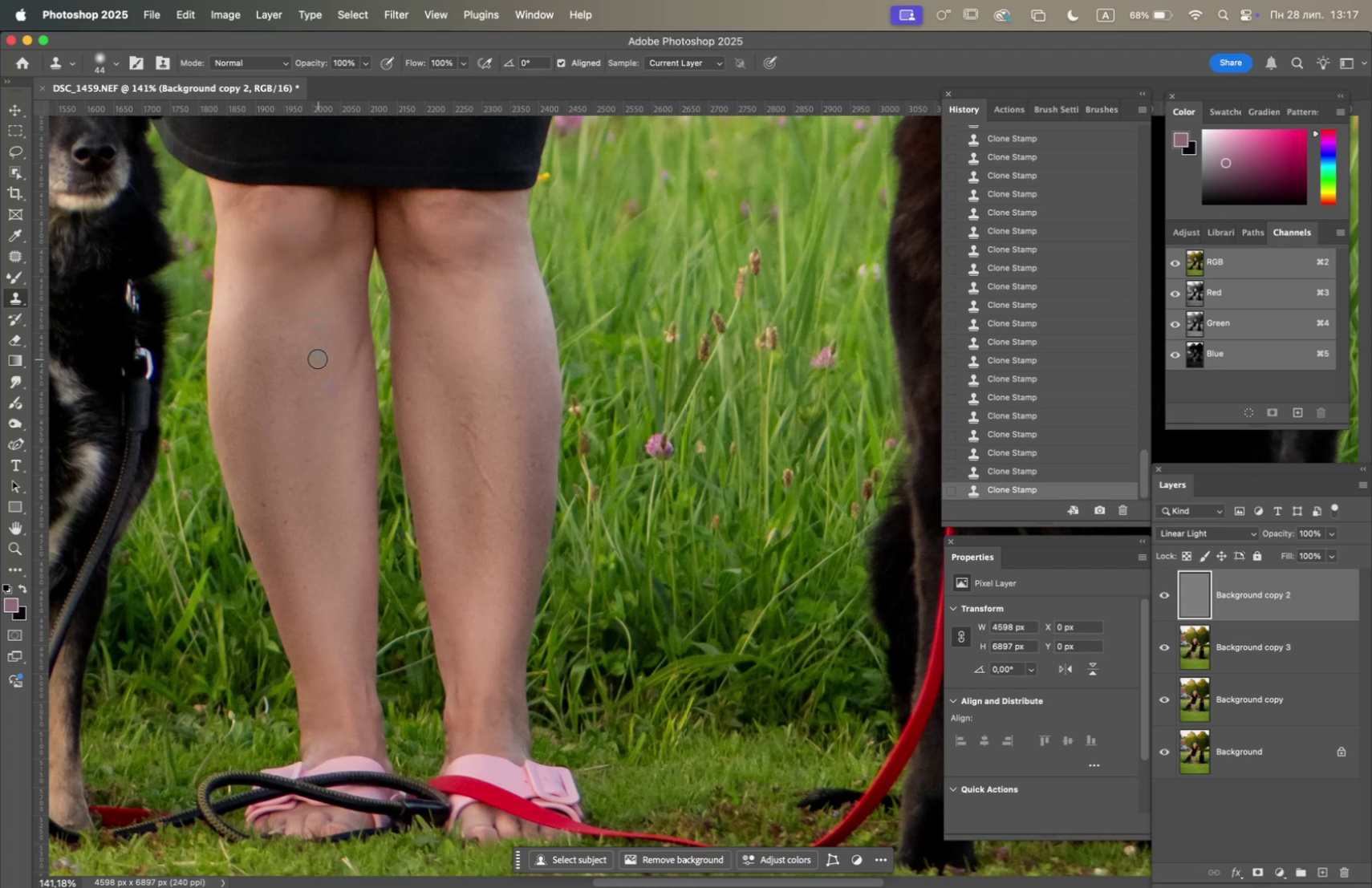 
hold_key(key=OptionLeft, duration=3.03)
left_click([505, 440])
 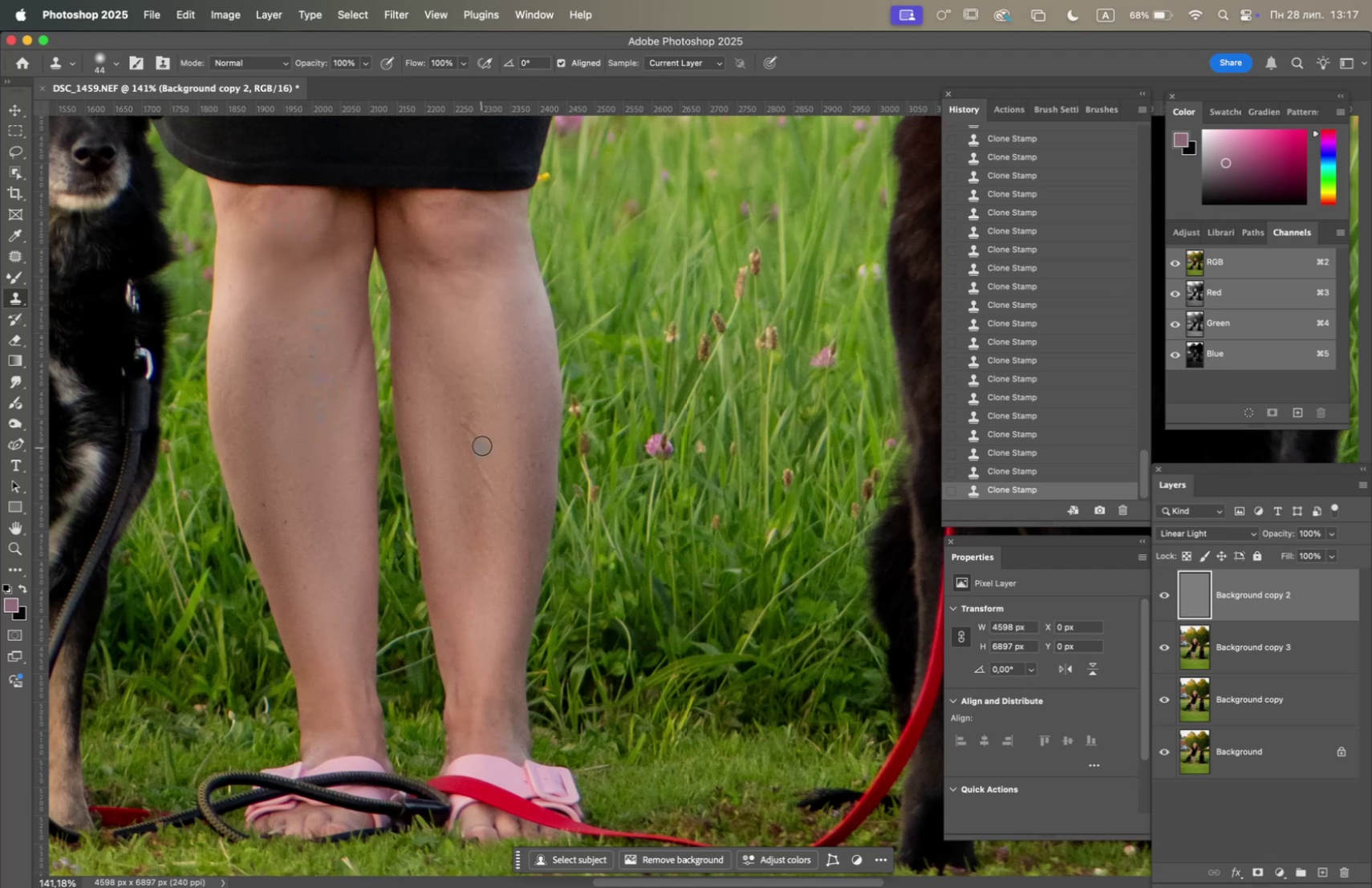 
left_click([485, 444])
 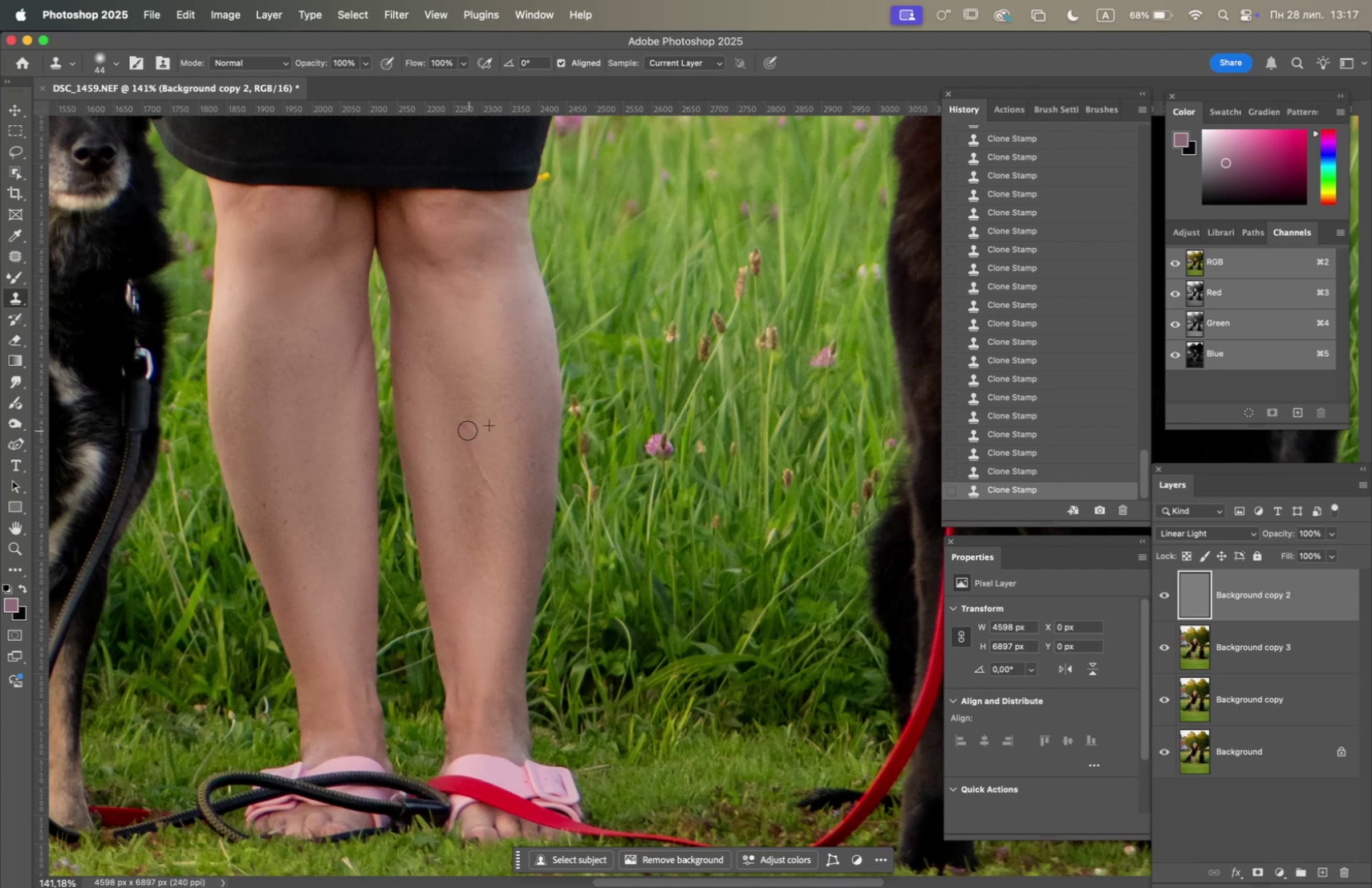 
triple_click([465, 429])
 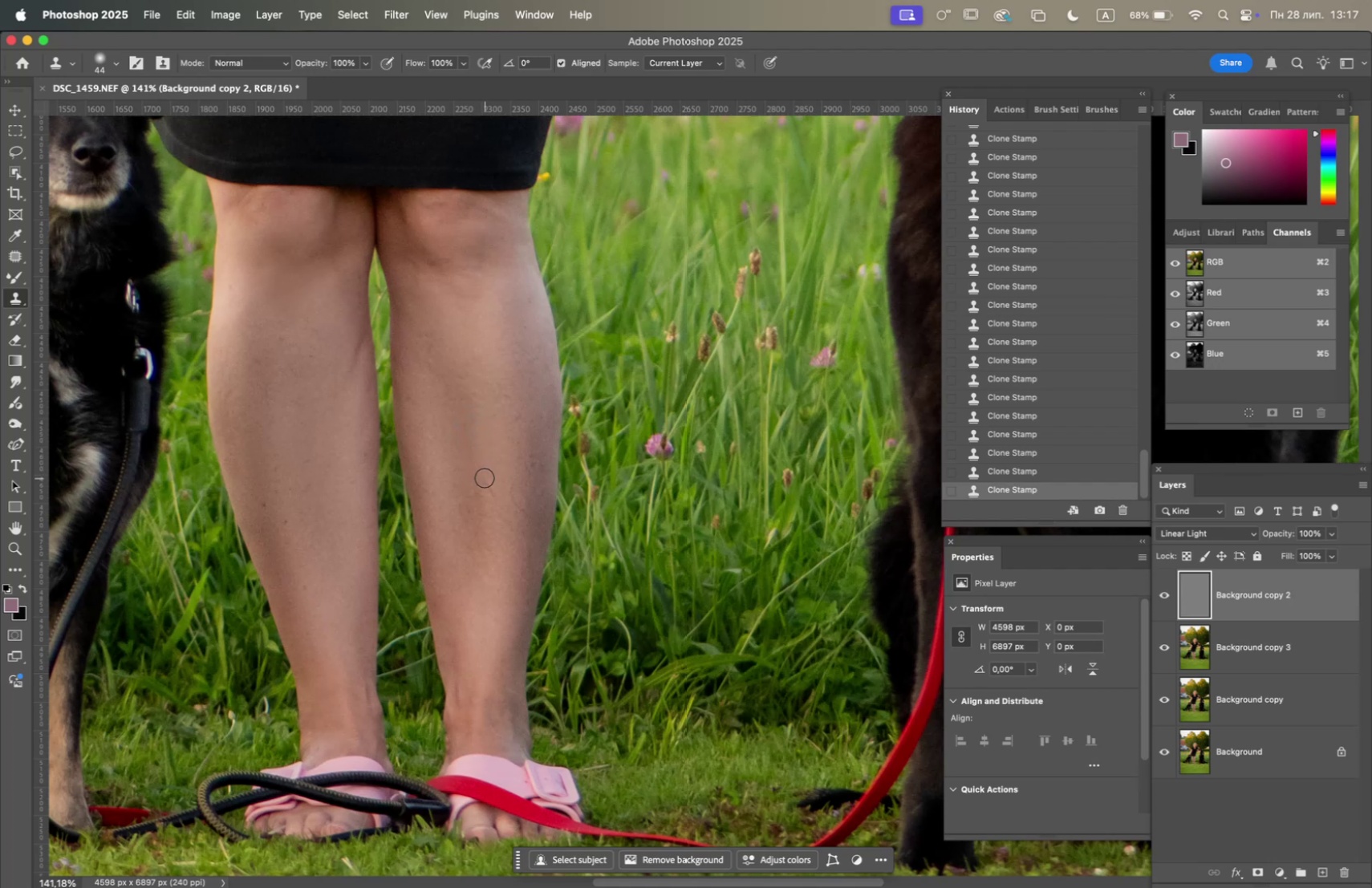 
hold_key(key=OptionLeft, duration=1.21)
left_click([494, 436])
 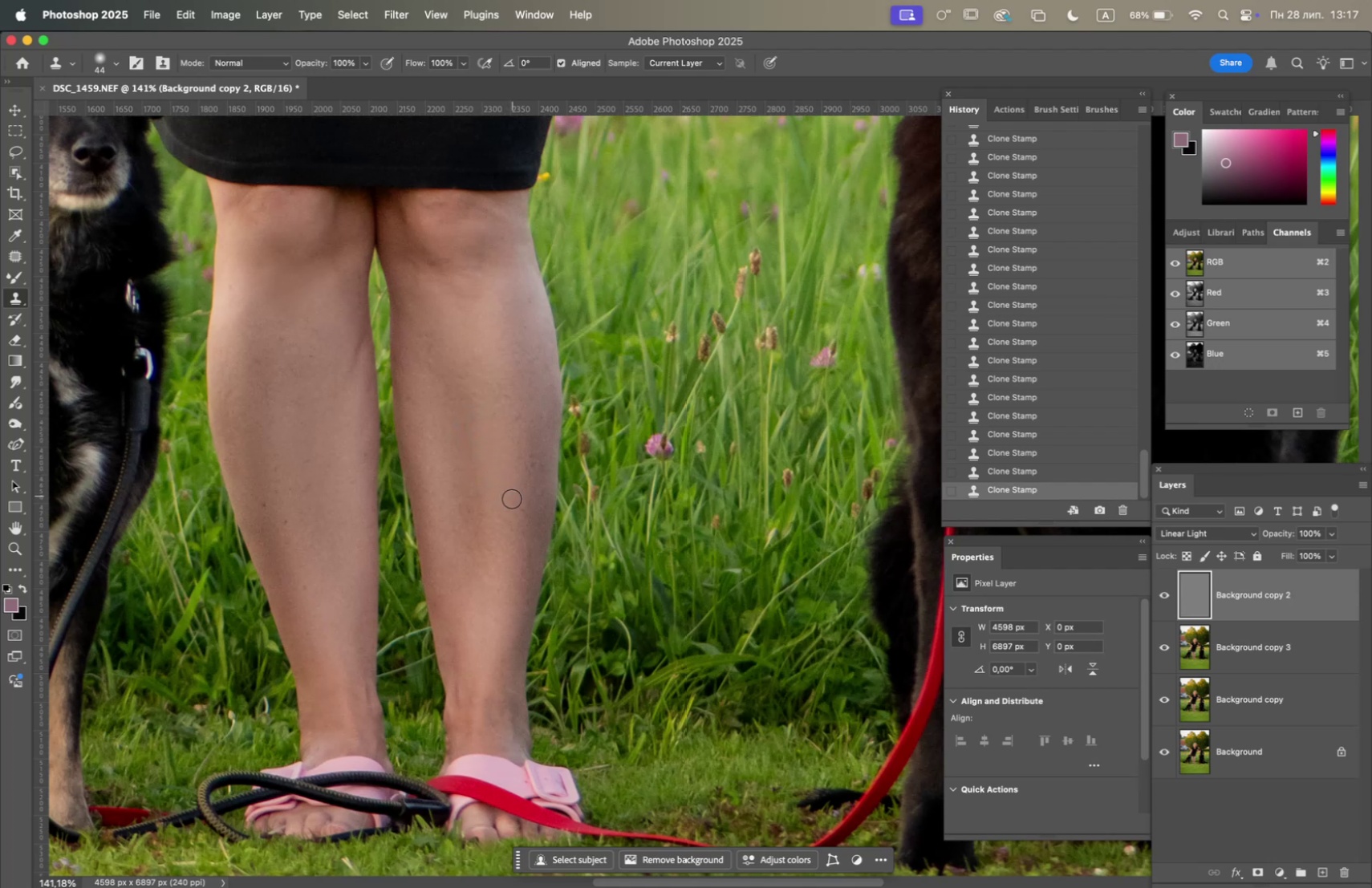 
hold_key(key=OptionLeft, duration=0.73)
left_click([488, 460])
 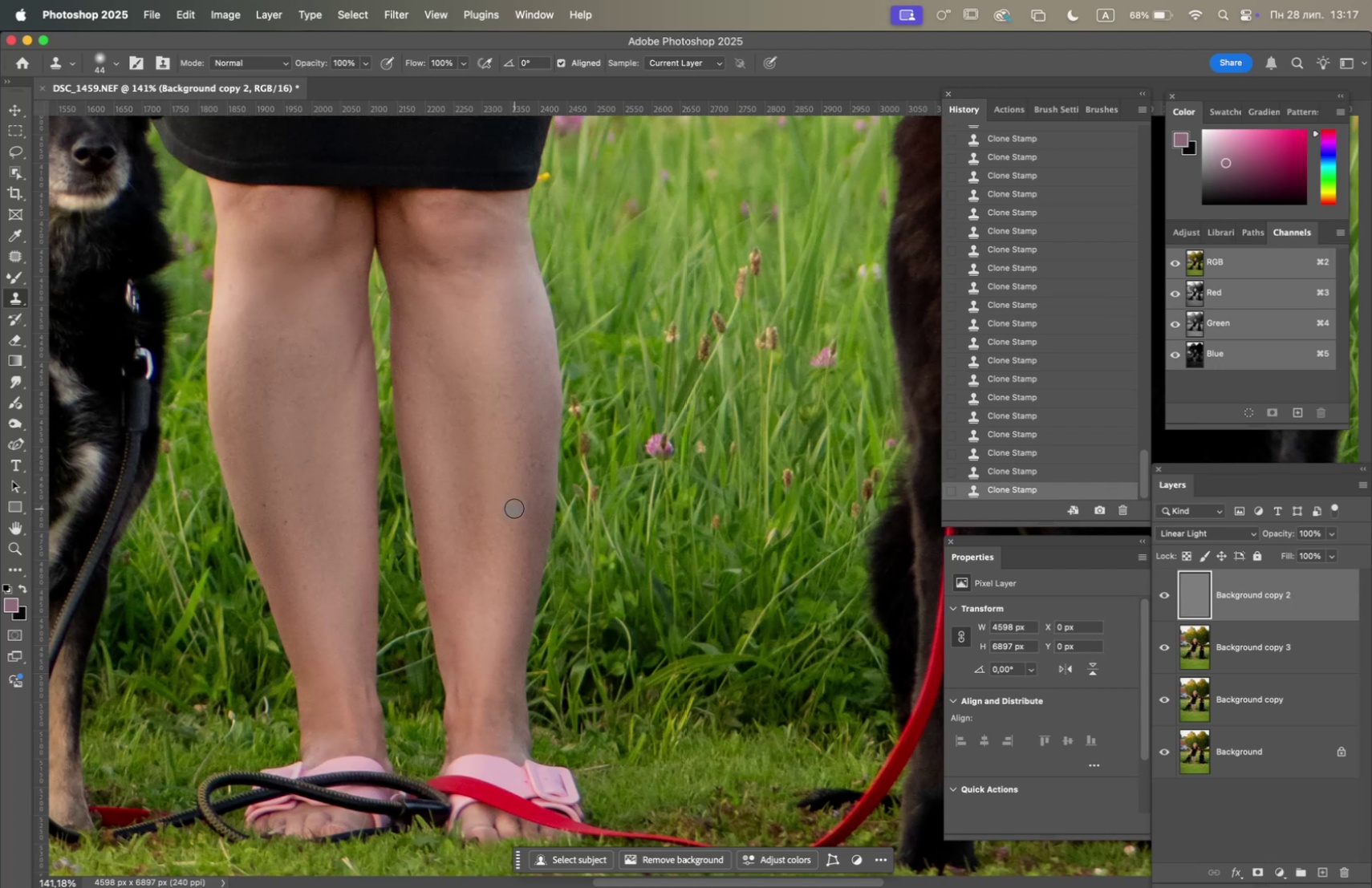 
left_click([519, 510])
 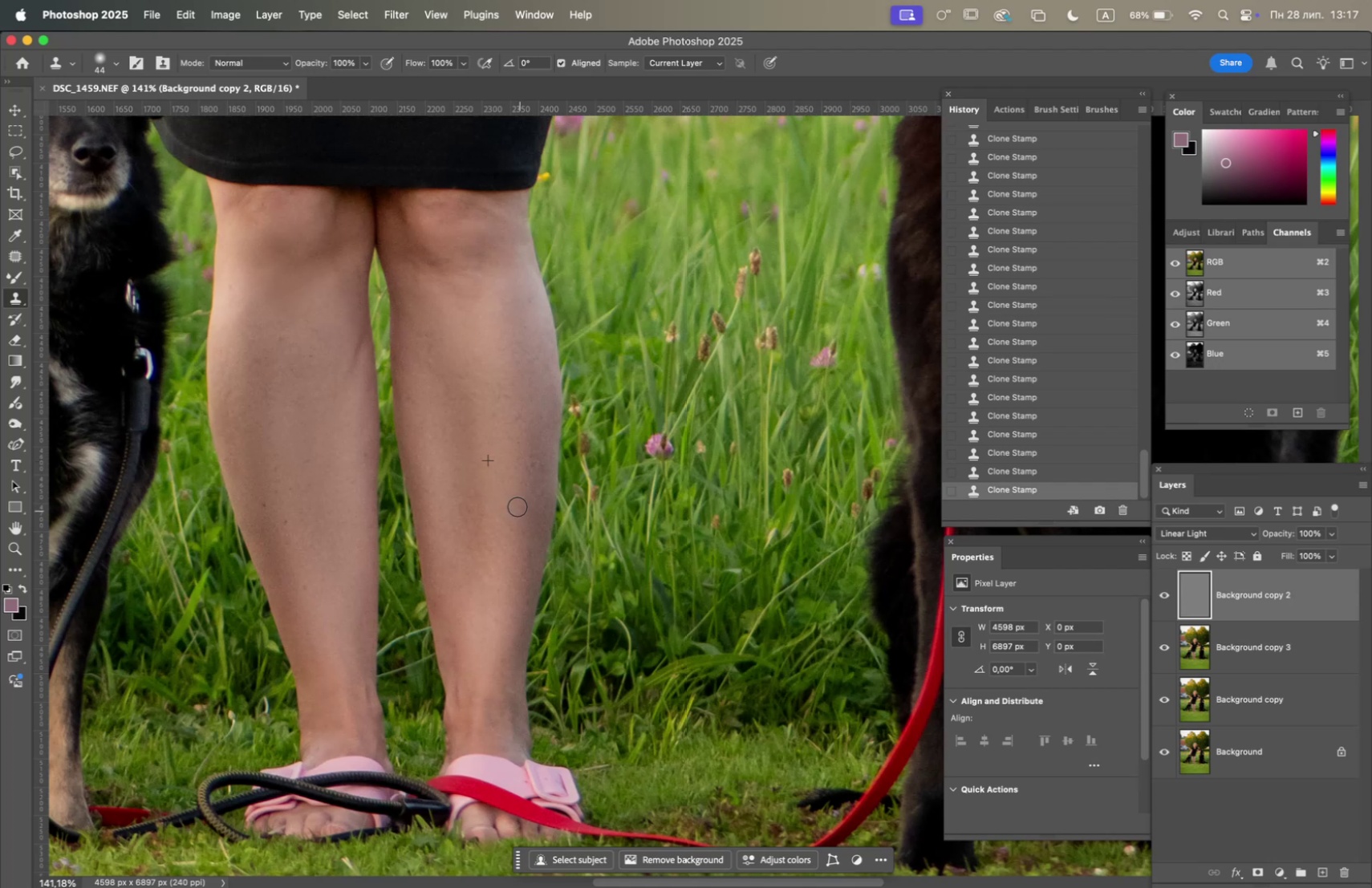 
triple_click([514, 502])
 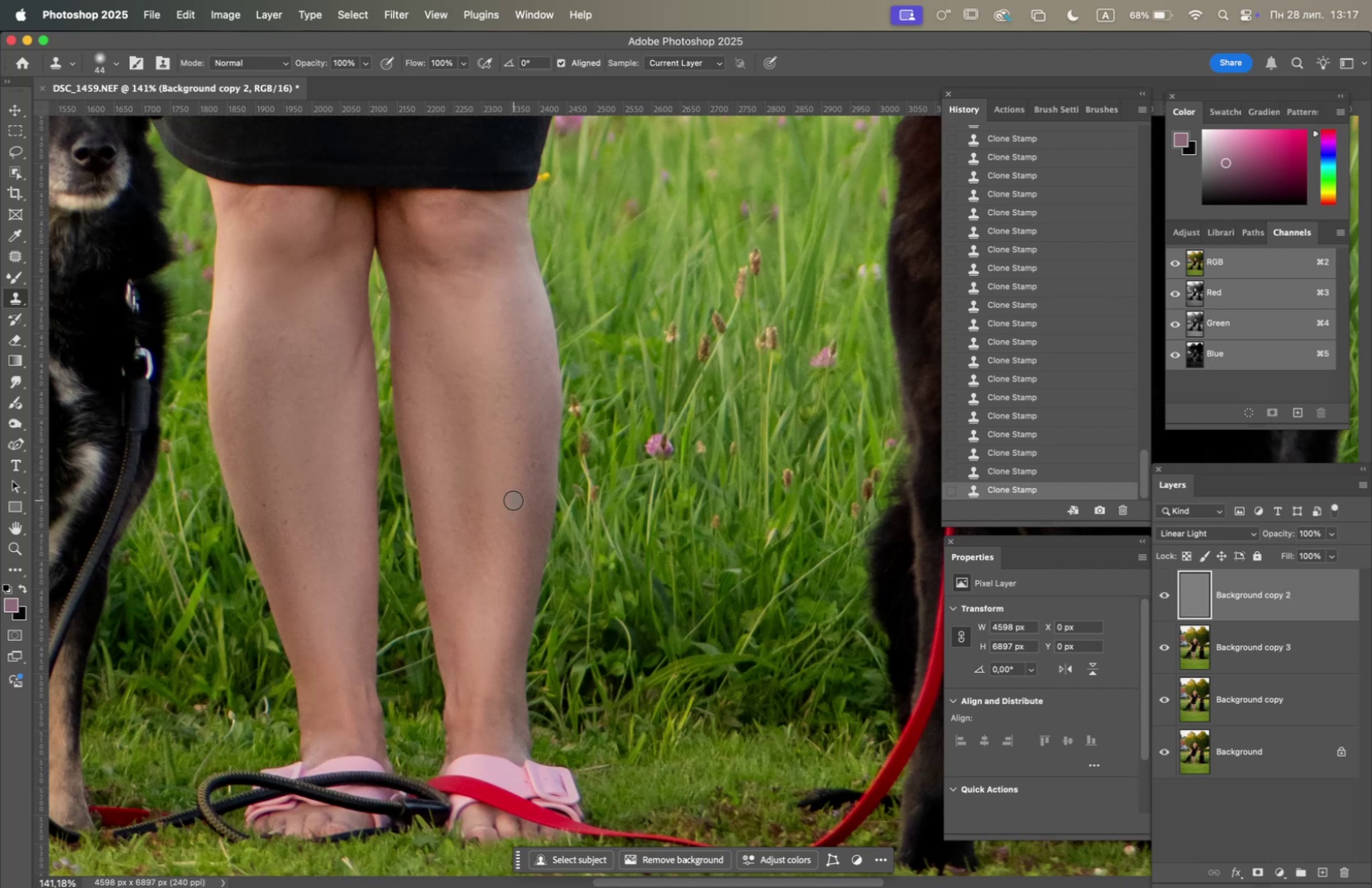 
hold_key(key=OptionLeft, duration=1.51)
left_click([510, 572])
 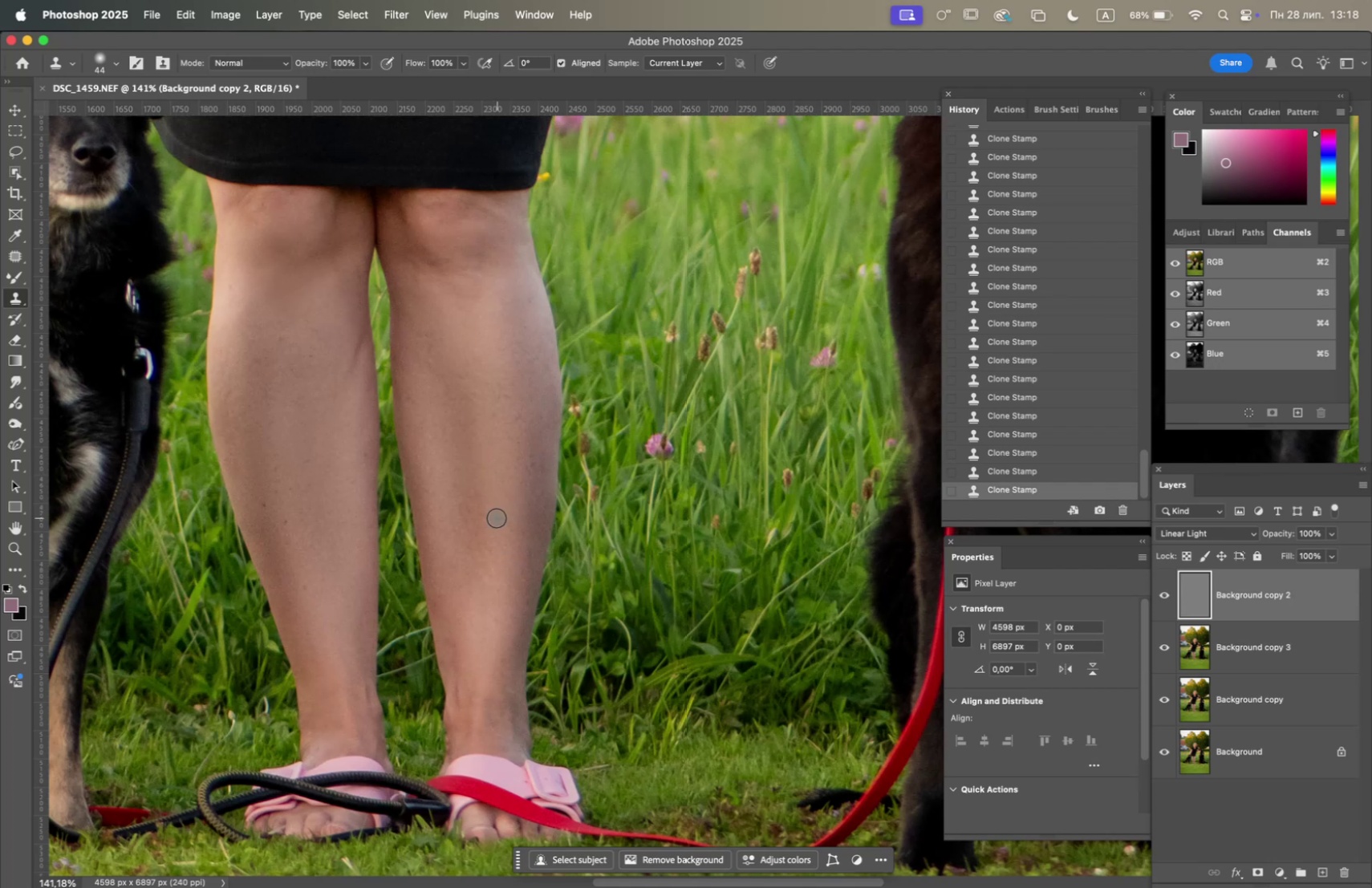 
double_click([498, 517])
 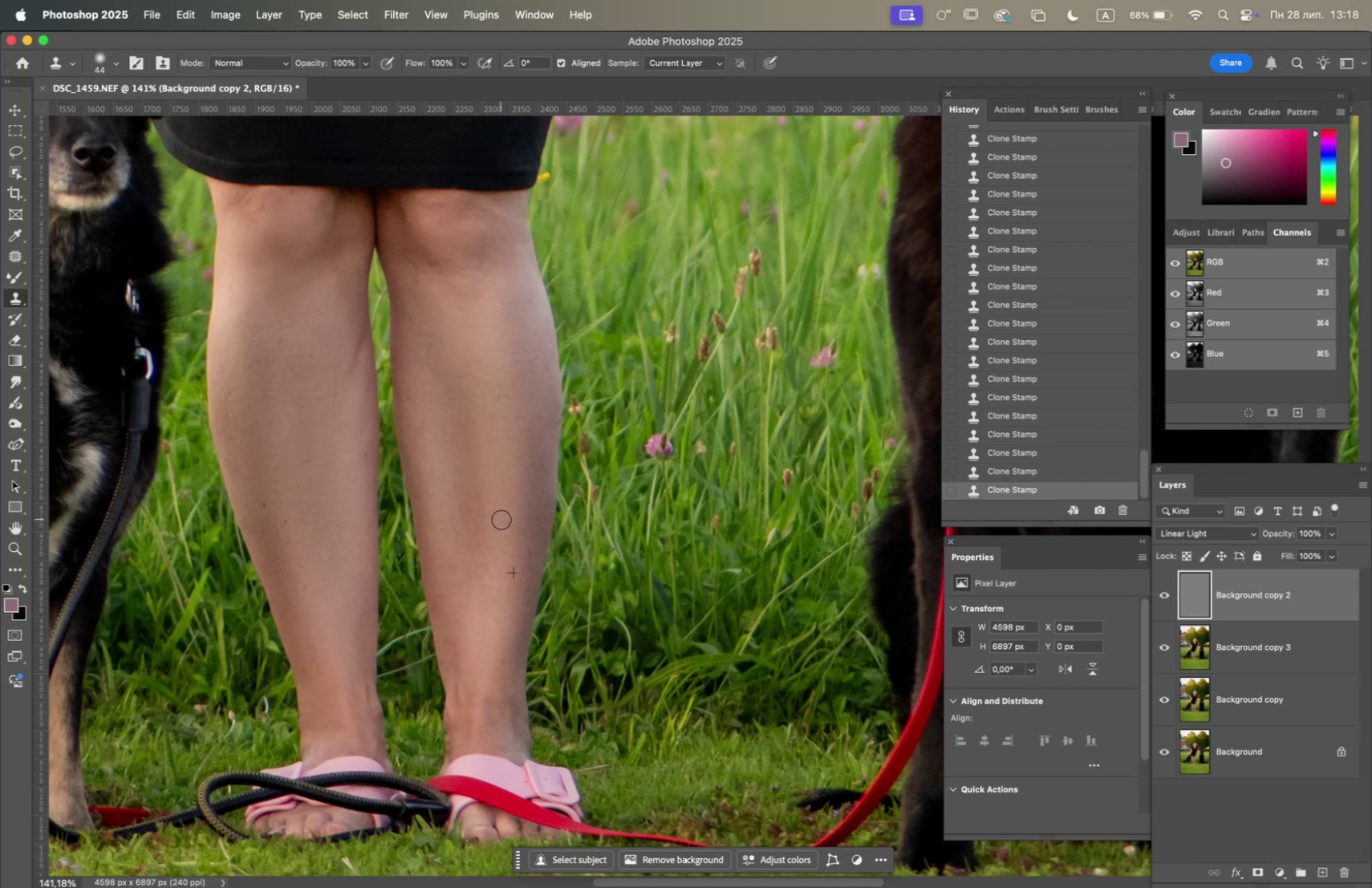 
hold_key(key=OptionLeft, duration=0.95)
left_click([498, 570])
 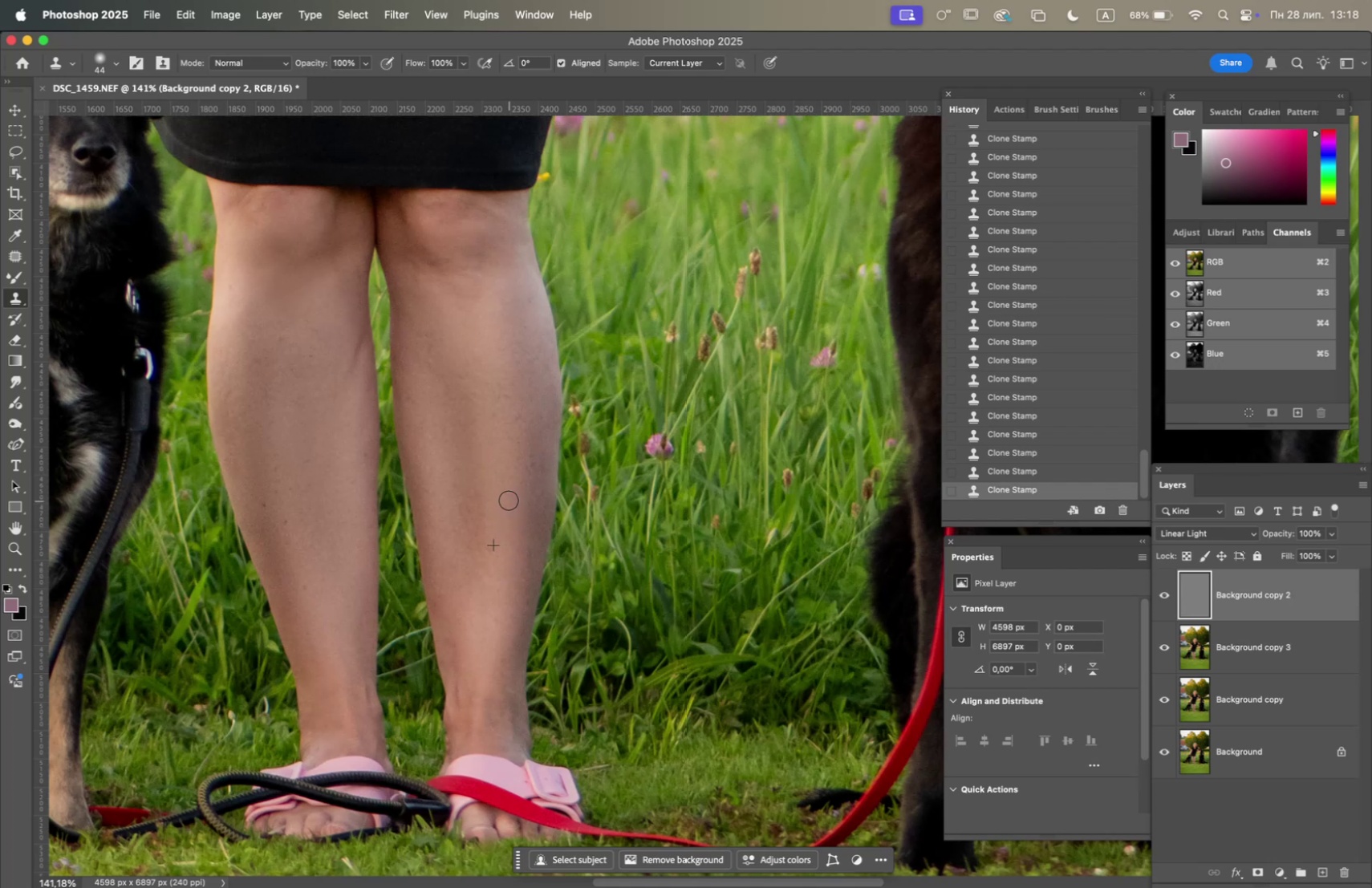 
hold_key(key=OptionLeft, duration=1.18)
left_click([538, 436])
 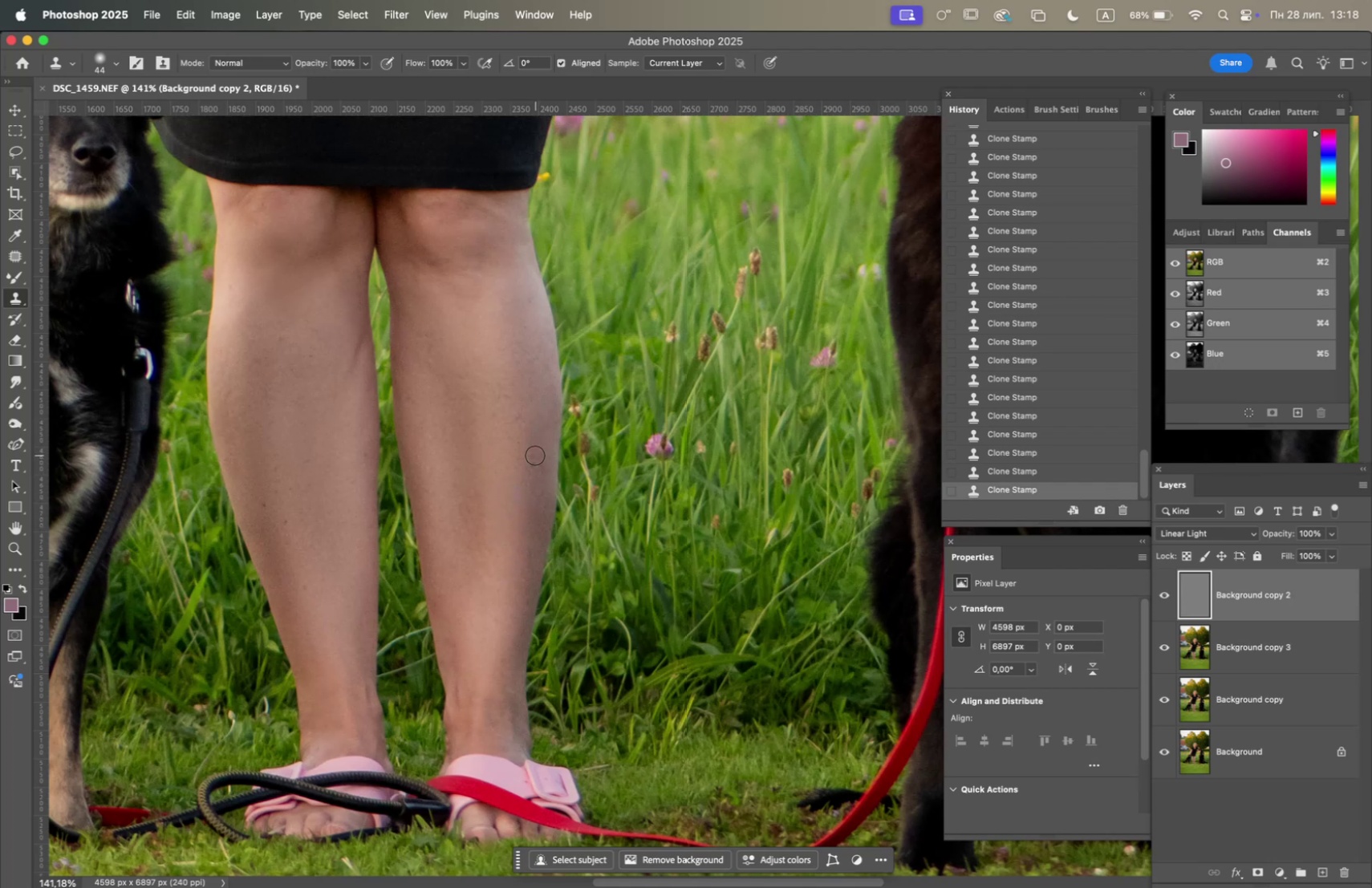 
triple_click([534, 459])
 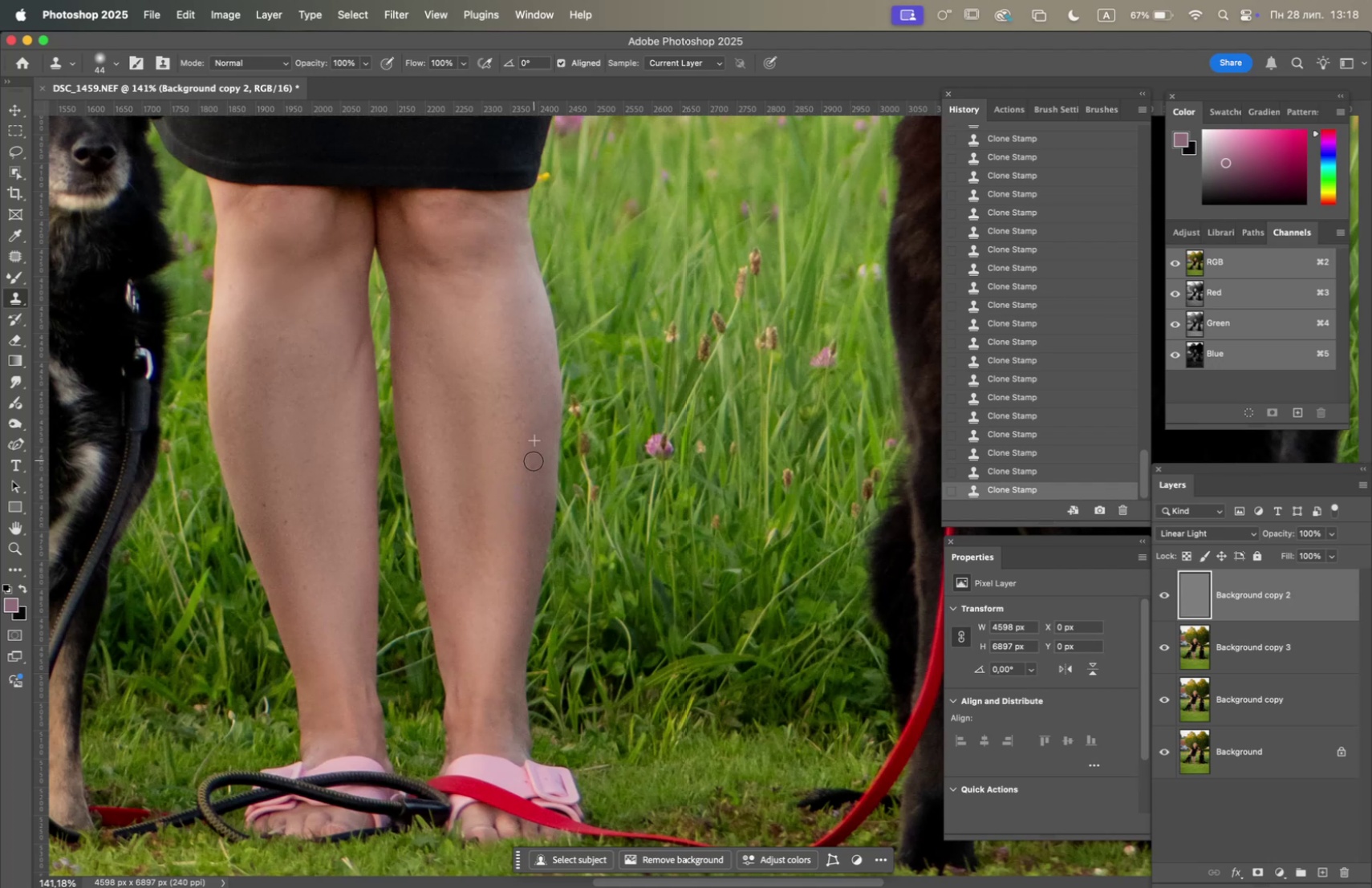 
triple_click([534, 460])
 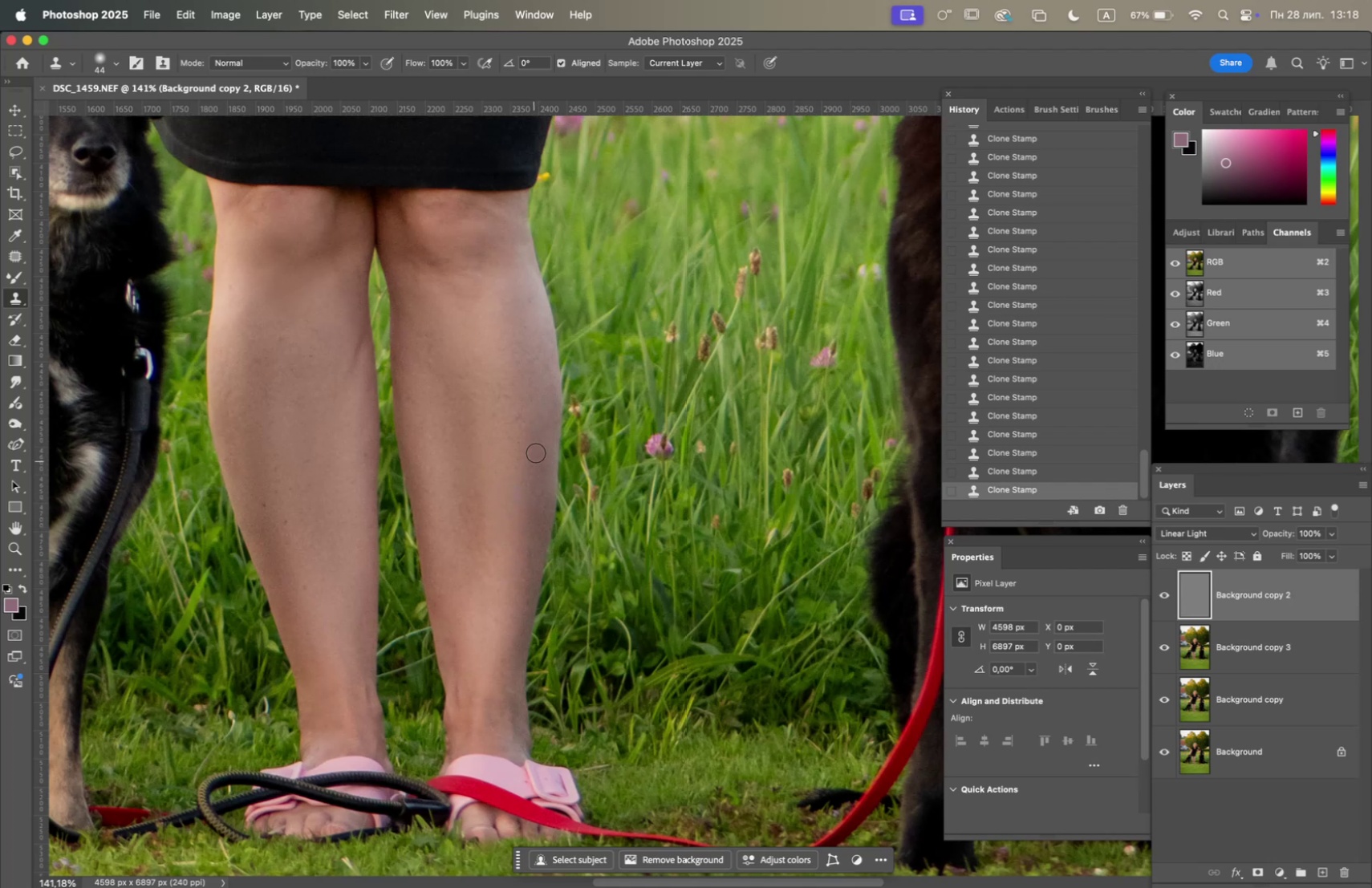 
hold_key(key=OptionLeft, duration=1.84)
left_click([541, 440])
 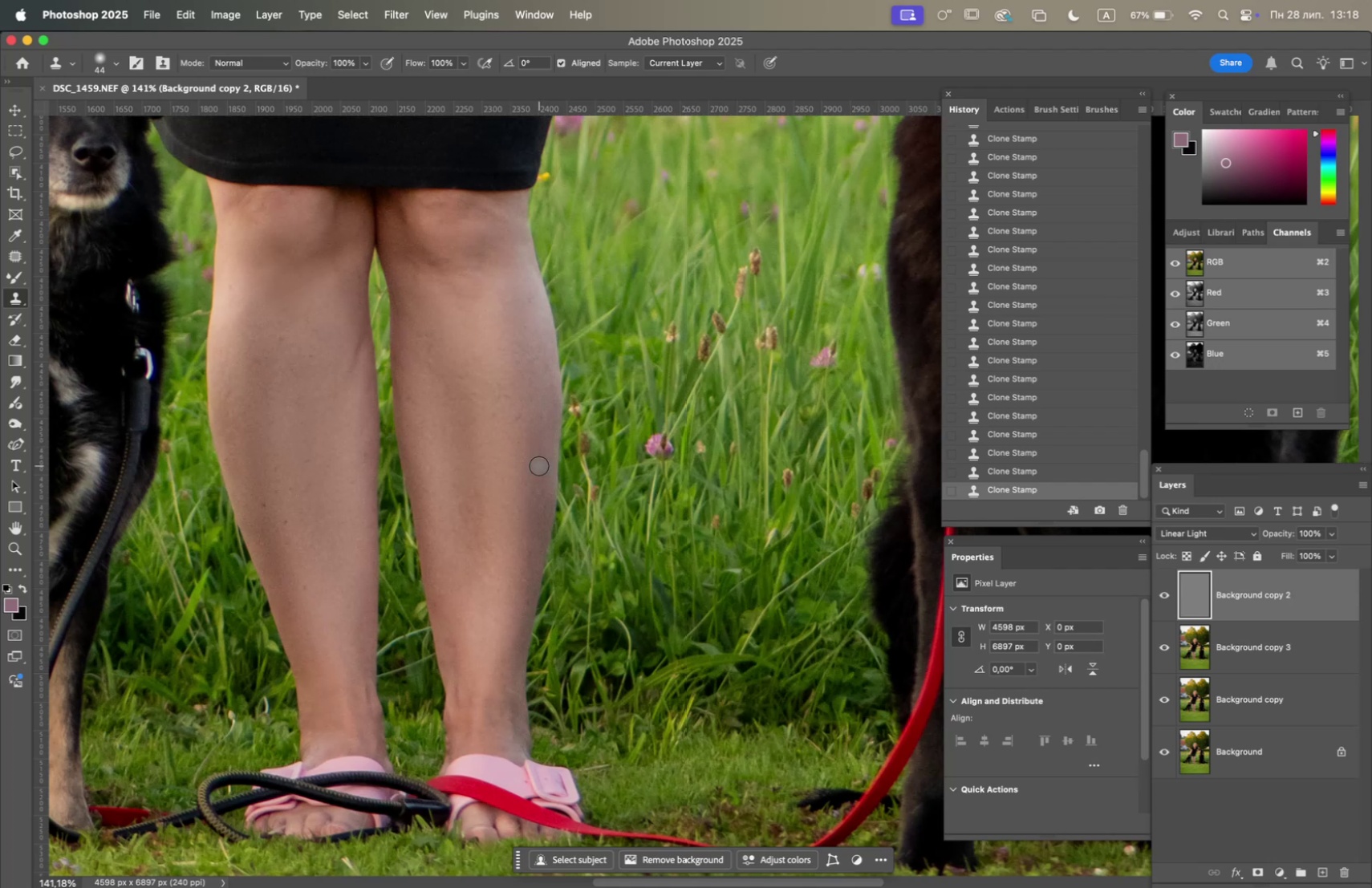 
left_click([540, 467])
 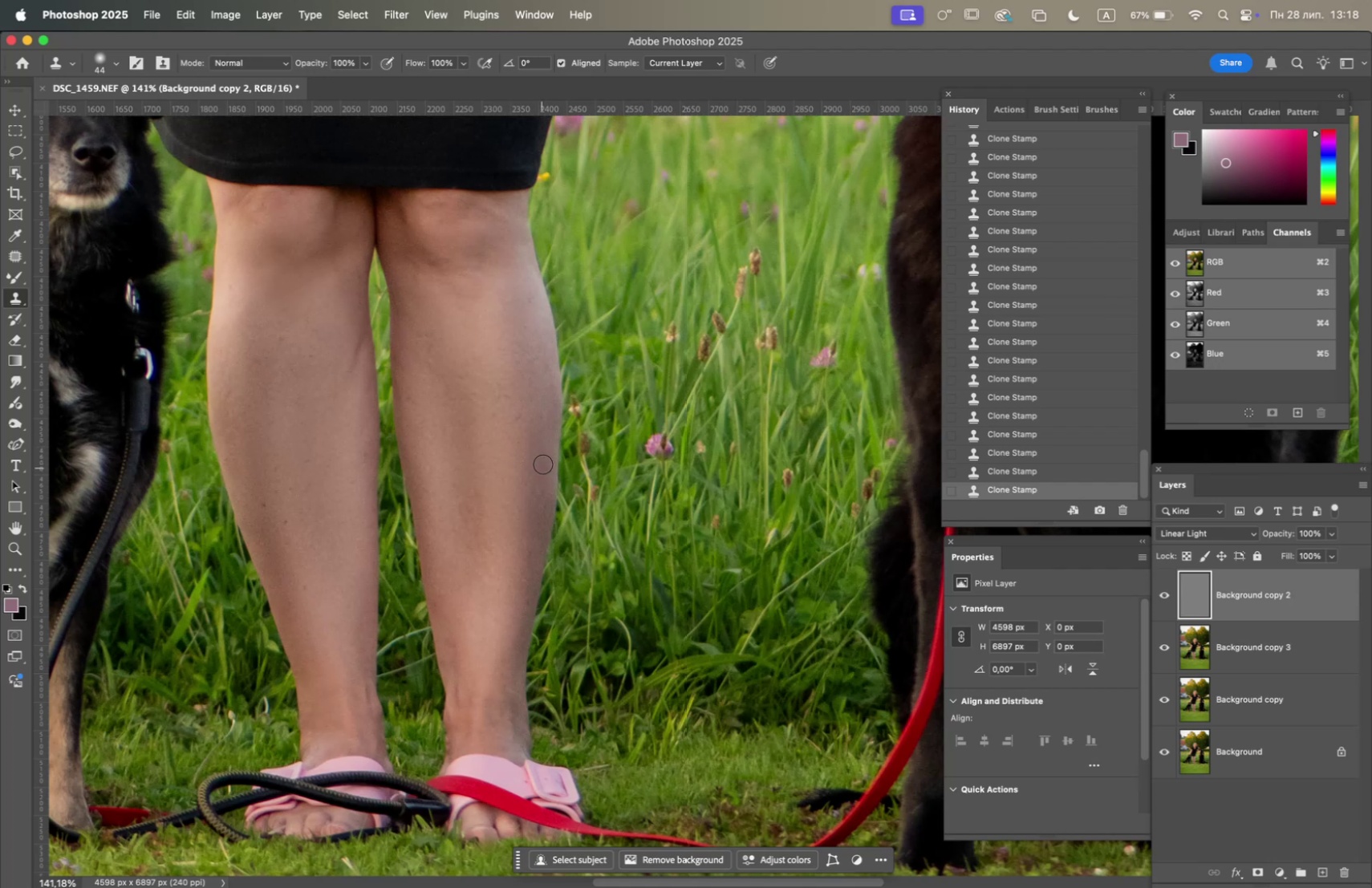 
hold_key(key=OptionLeft, duration=1.5)
 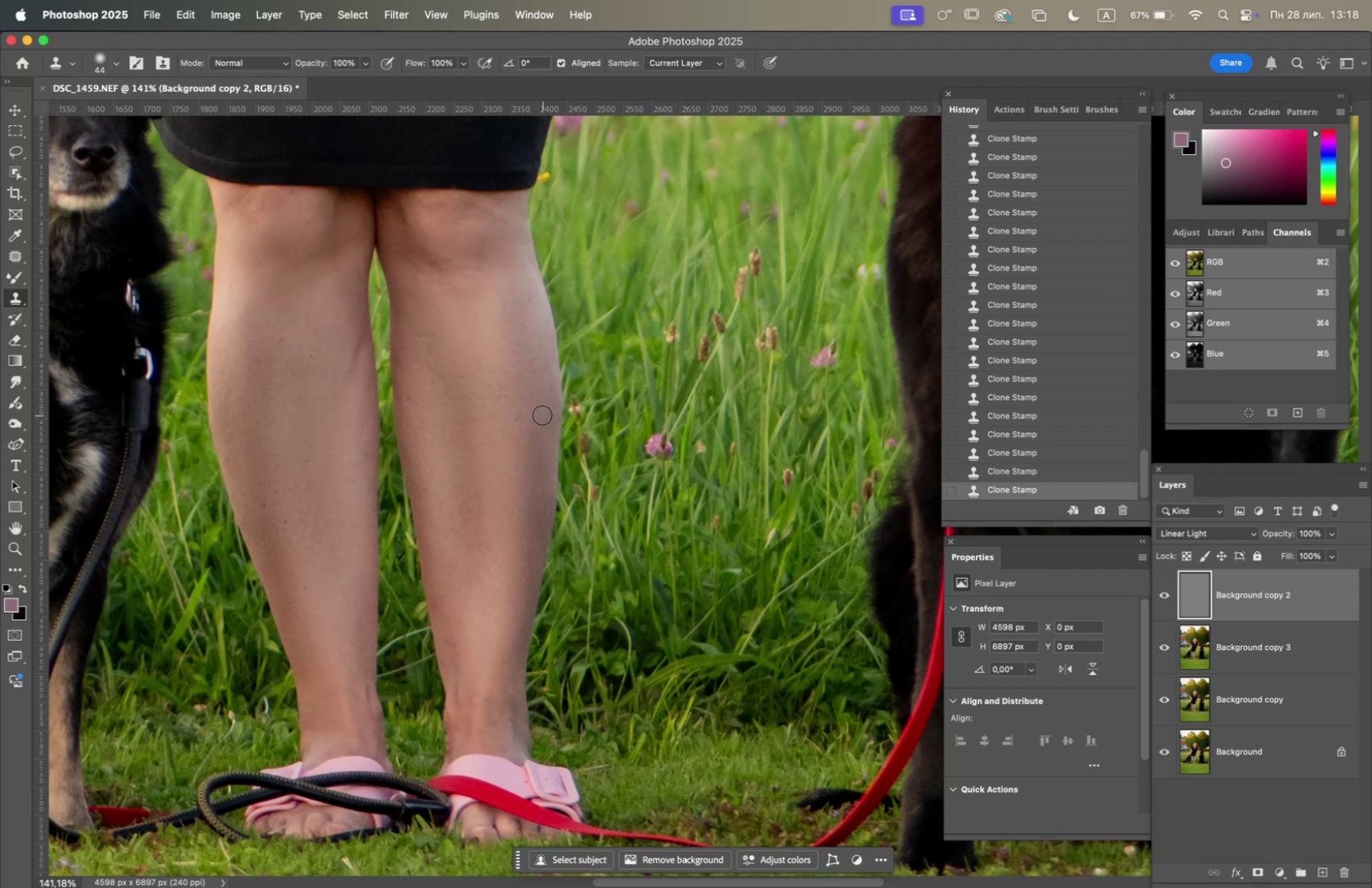 
hold_key(key=OptionLeft, duration=0.68)
 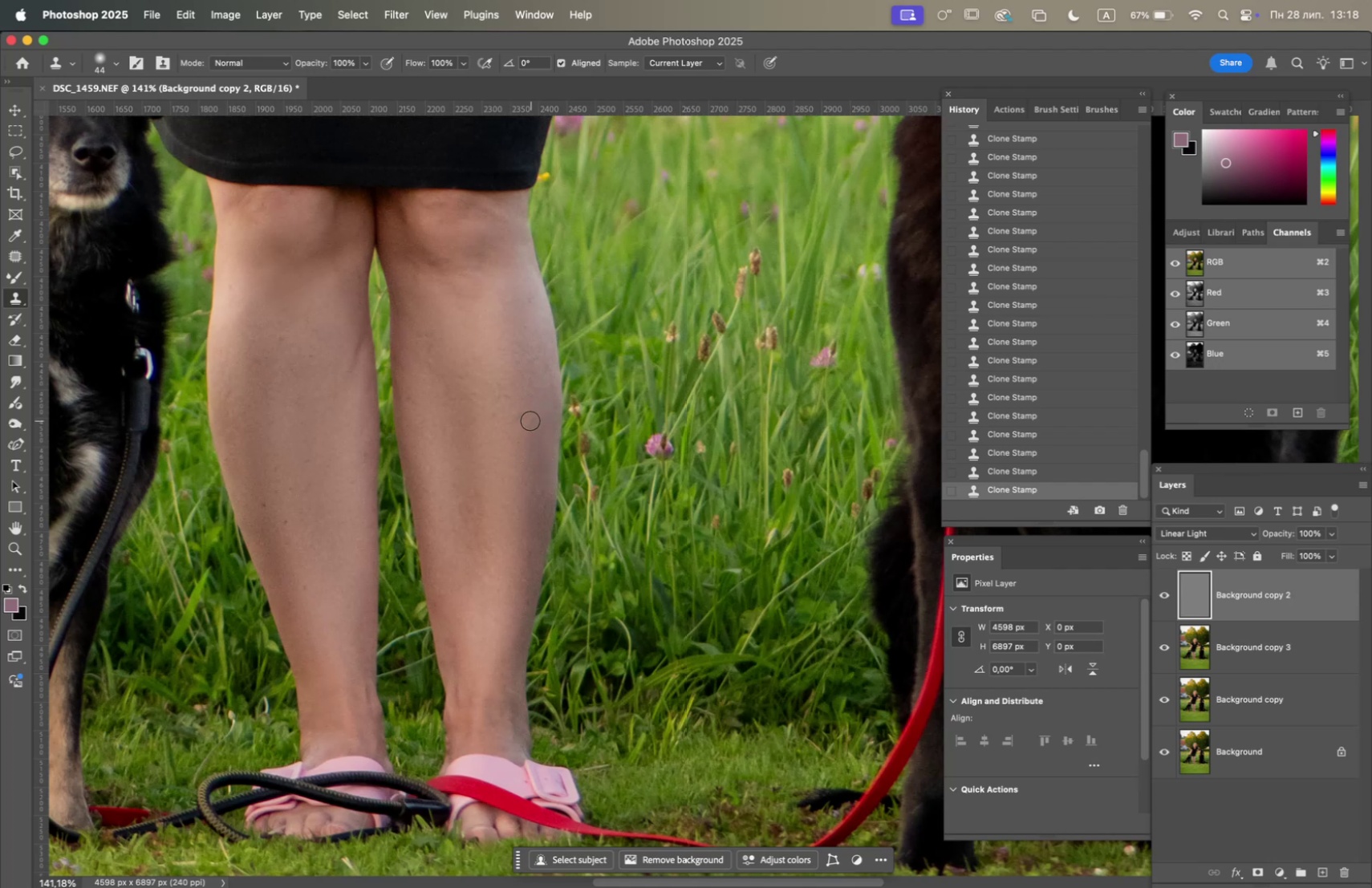 
left_click([530, 420])
 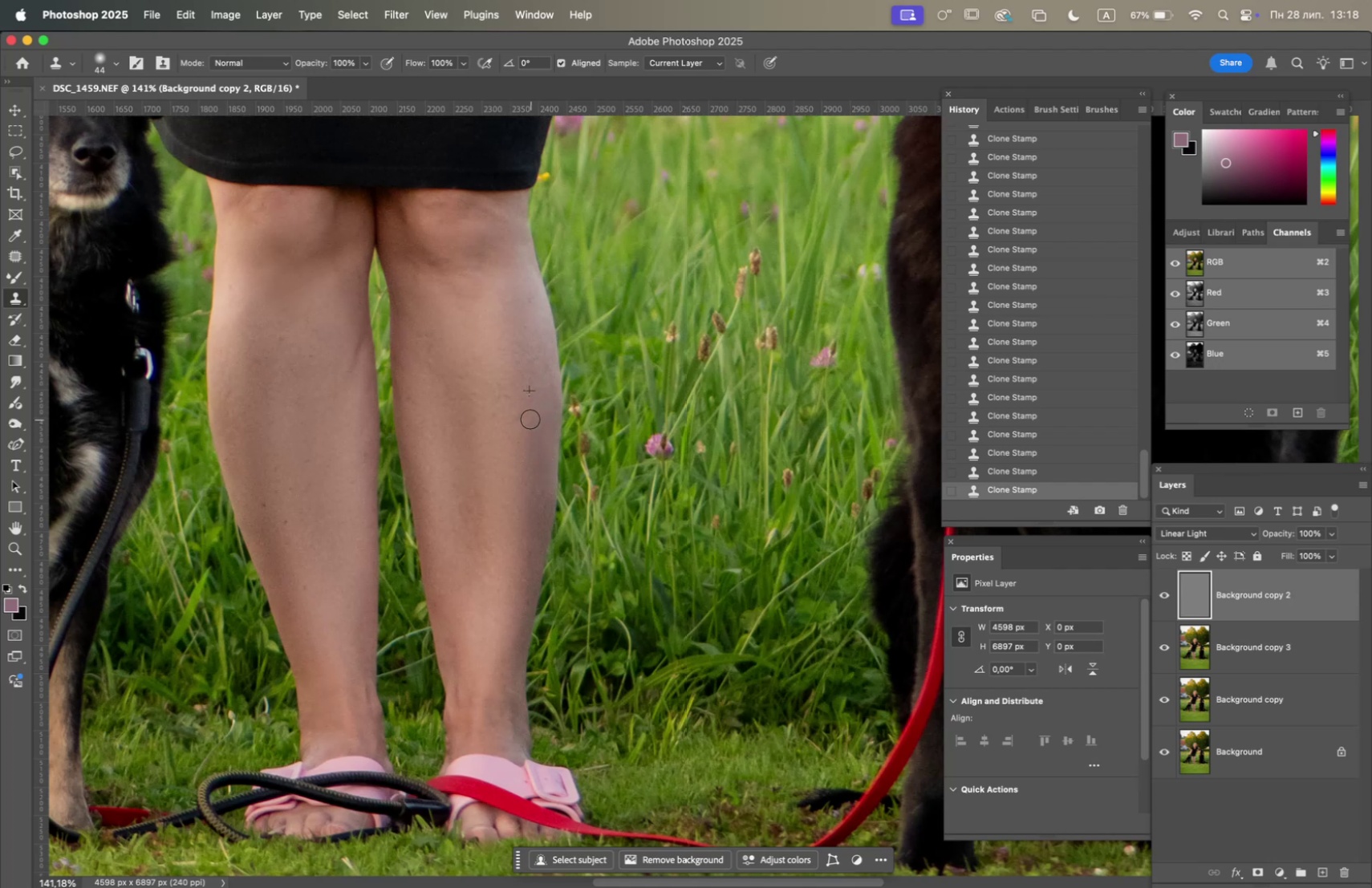 
hold_key(key=OptionLeft, duration=0.56)
left_click([538, 395])
 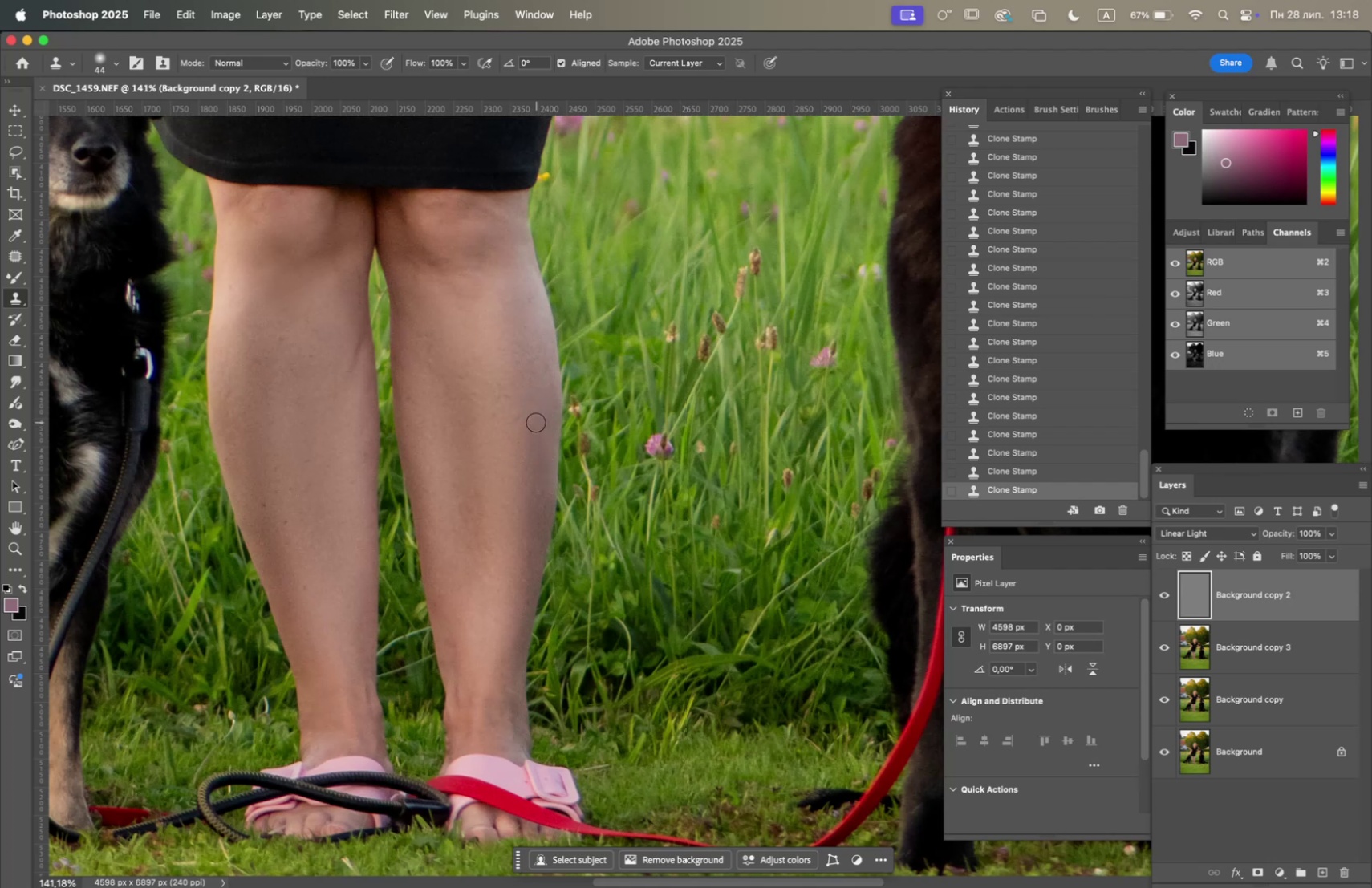 
triple_click([535, 422])
 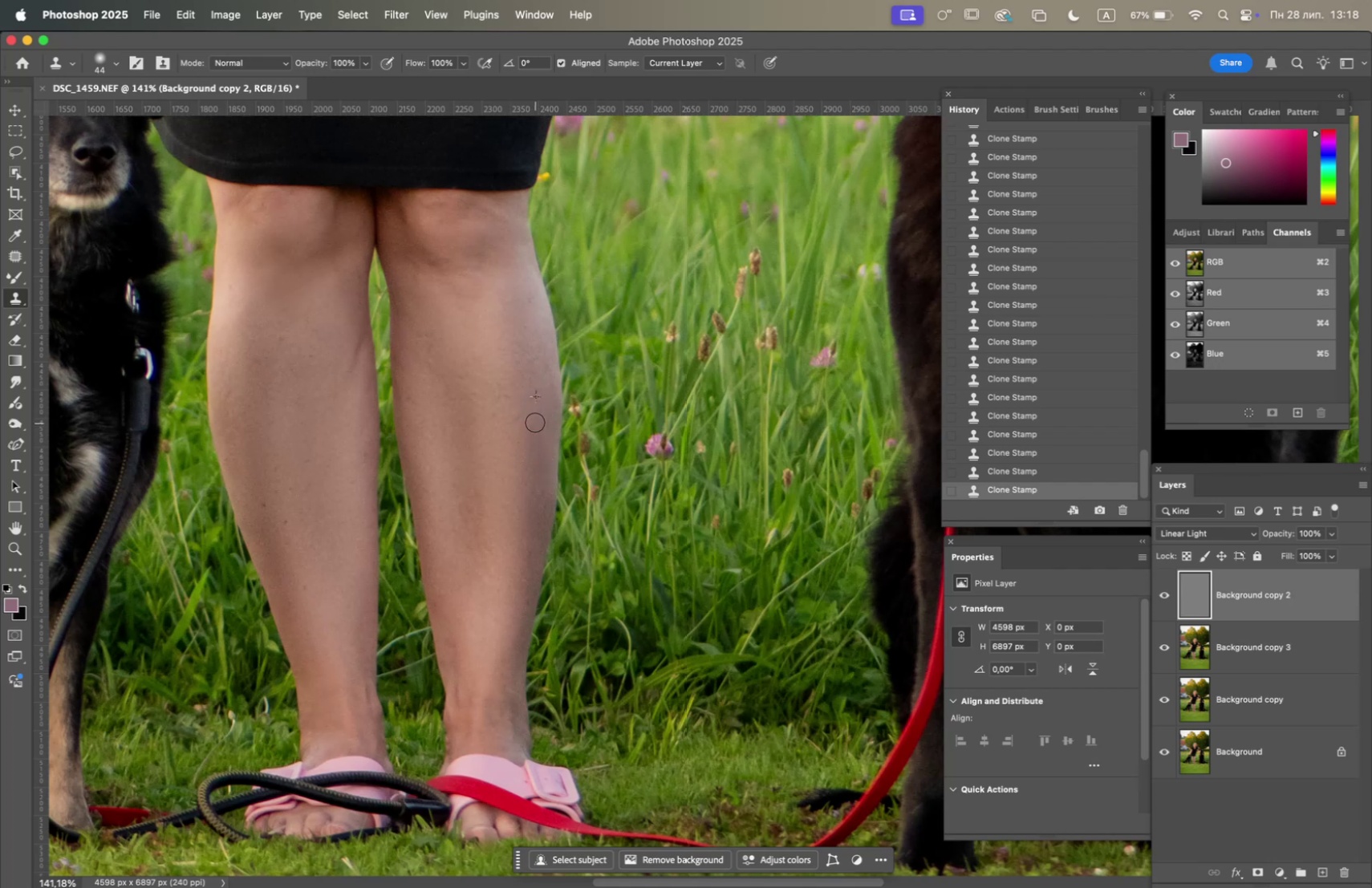 
hold_key(key=OptionLeft, duration=0.54)
 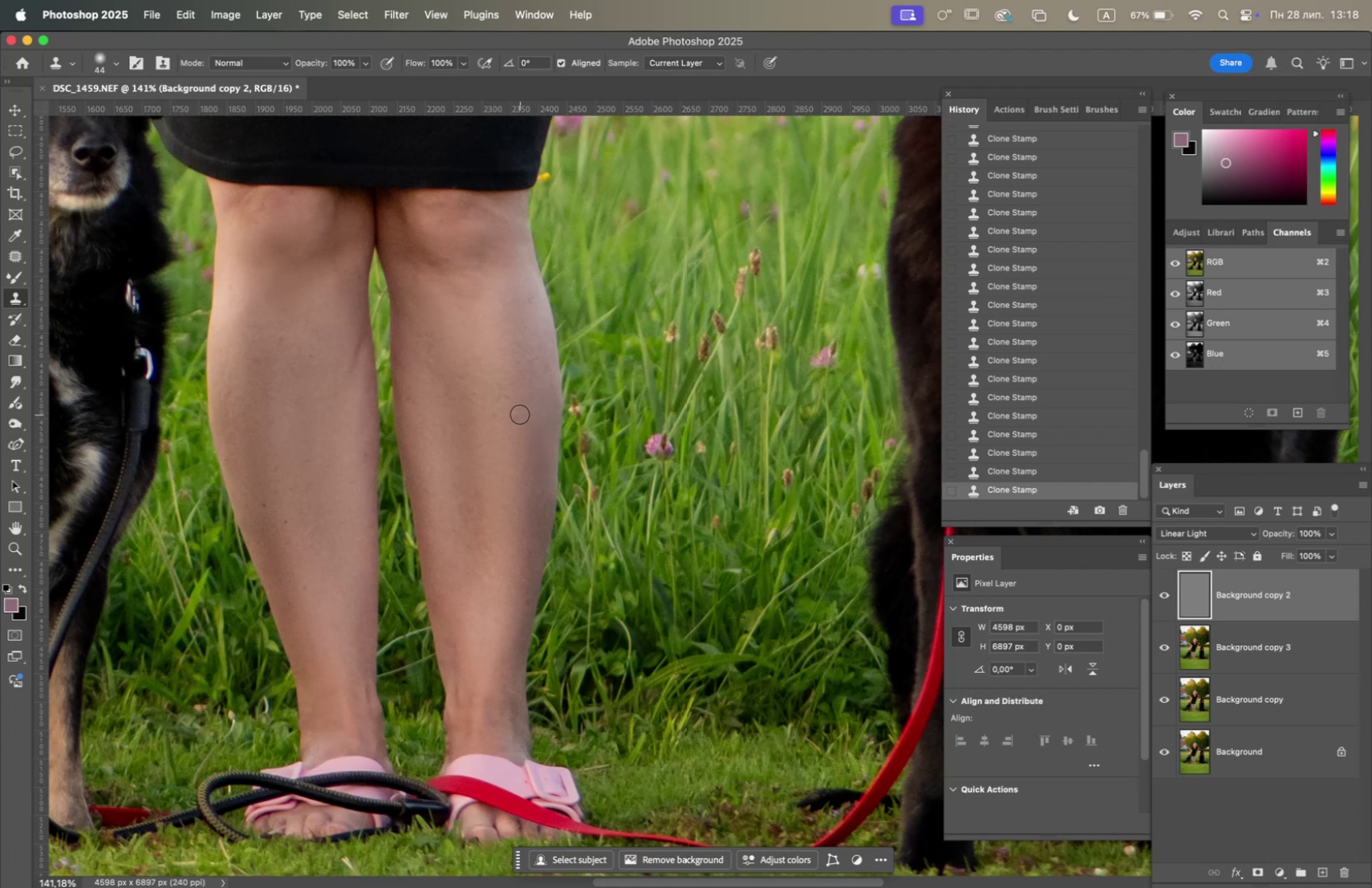 
left_click([519, 414])
 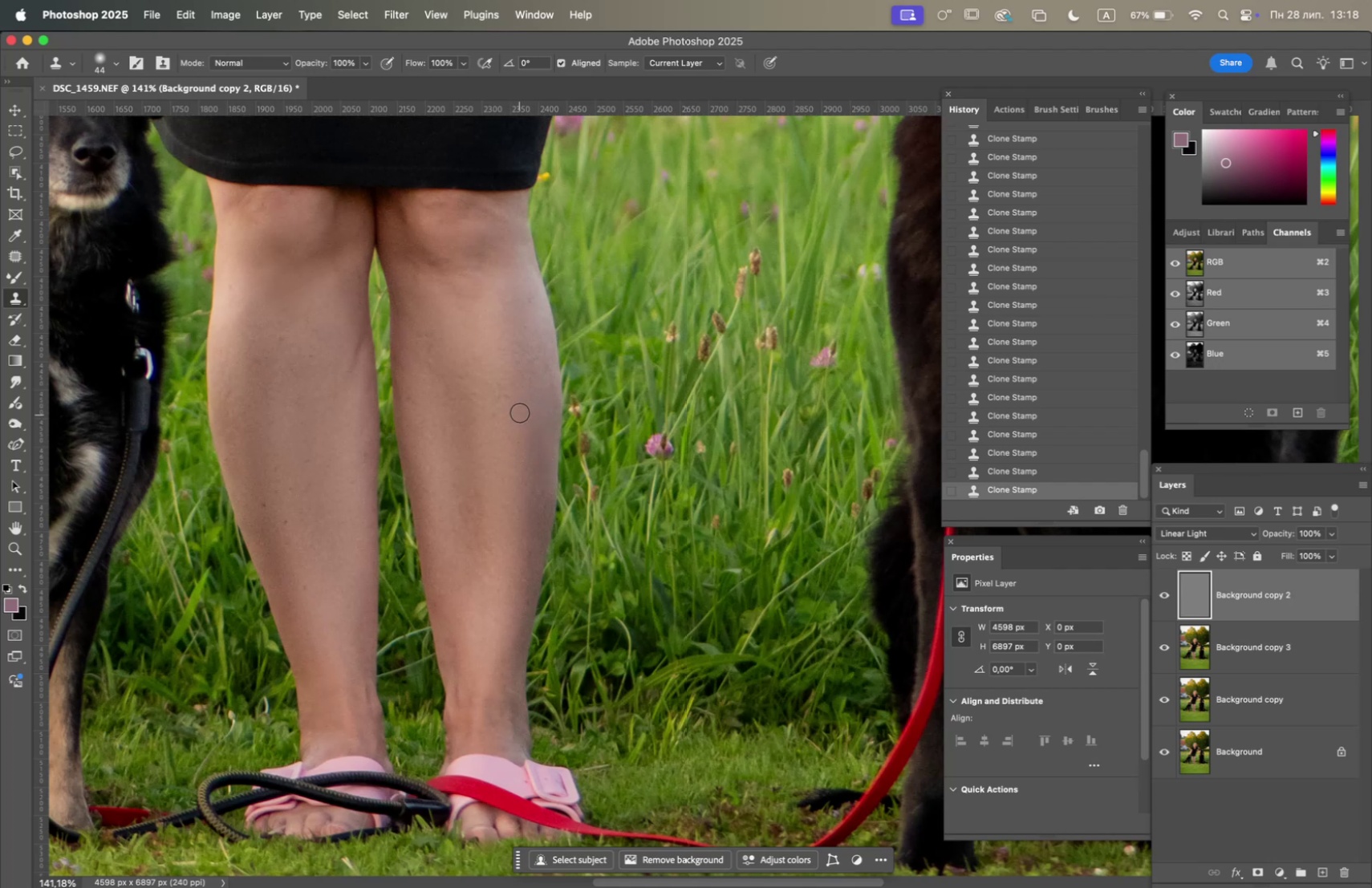 
hold_key(key=OptionLeft, duration=0.76)
 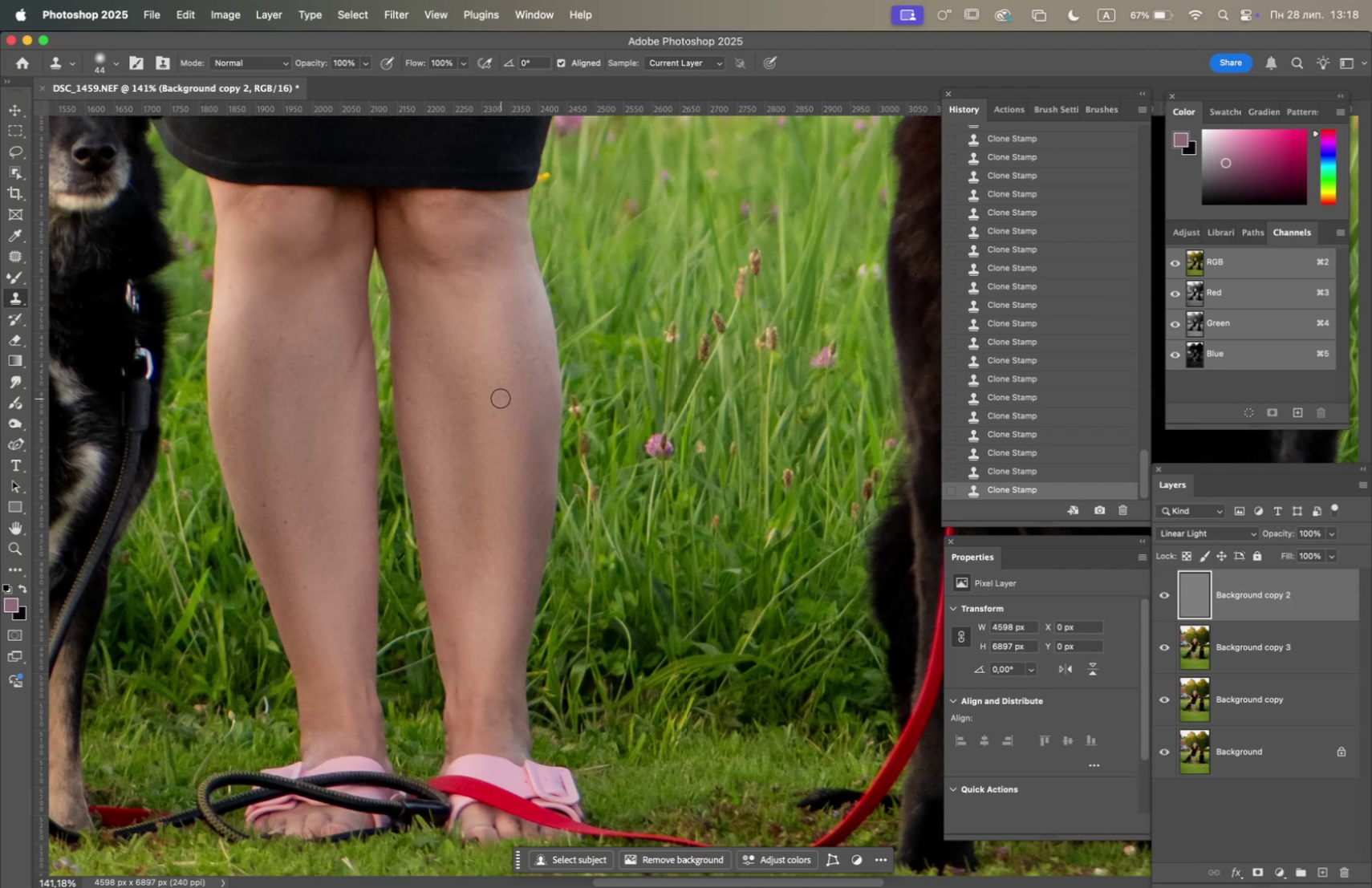 
left_click([501, 398])
 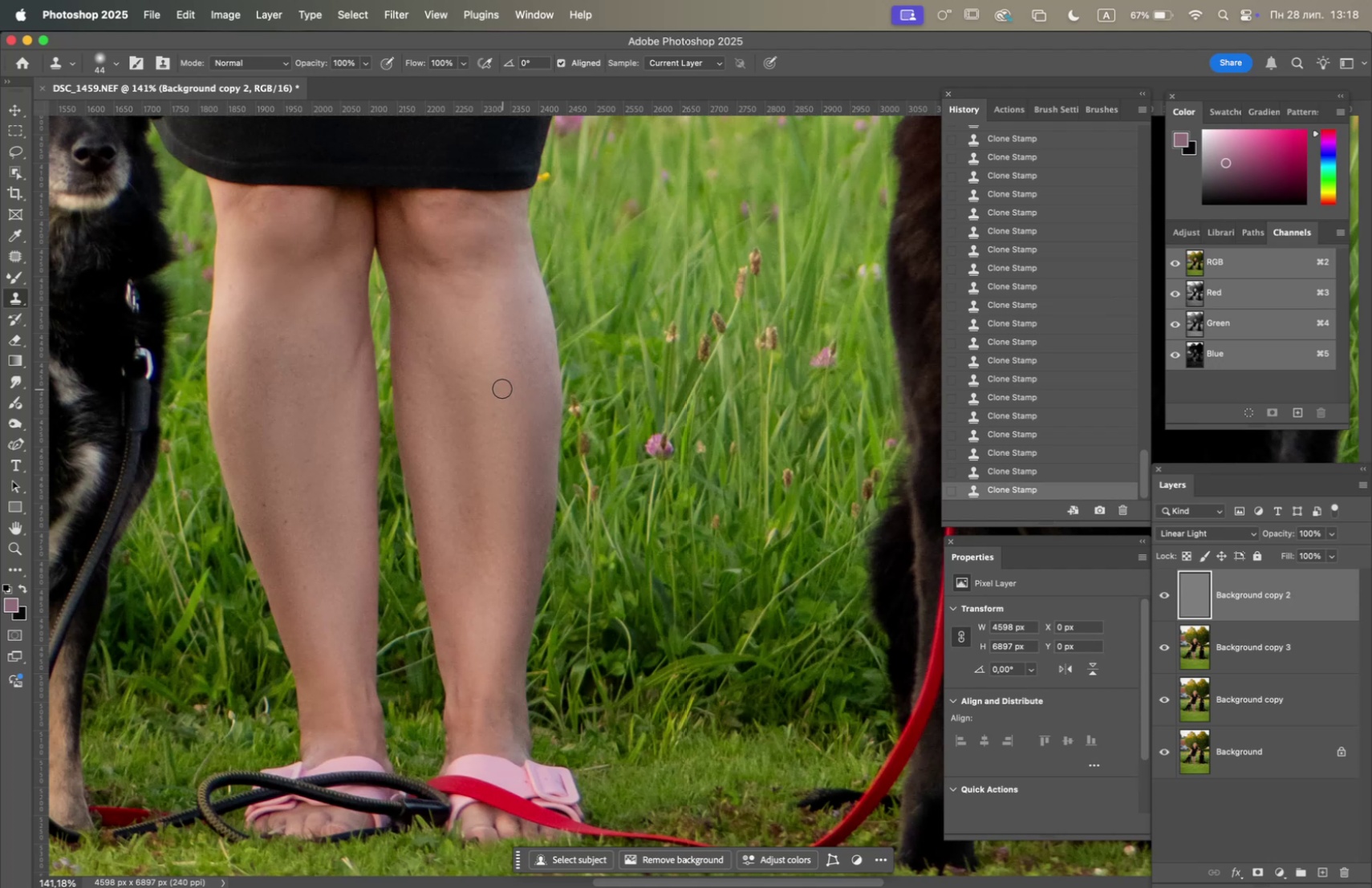 
hold_key(key=OptionLeft, duration=0.92)
 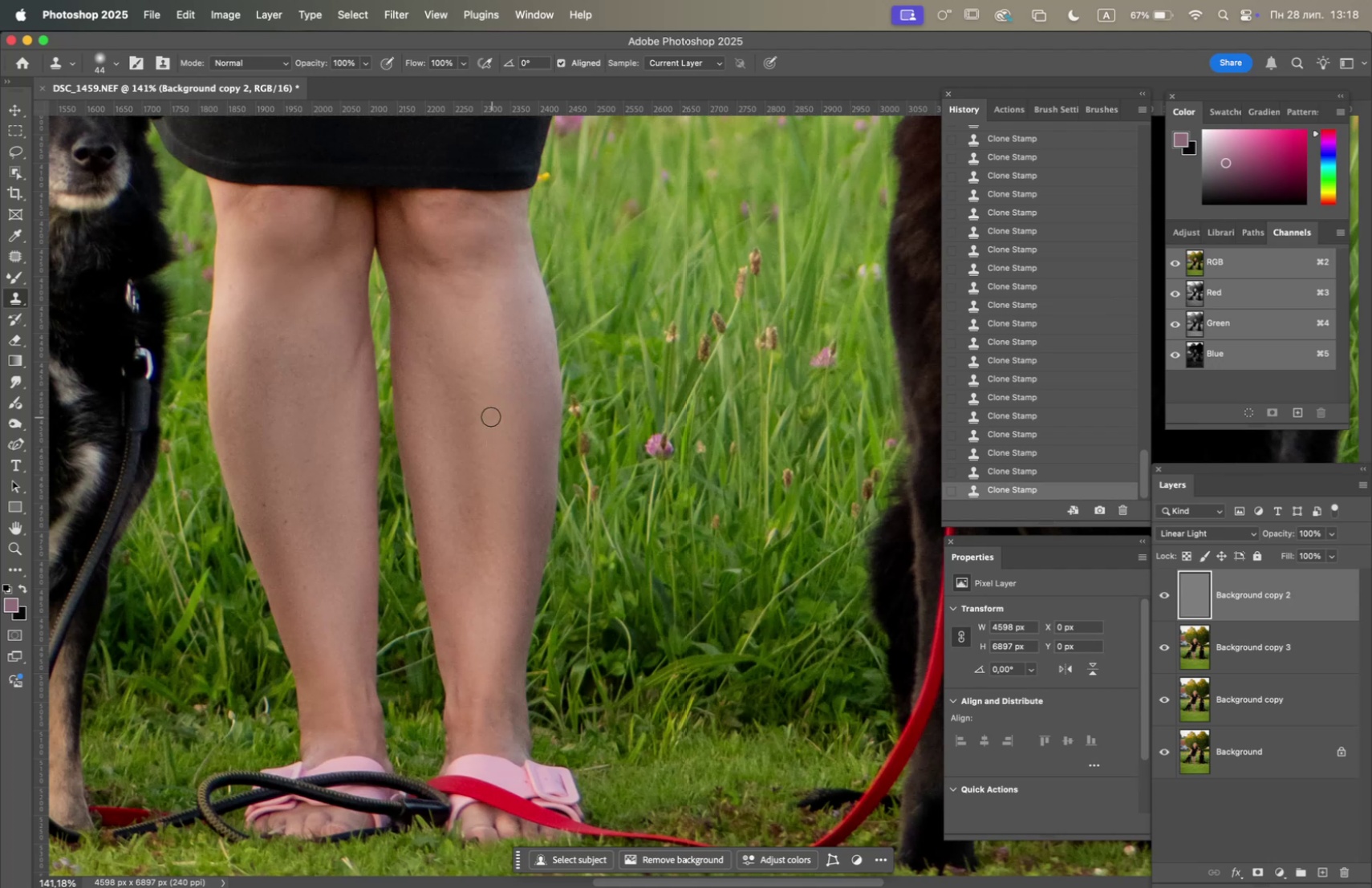 
left_click([492, 416])
 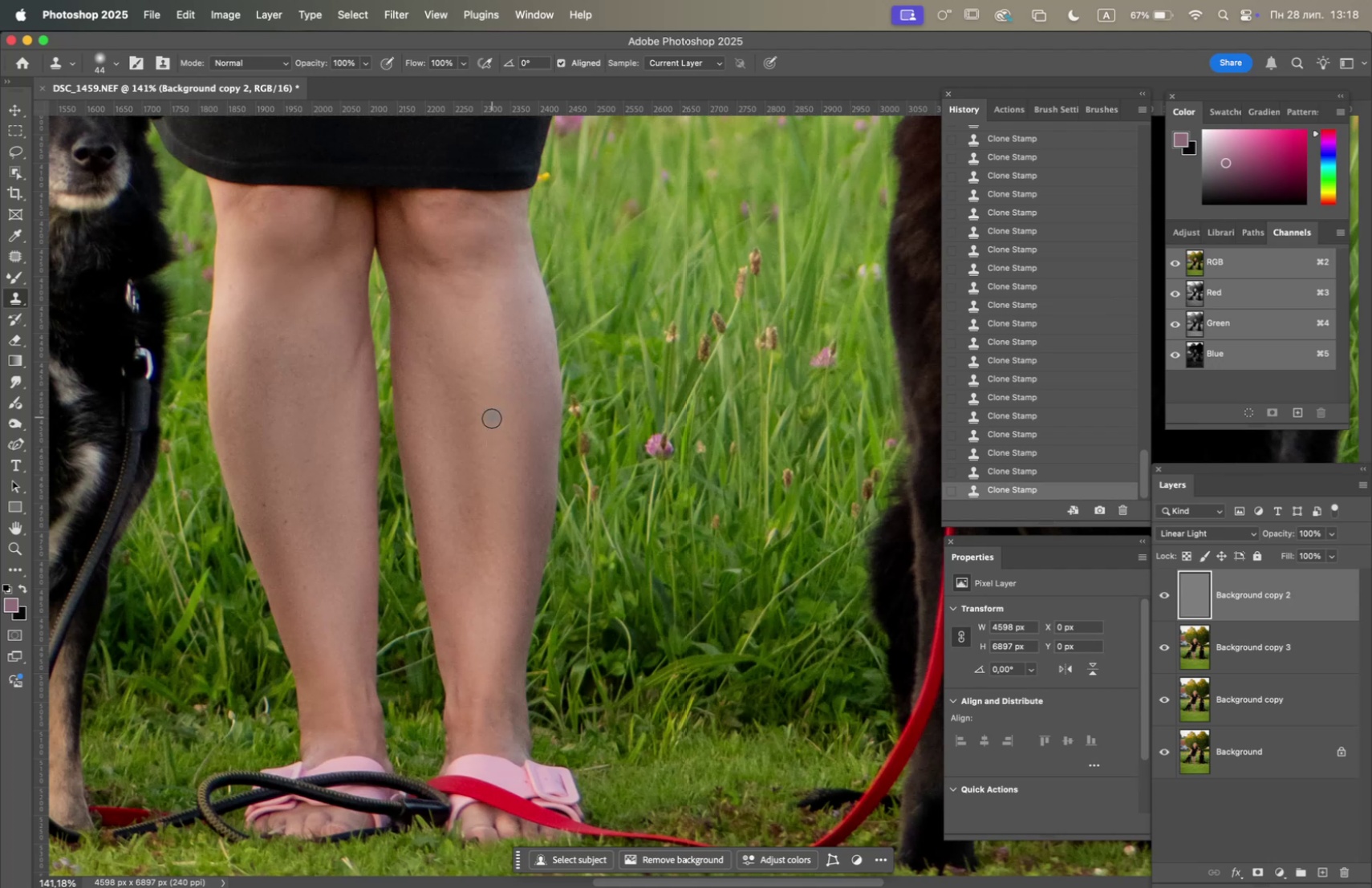 
hold_key(key=OptionLeft, duration=0.7)
 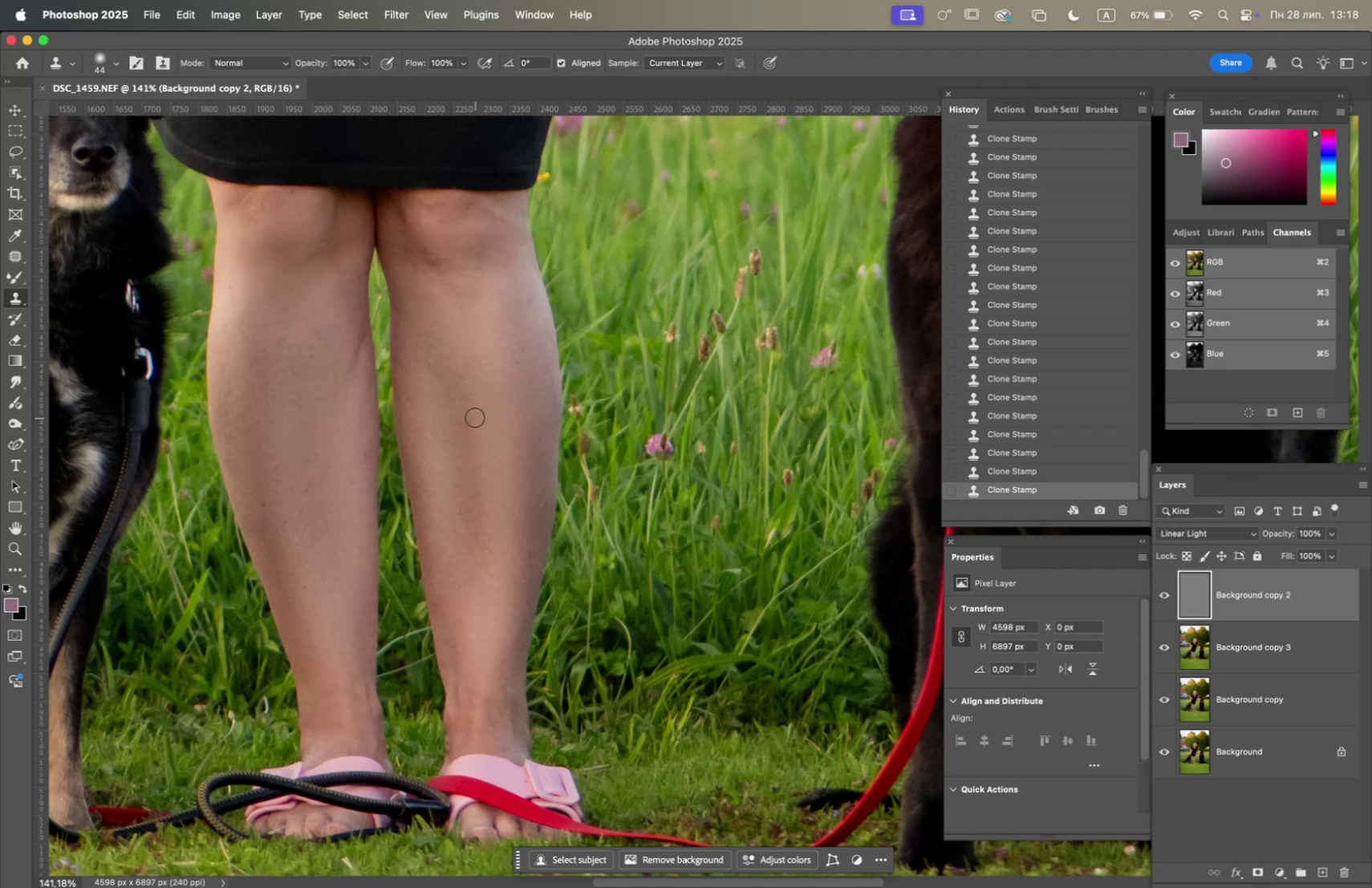 
double_click([475, 417])
 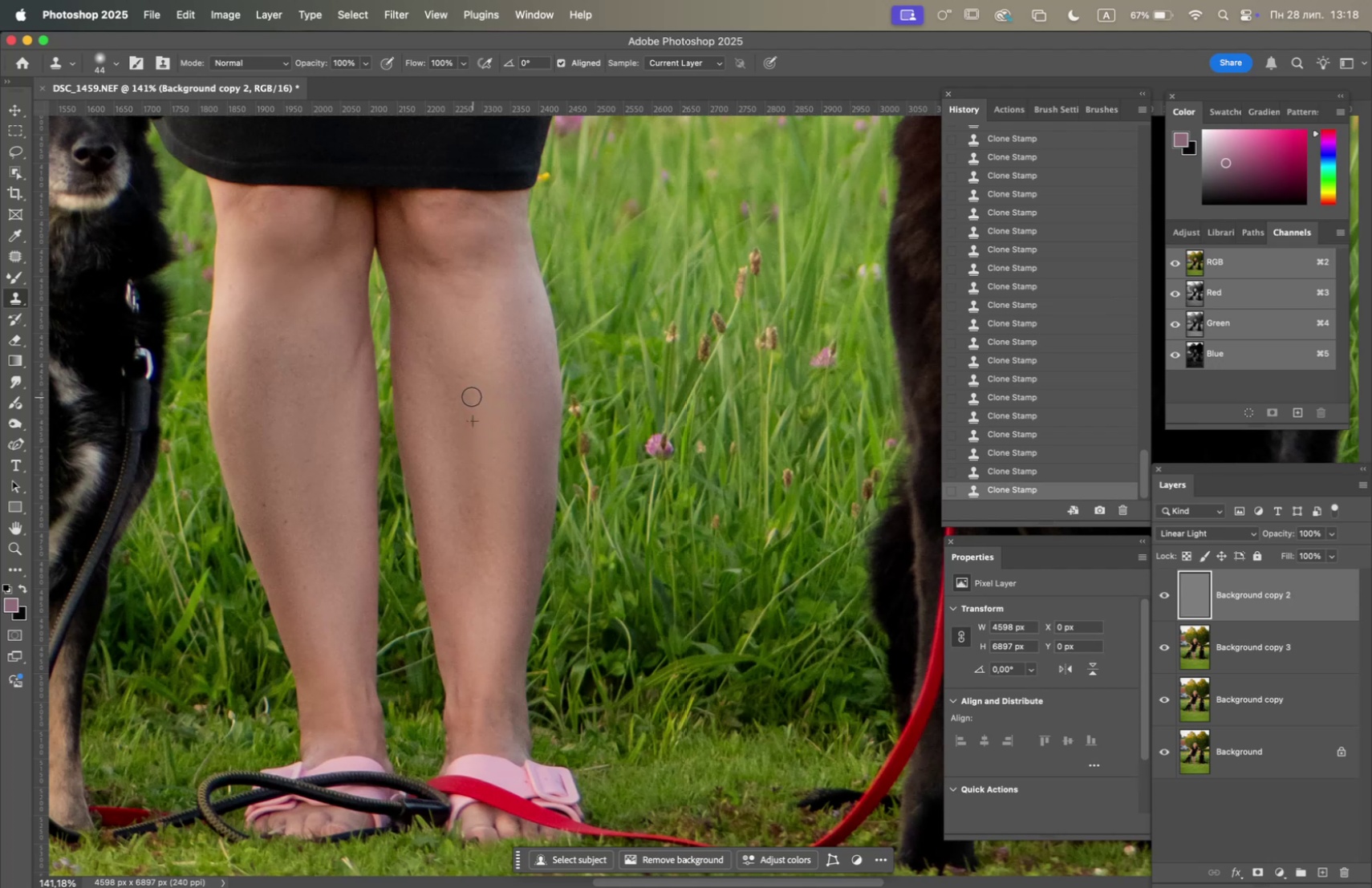 
hold_key(key=OptionLeft, duration=1.25)
left_click([457, 330])
 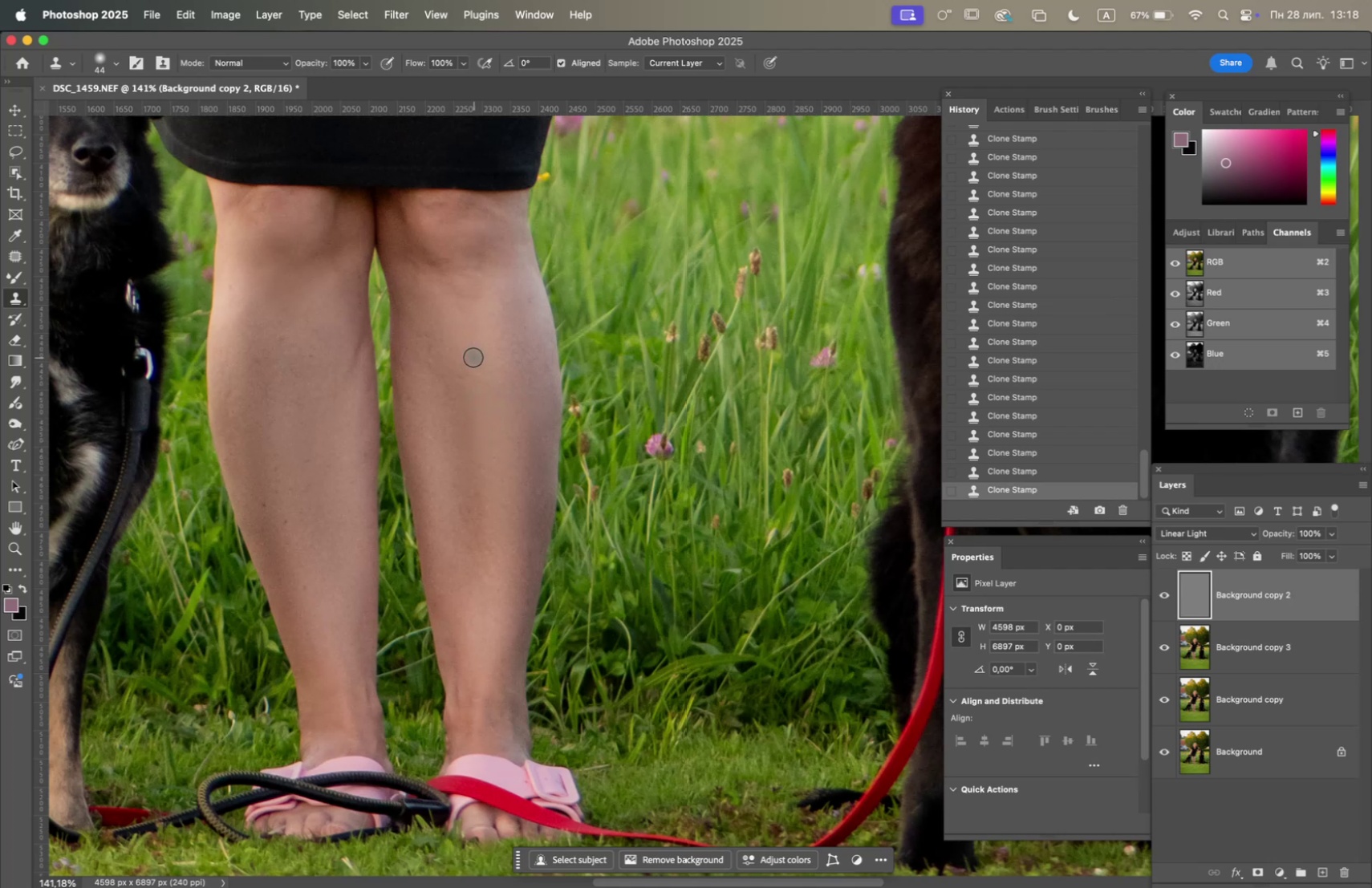 
double_click([474, 363])
 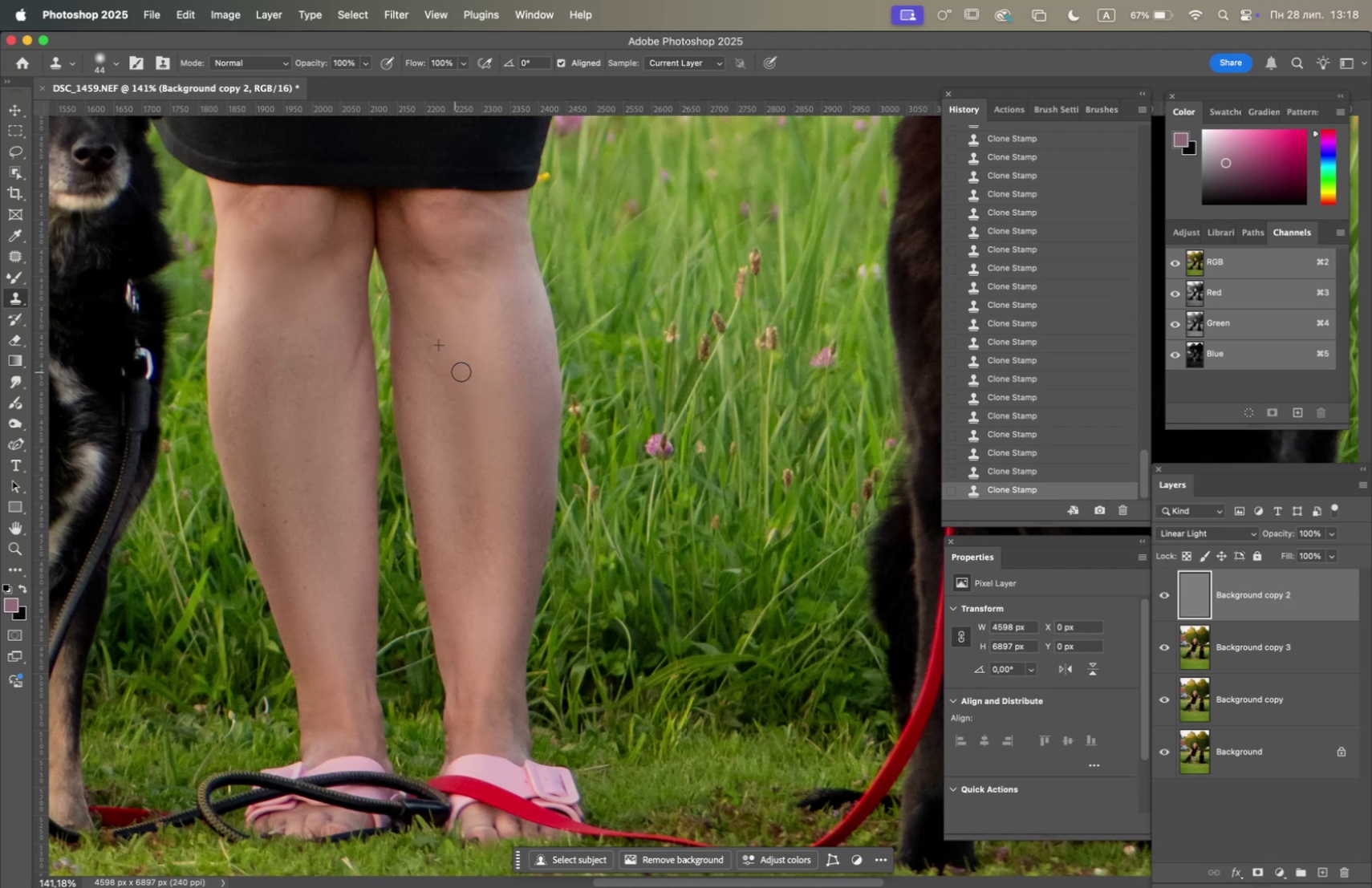 
hold_key(key=OptionLeft, duration=1.59)
 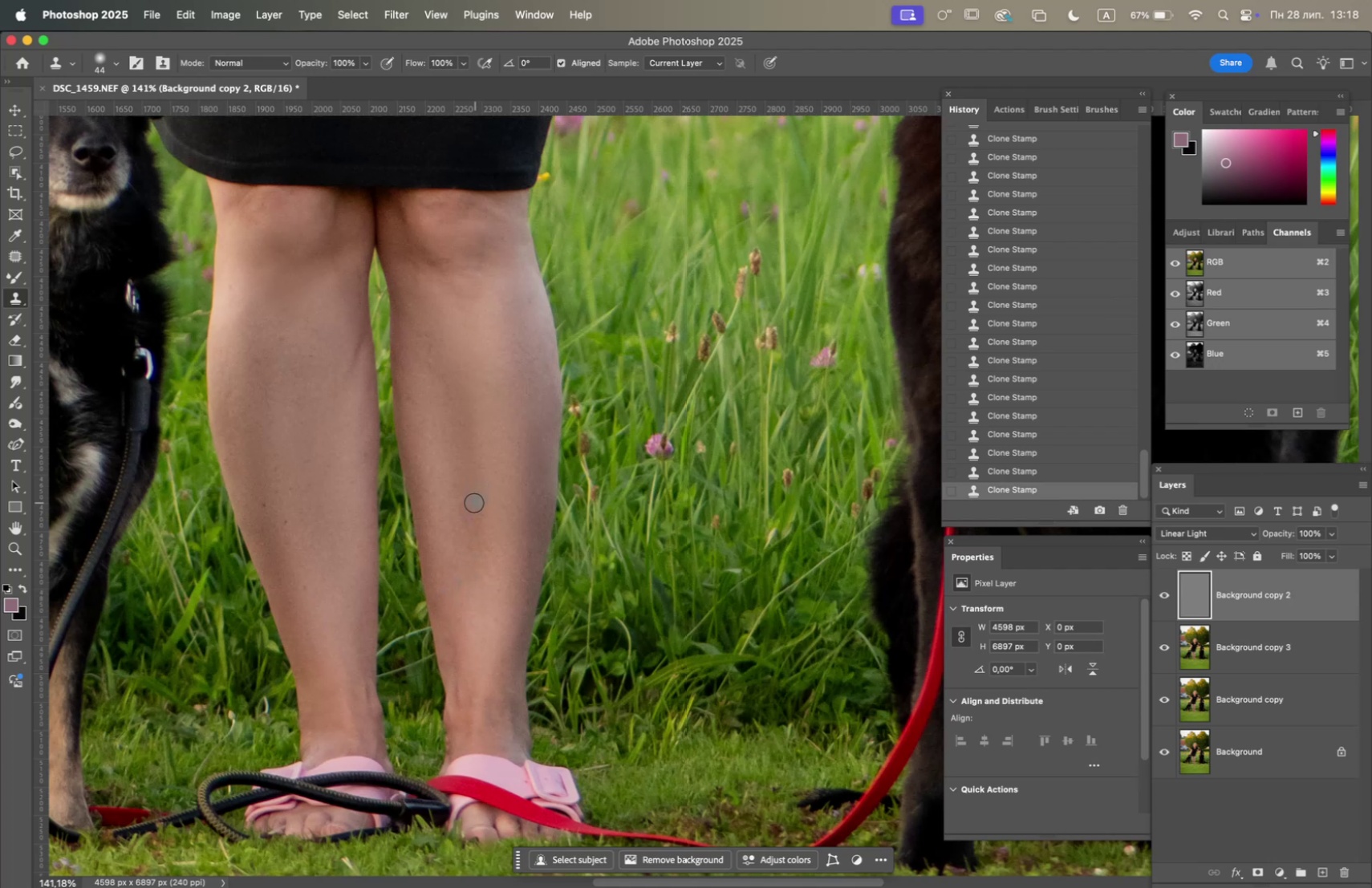 
double_click([465, 507])
 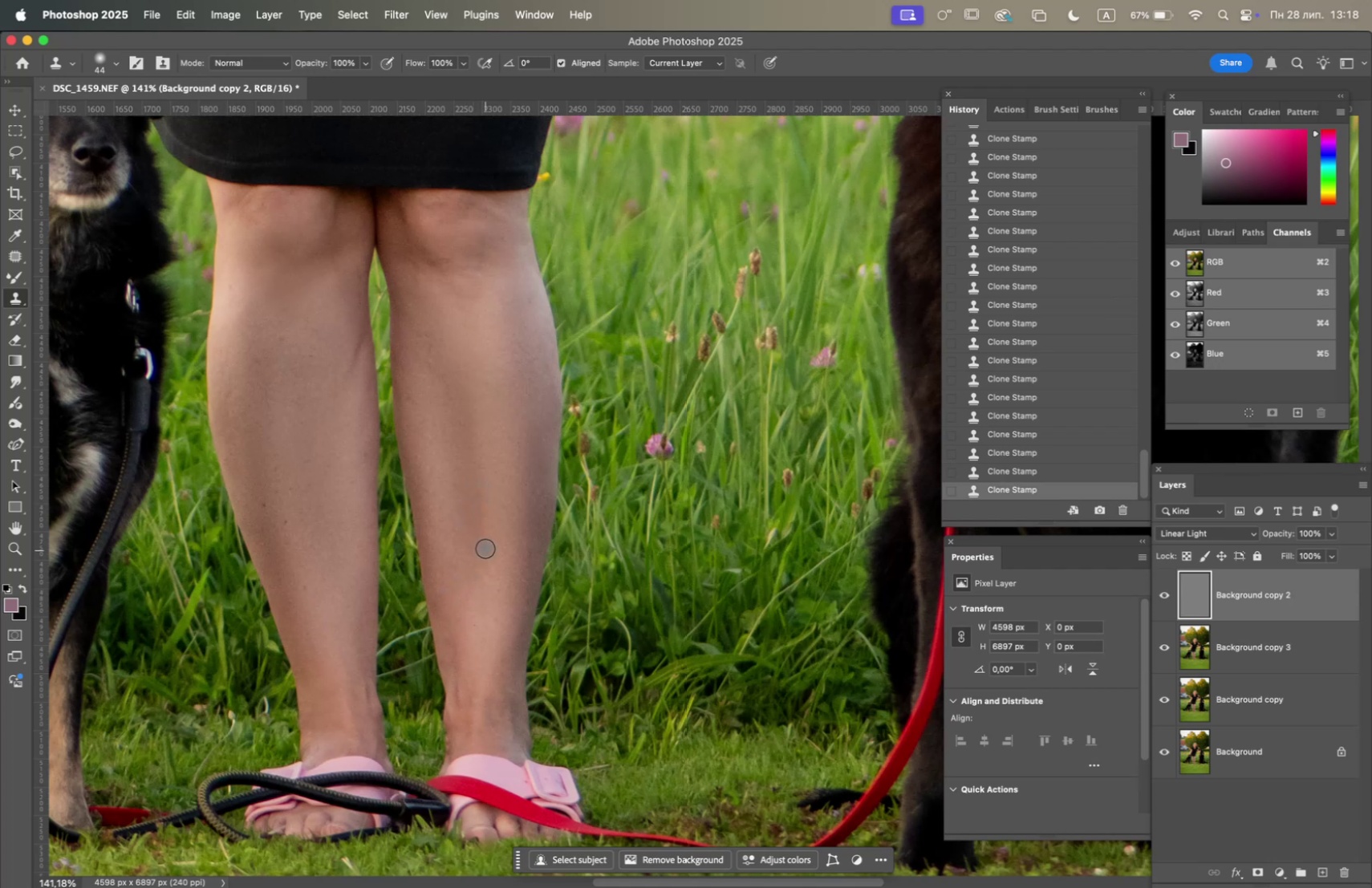 
hold_key(key=OptionLeft, duration=1.31)
 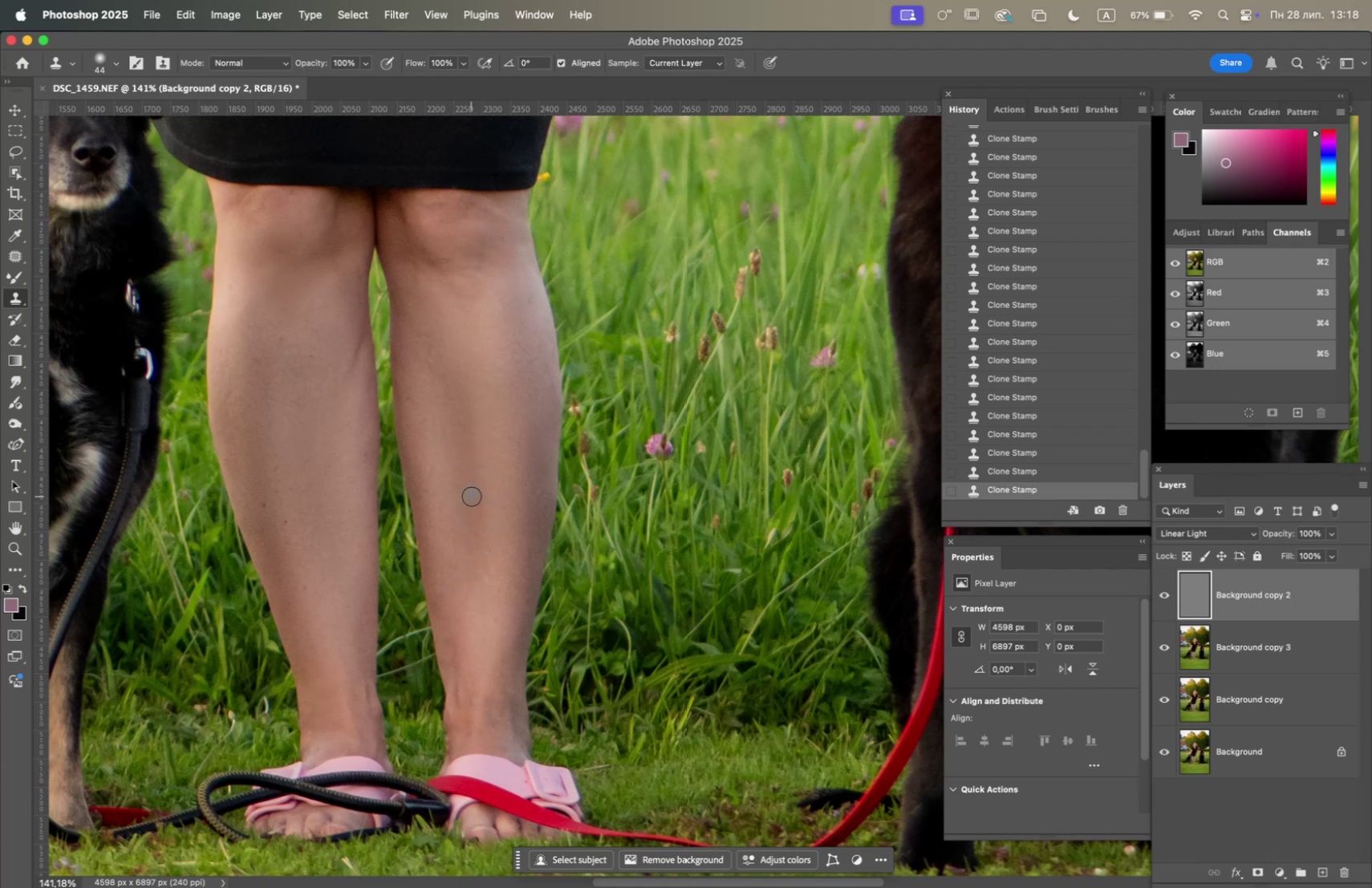 
left_click([473, 496])
 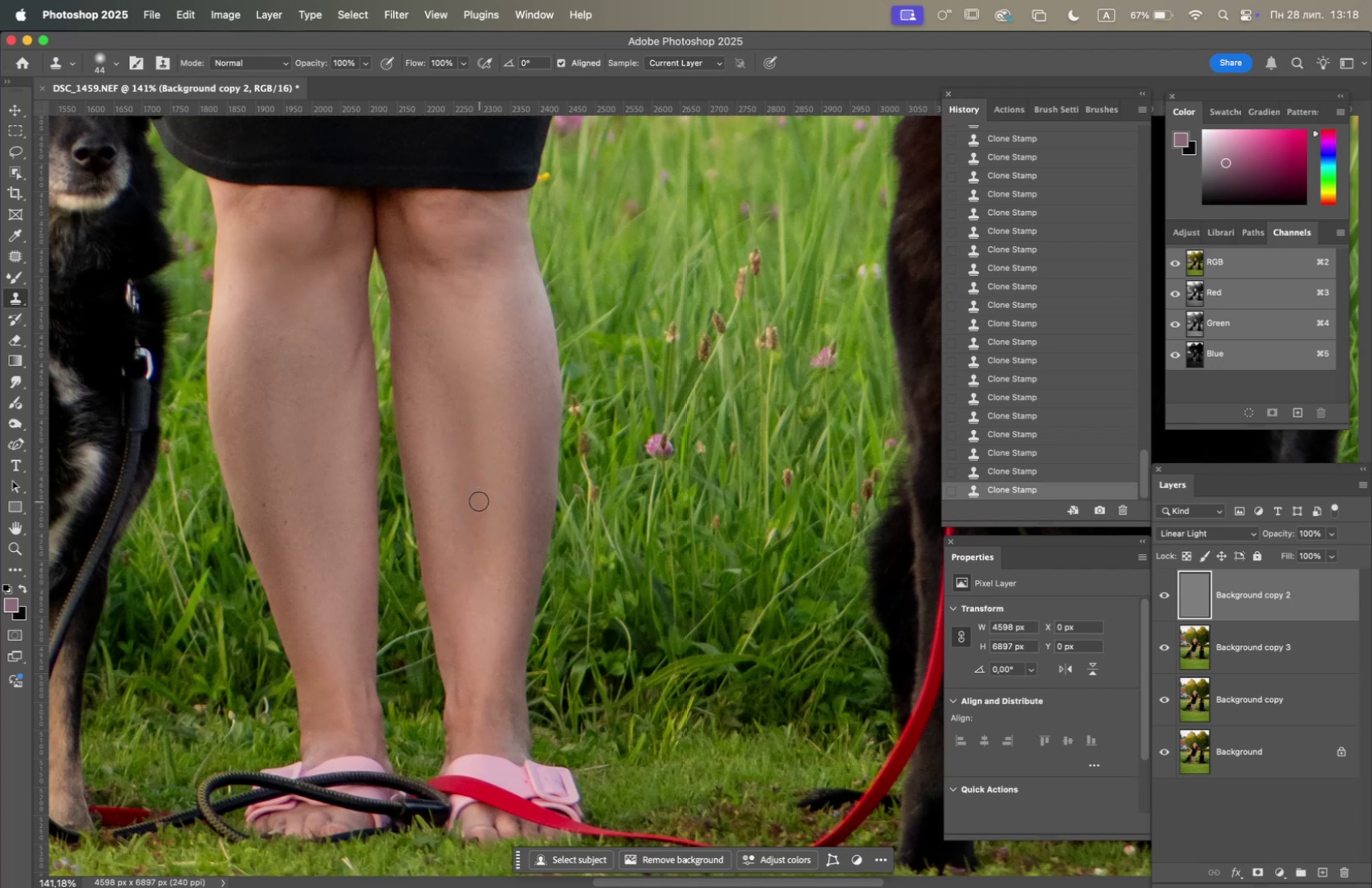 
left_click_drag(start_coordinate=[480, 501], to_coordinate=[480, 513])
 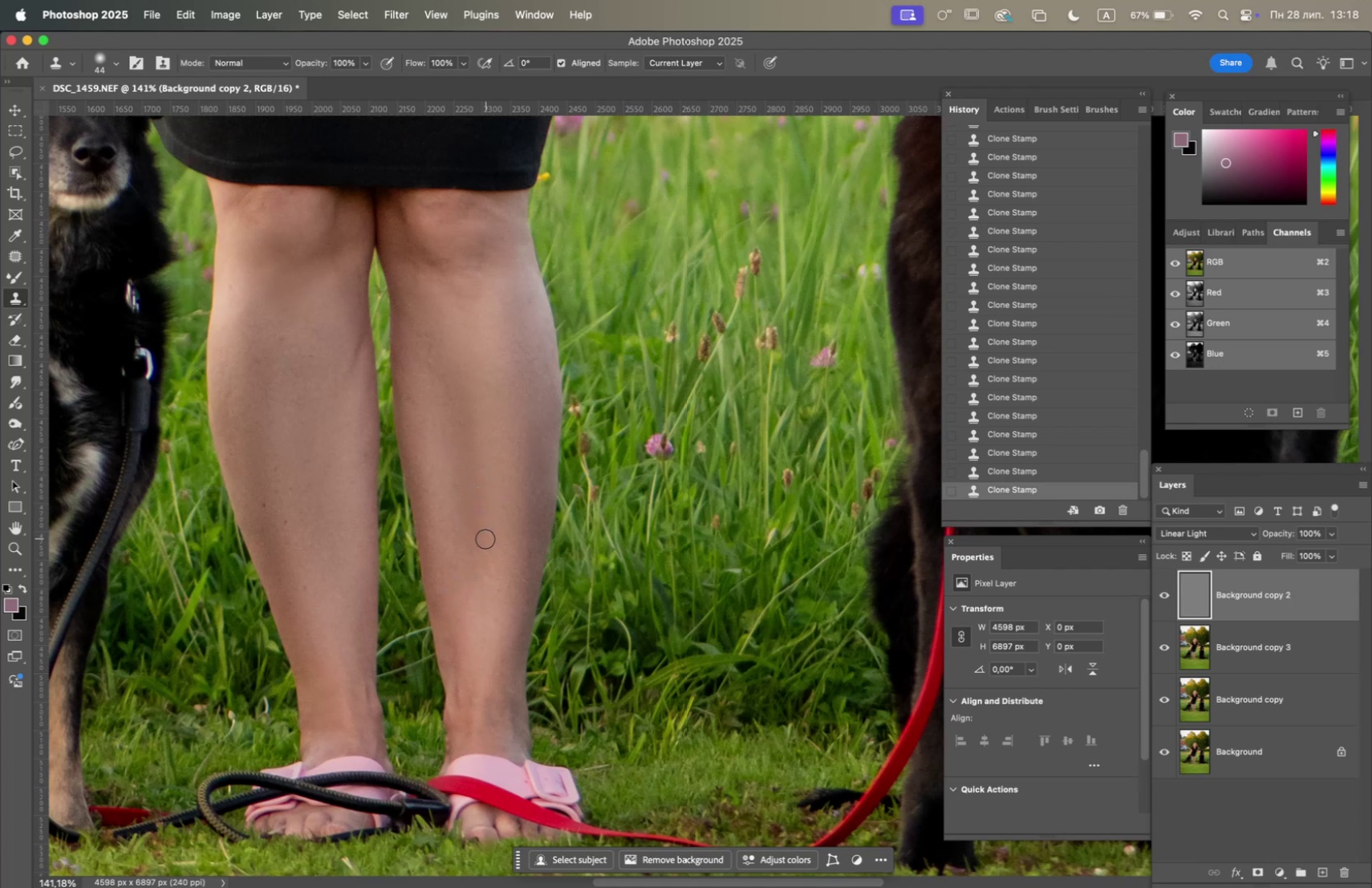 
hold_key(key=OptionLeft, duration=0.75)
left_click([484, 614])
 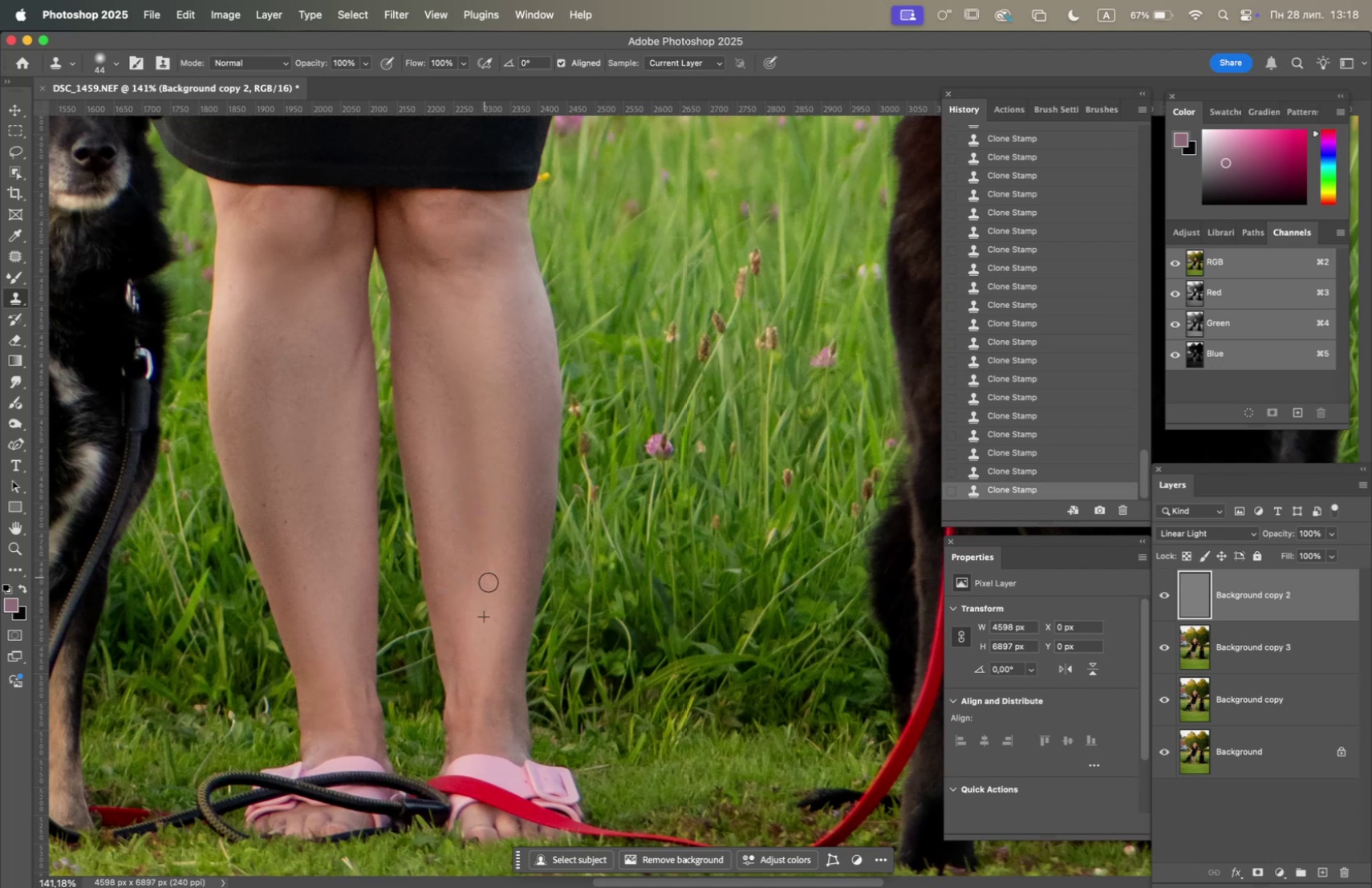 
triple_click([492, 576])
 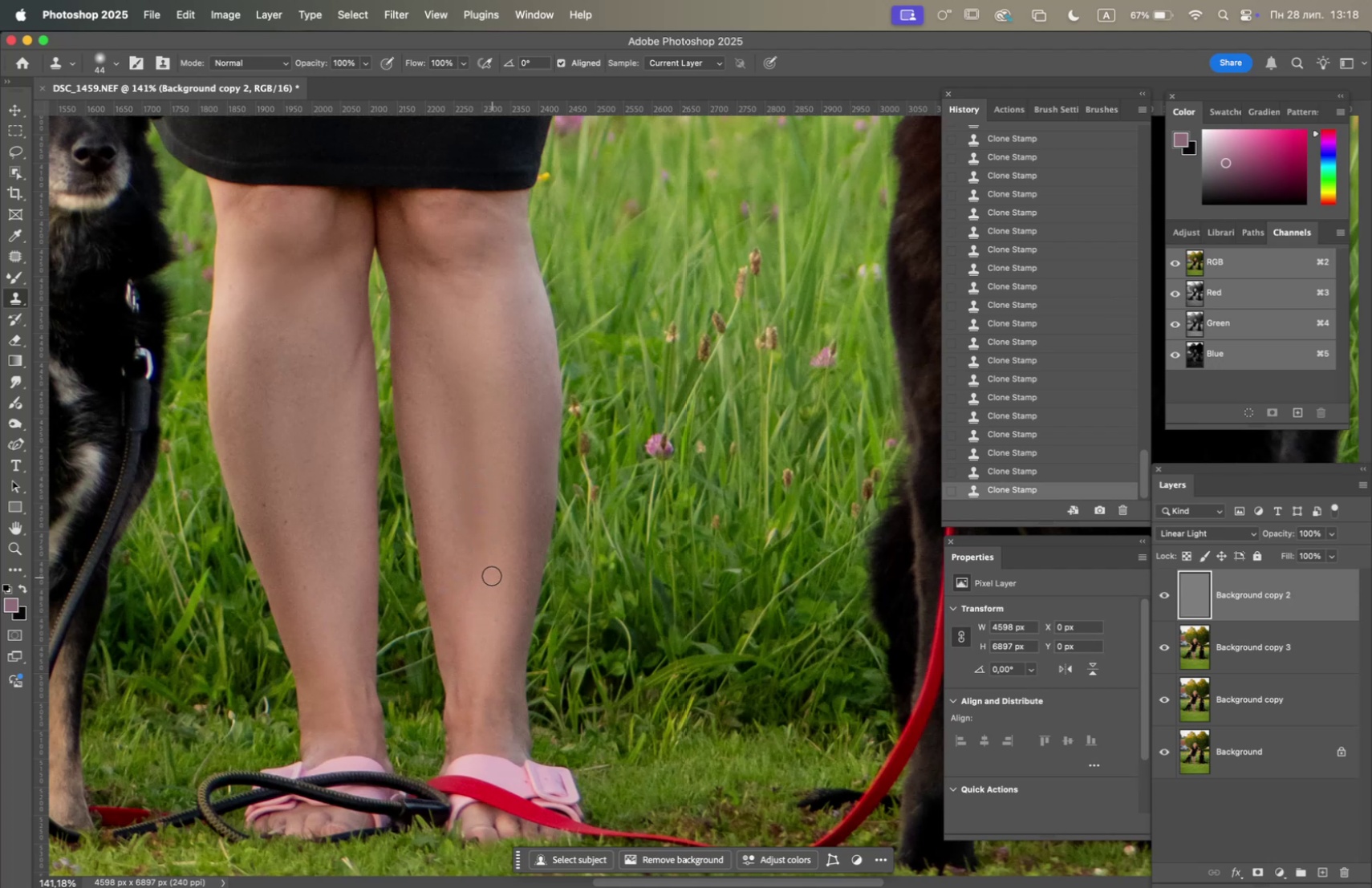 
left_click_drag(start_coordinate=[491, 574], to_coordinate=[489, 570])
 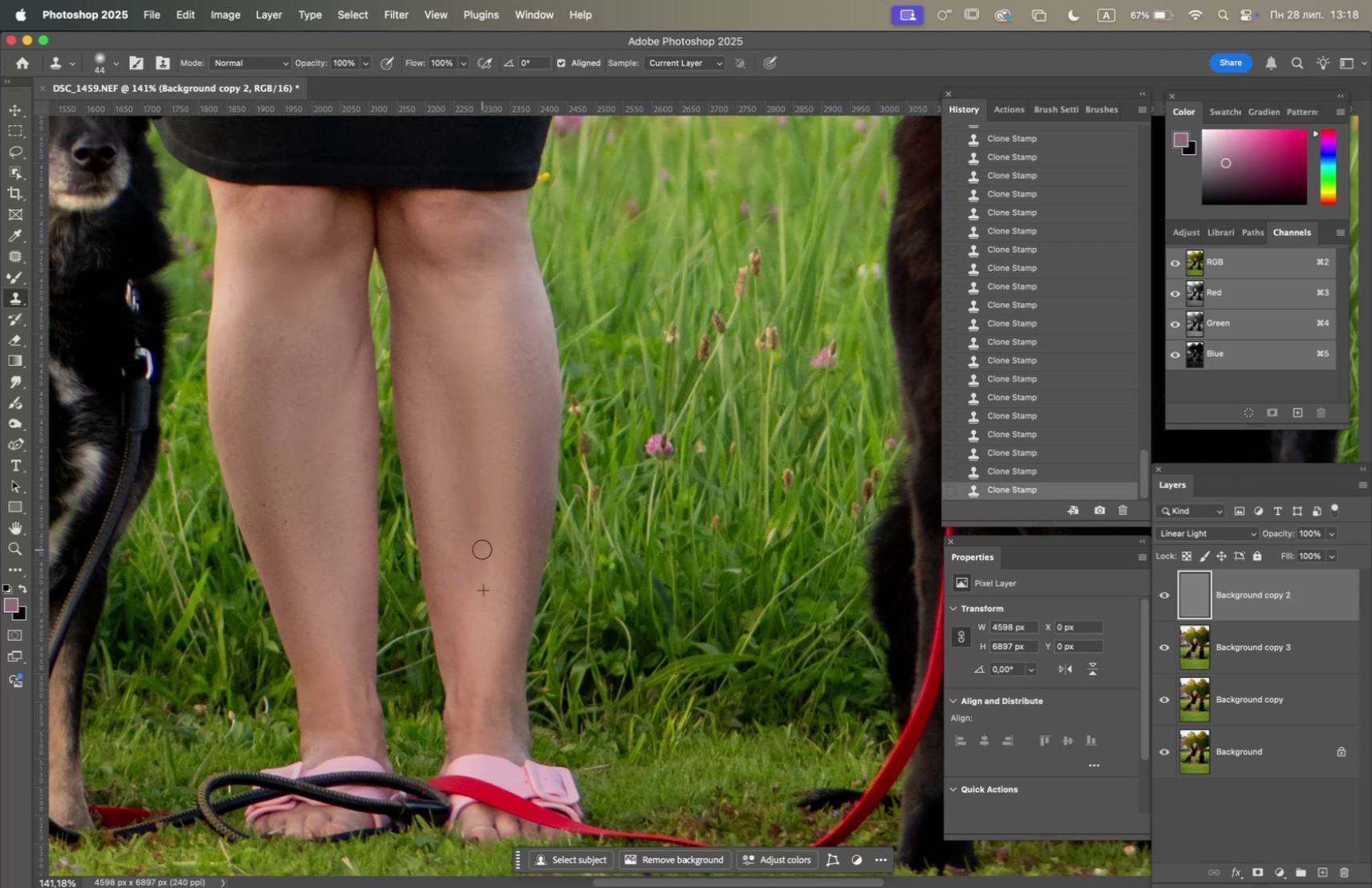 
triple_click([482, 549])
 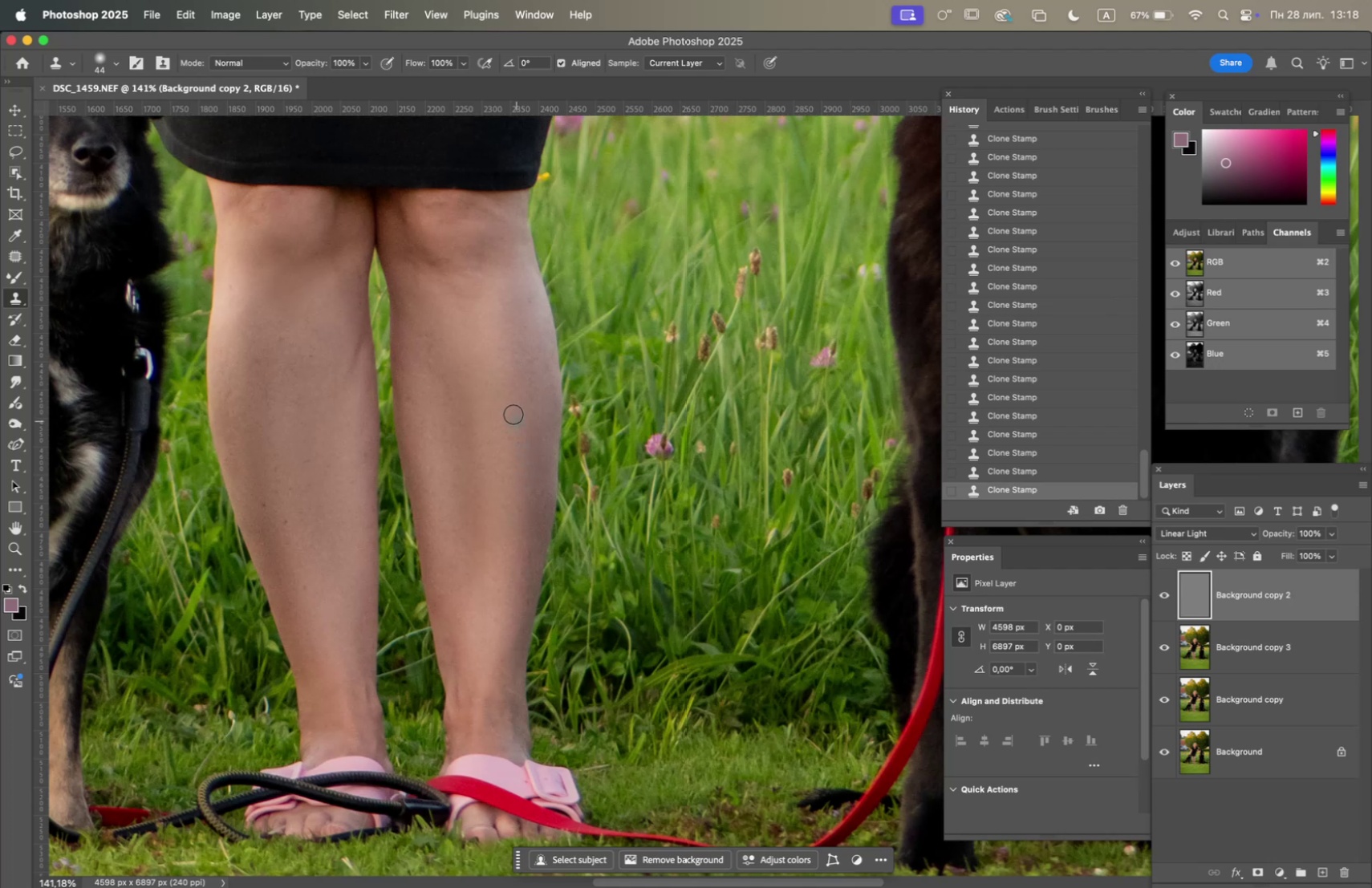 
hold_key(key=OptionLeft, duration=0.96)
 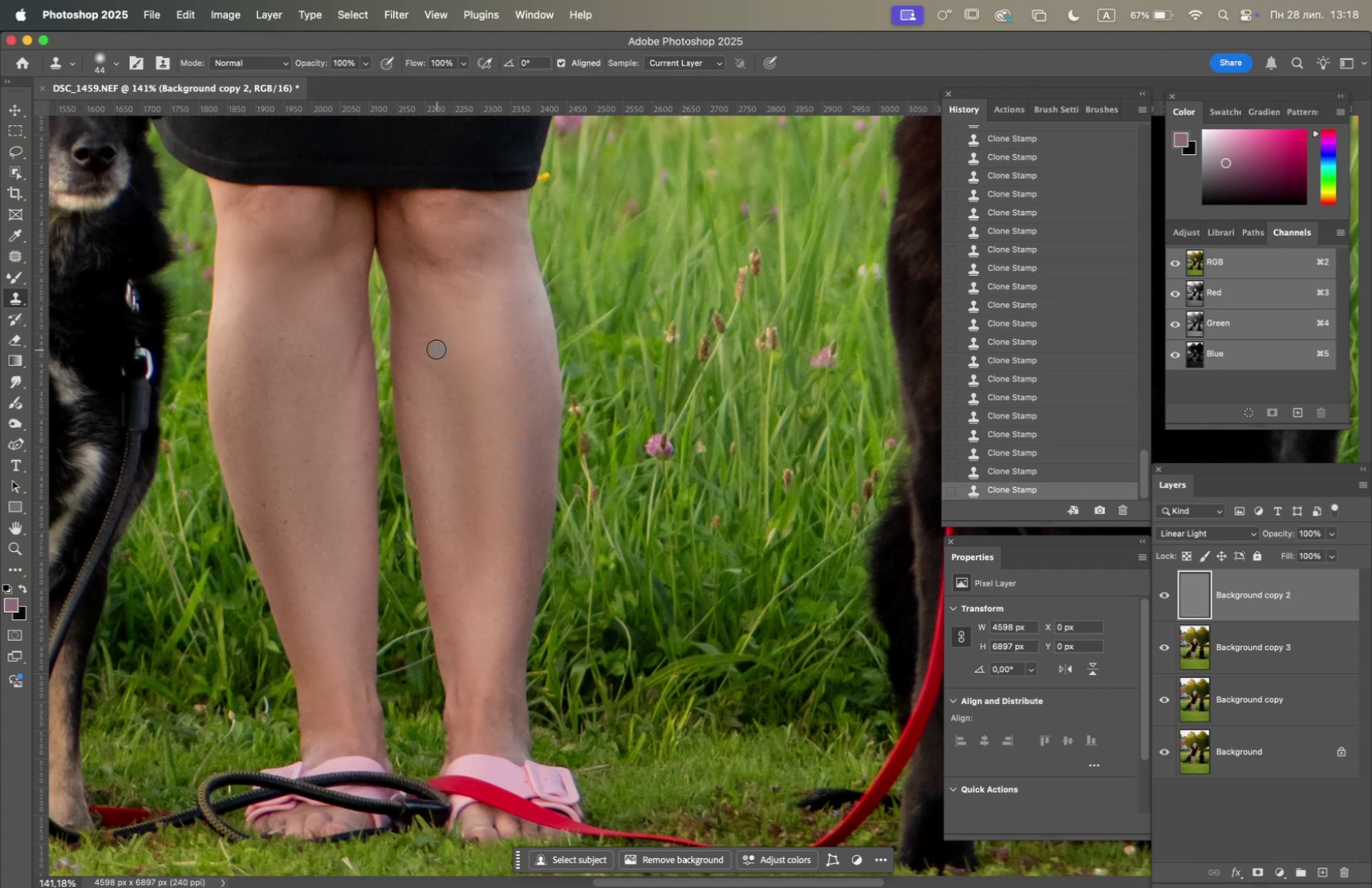 
left_click([435, 349])
 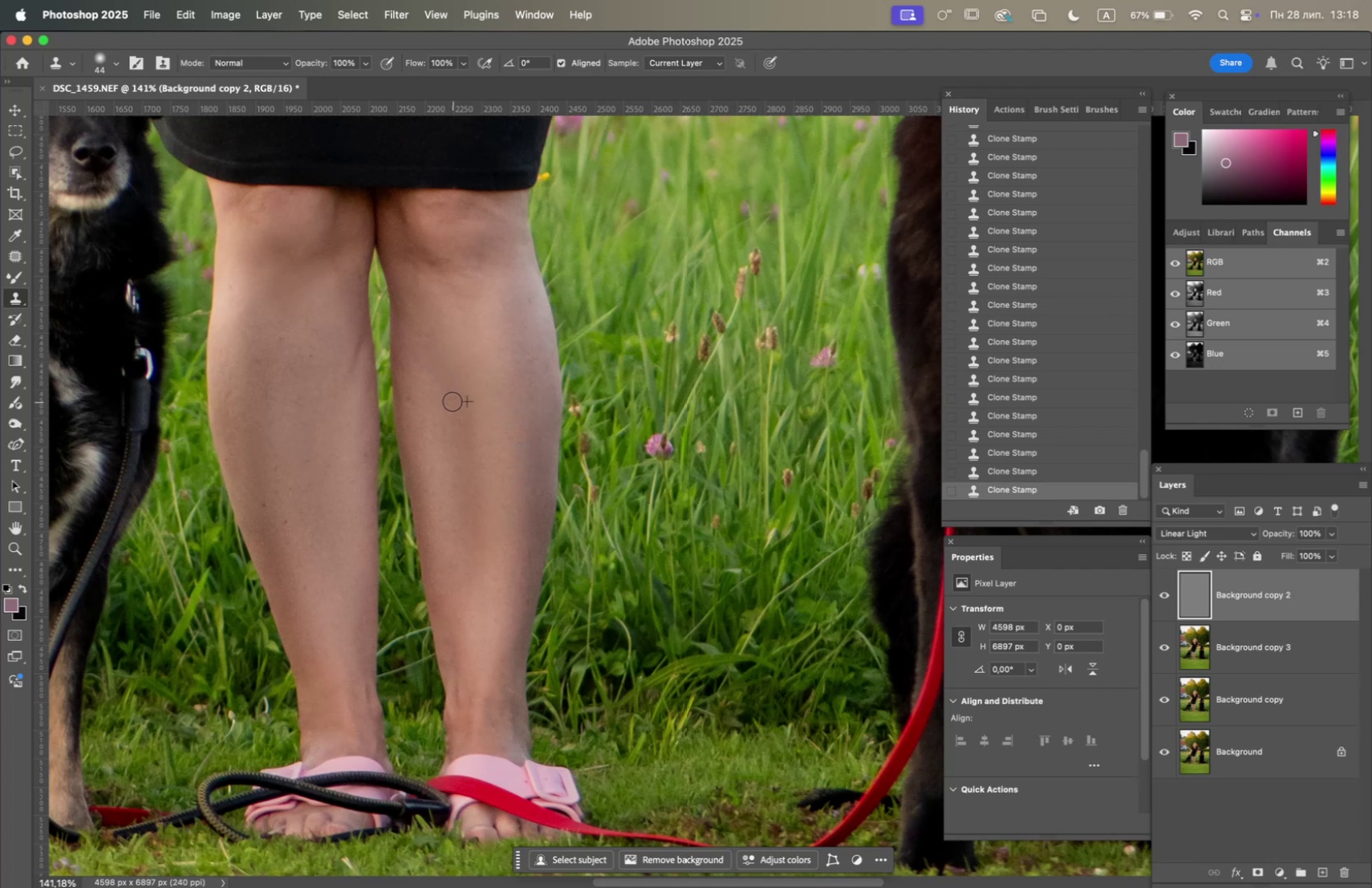 
hold_key(key=OptionLeft, duration=1.12)
 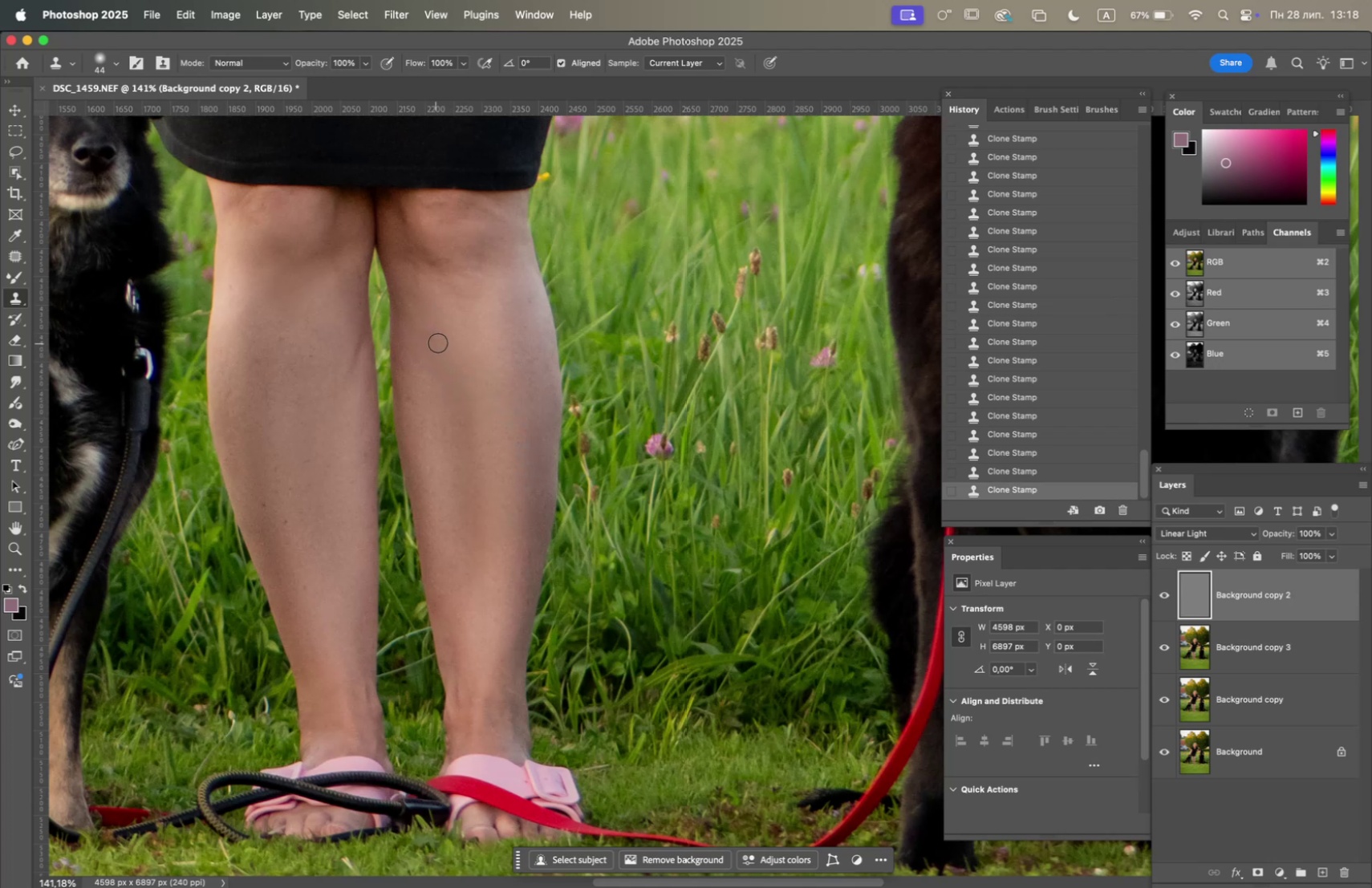 
triple_click([445, 340])
 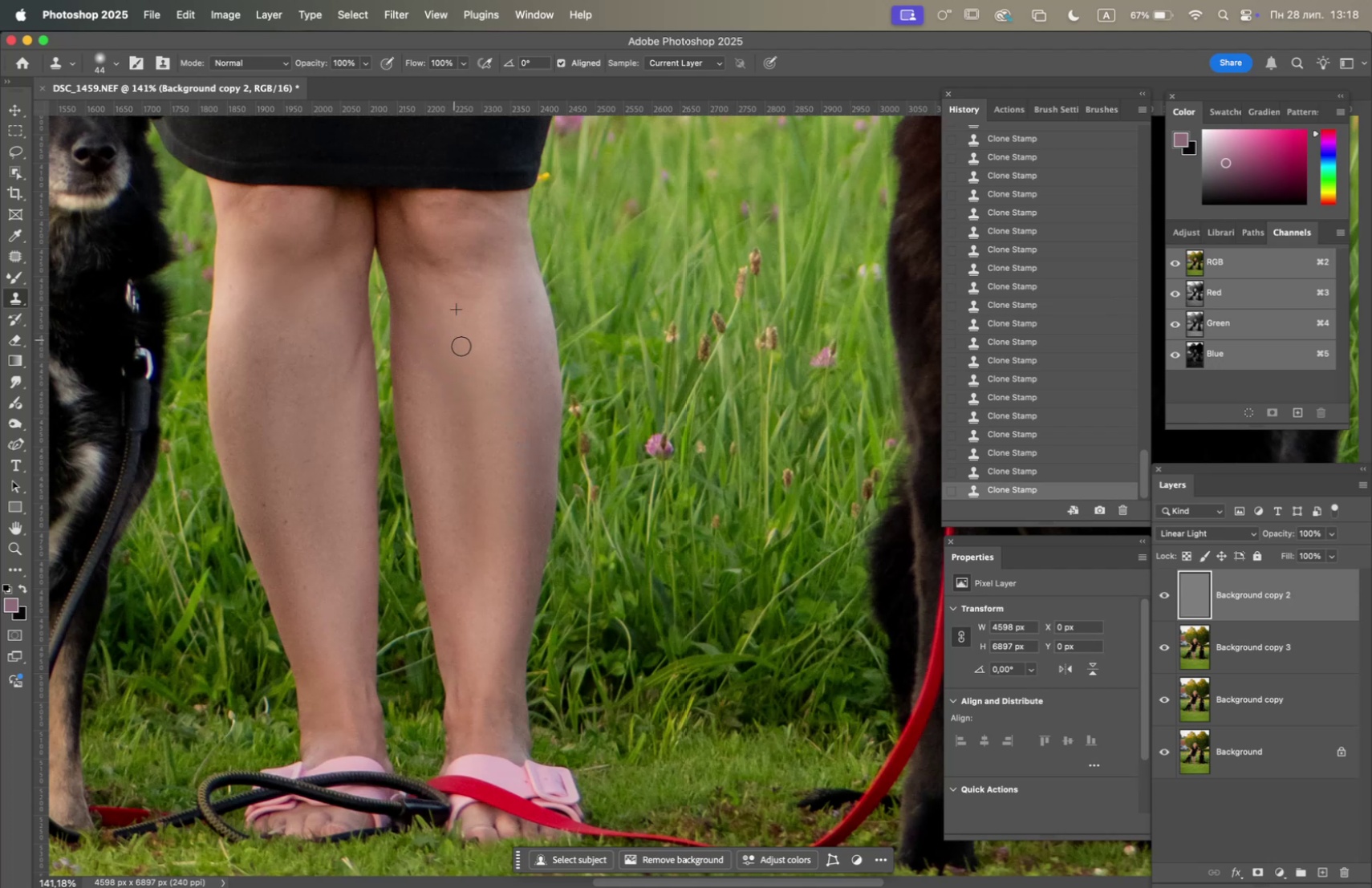 
hold_key(key=OptionLeft, duration=0.99)
left_click([436, 456])
 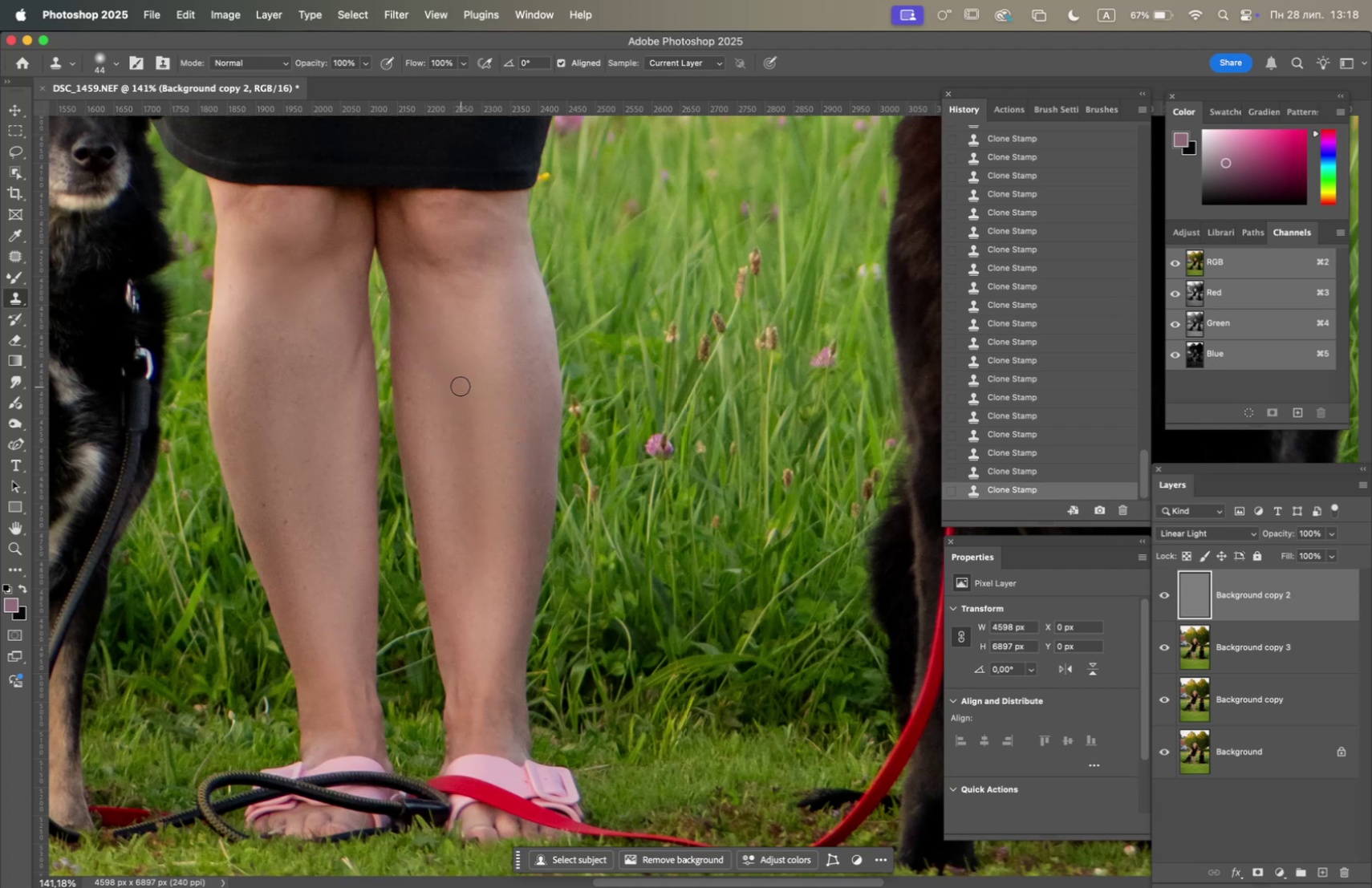 
hold_key(key=OptionLeft, duration=1.6)
left_click([446, 472])
 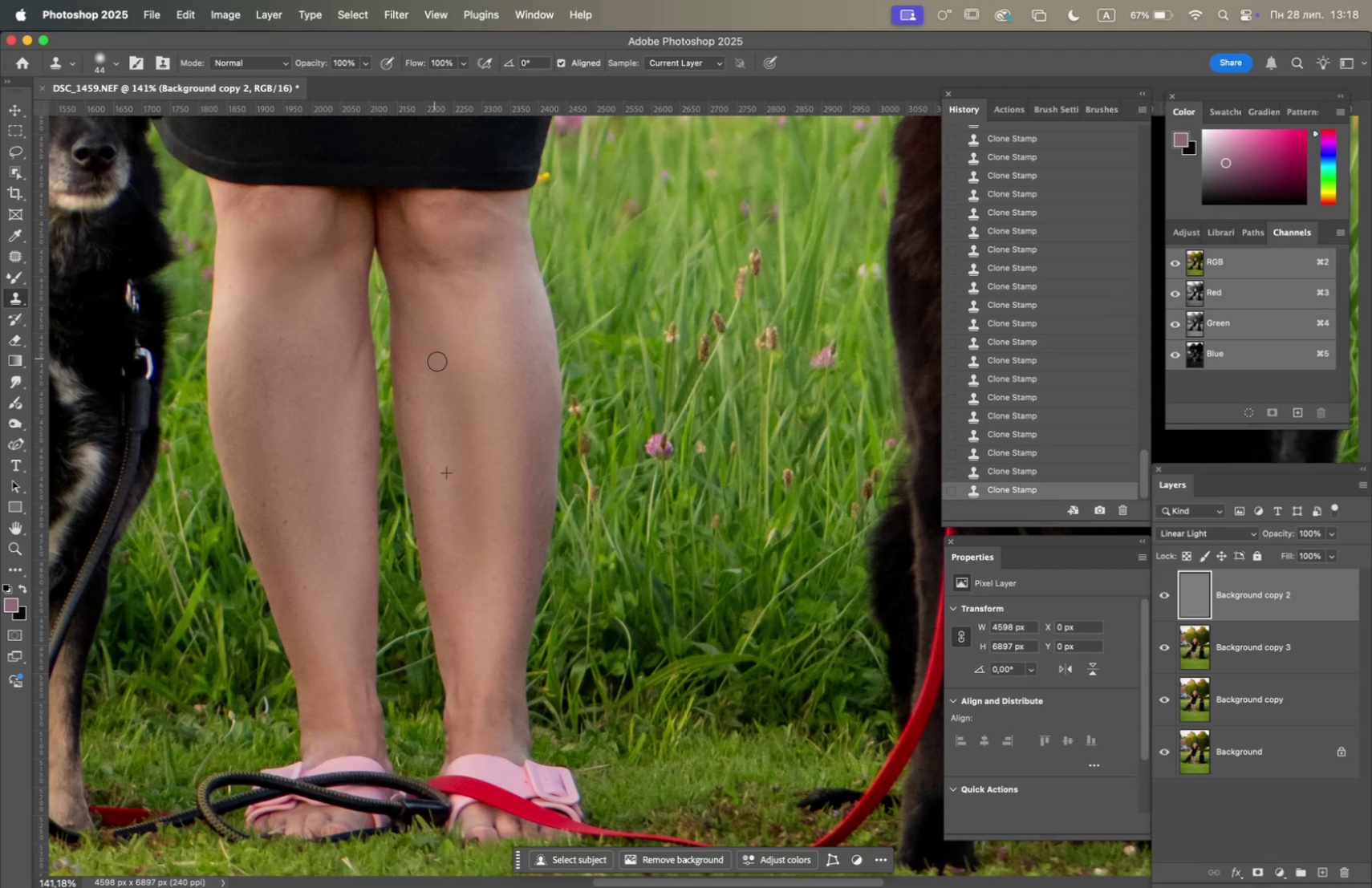 
triple_click([444, 364])
 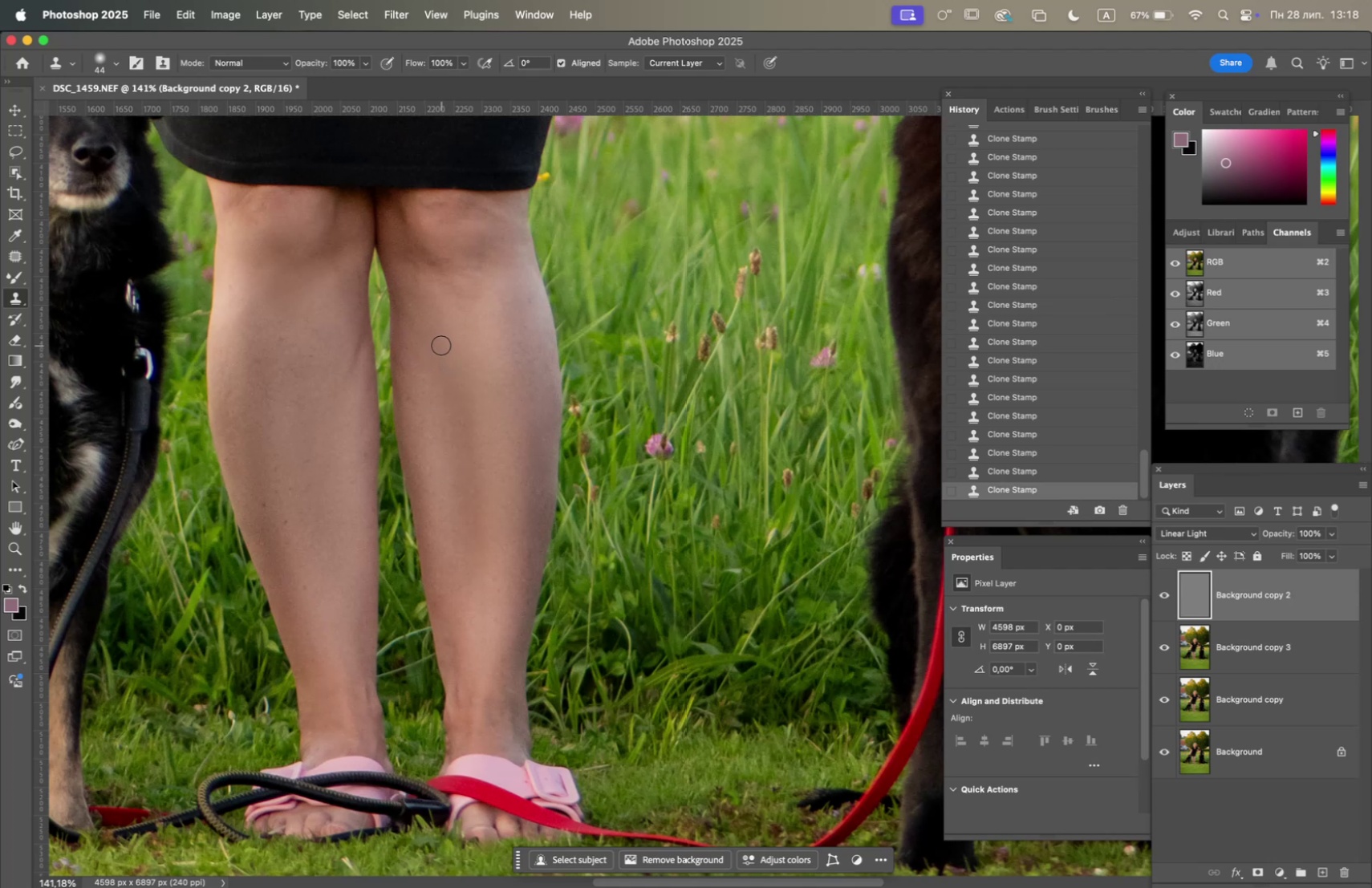 
triple_click([438, 337])
 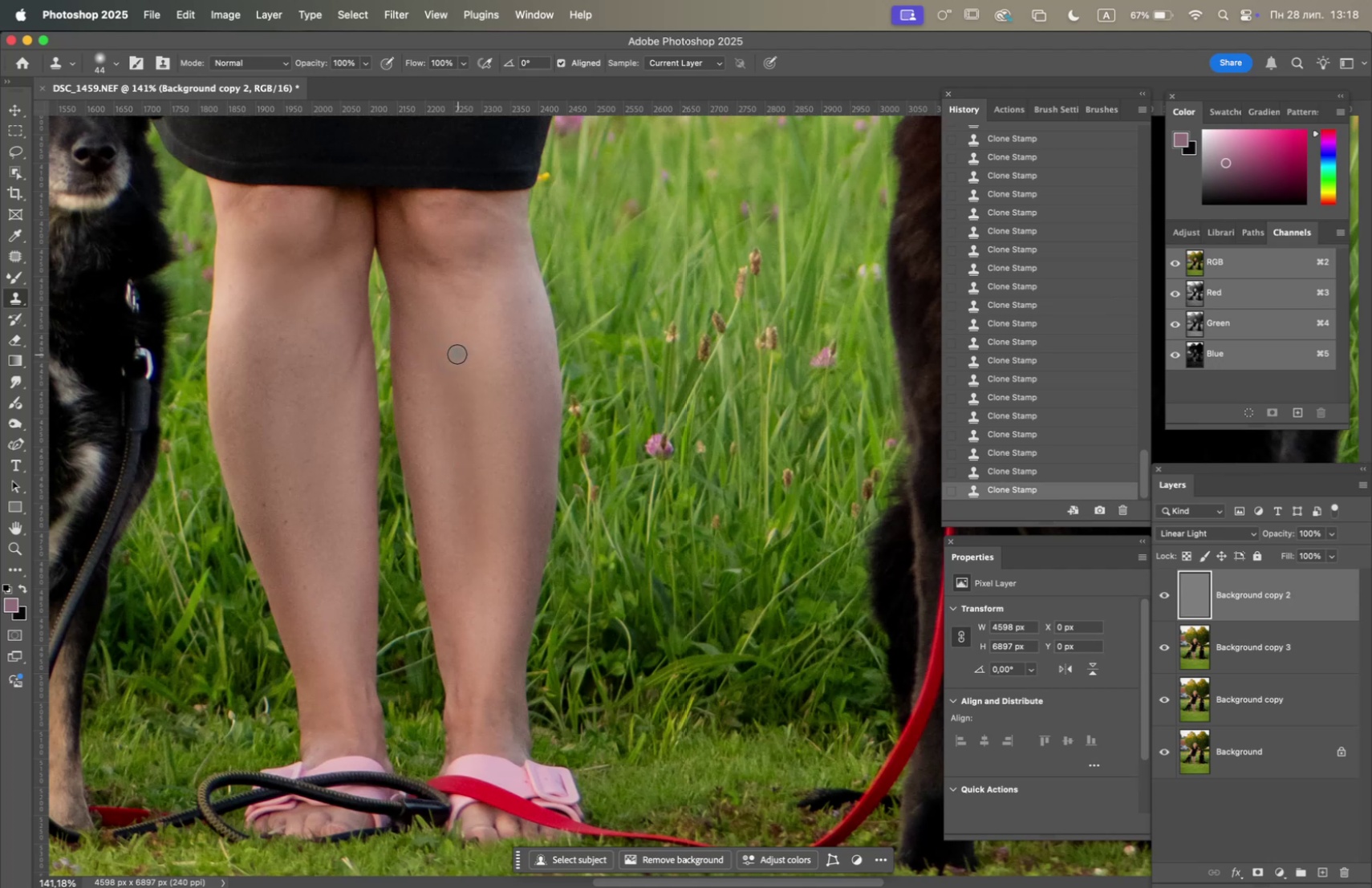 
triple_click([453, 339])
 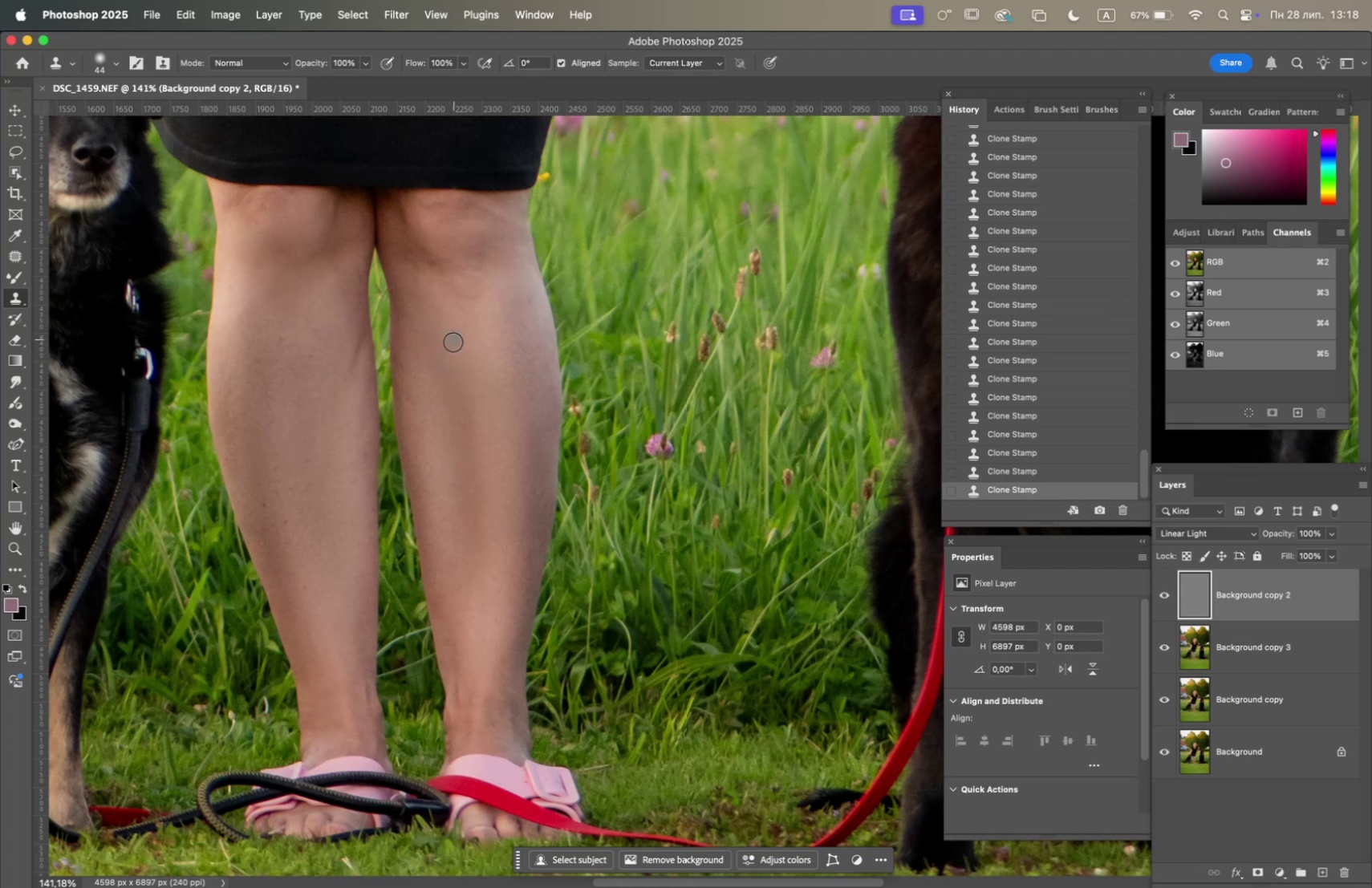 
hold_key(key=OptionLeft, duration=0.99)
 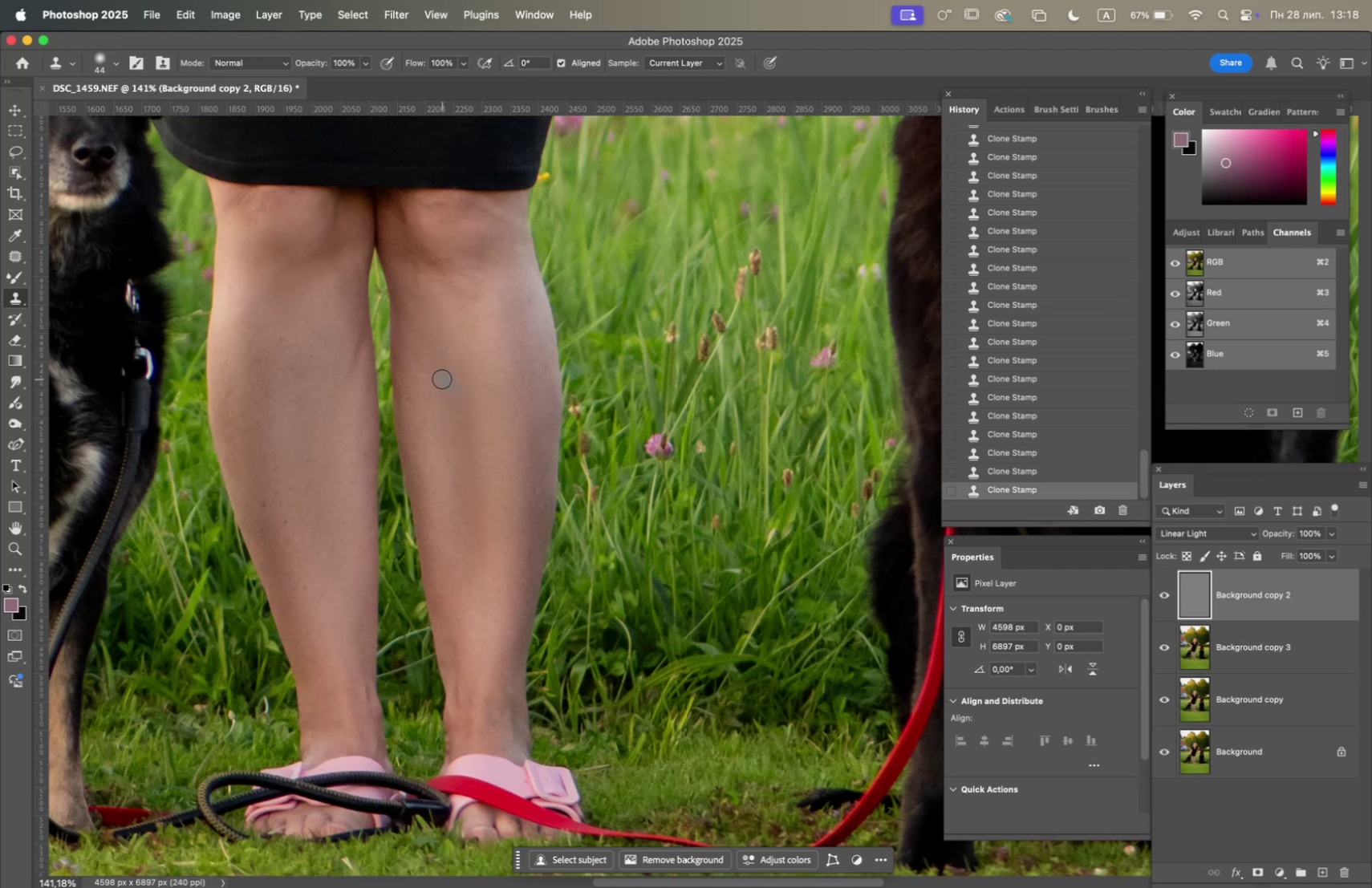 
double_click([436, 379])
 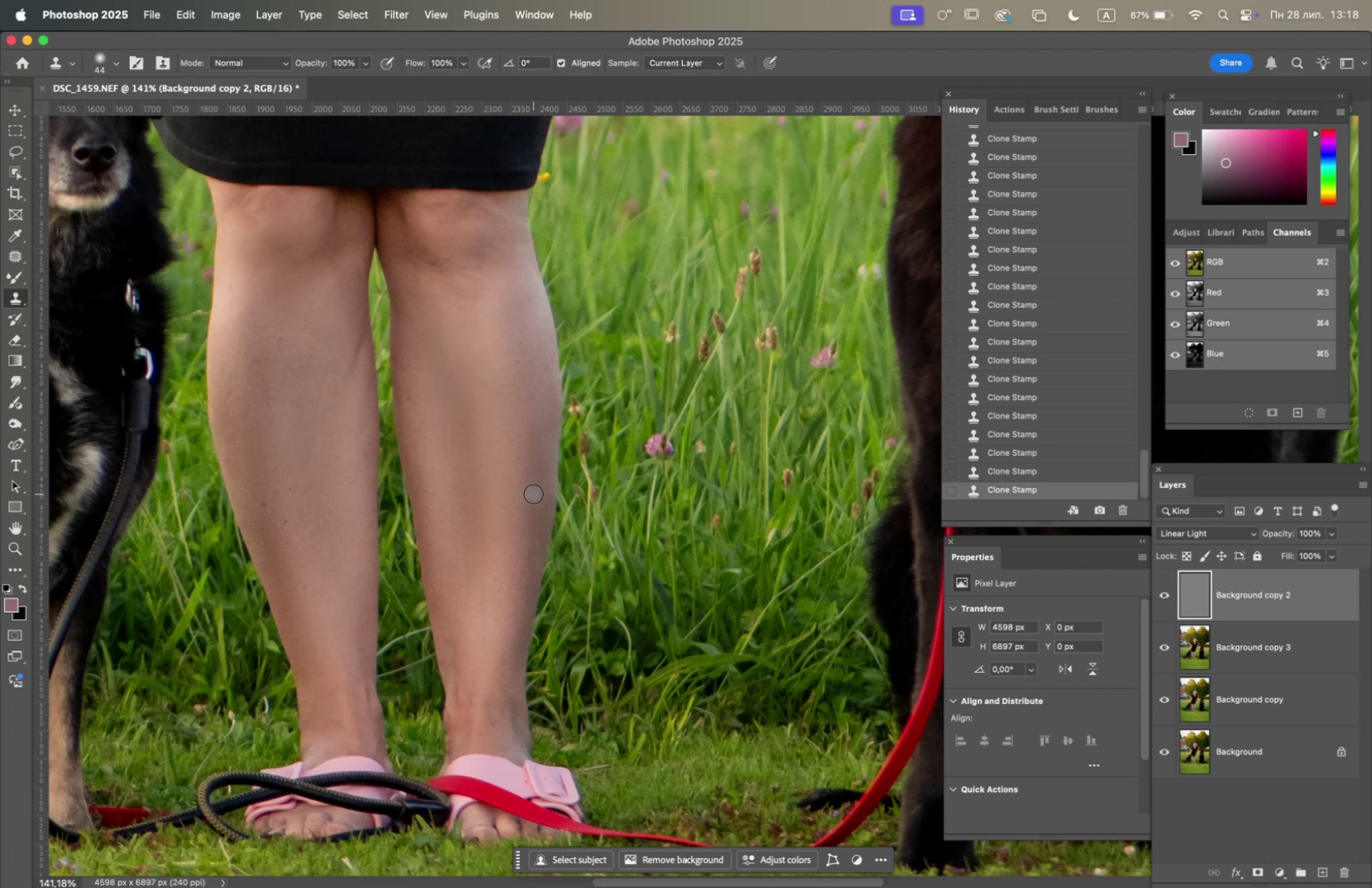 
hold_key(key=OptionLeft, duration=1.42)
left_click([469, 314])
 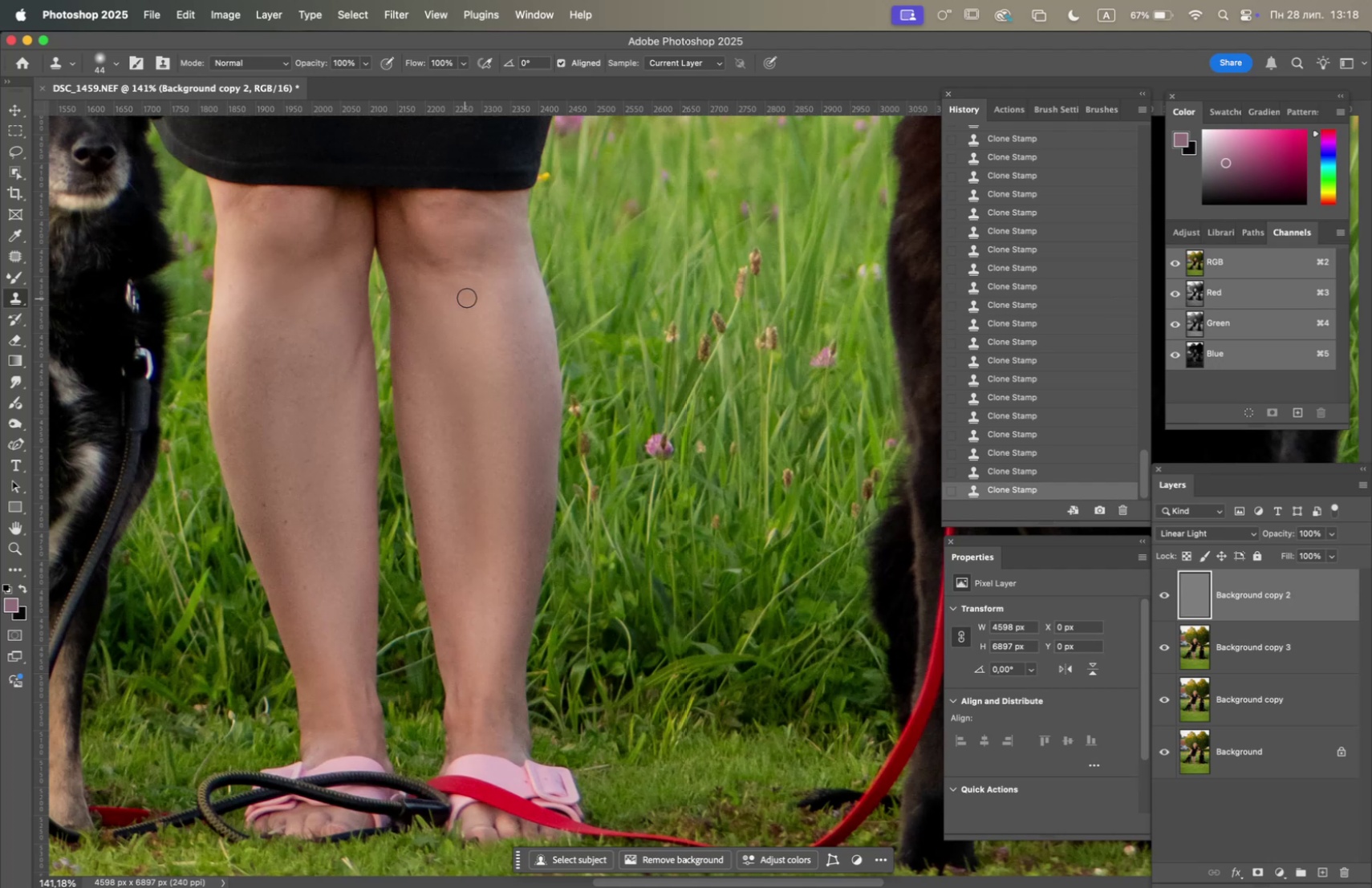 
triple_click([477, 296])
 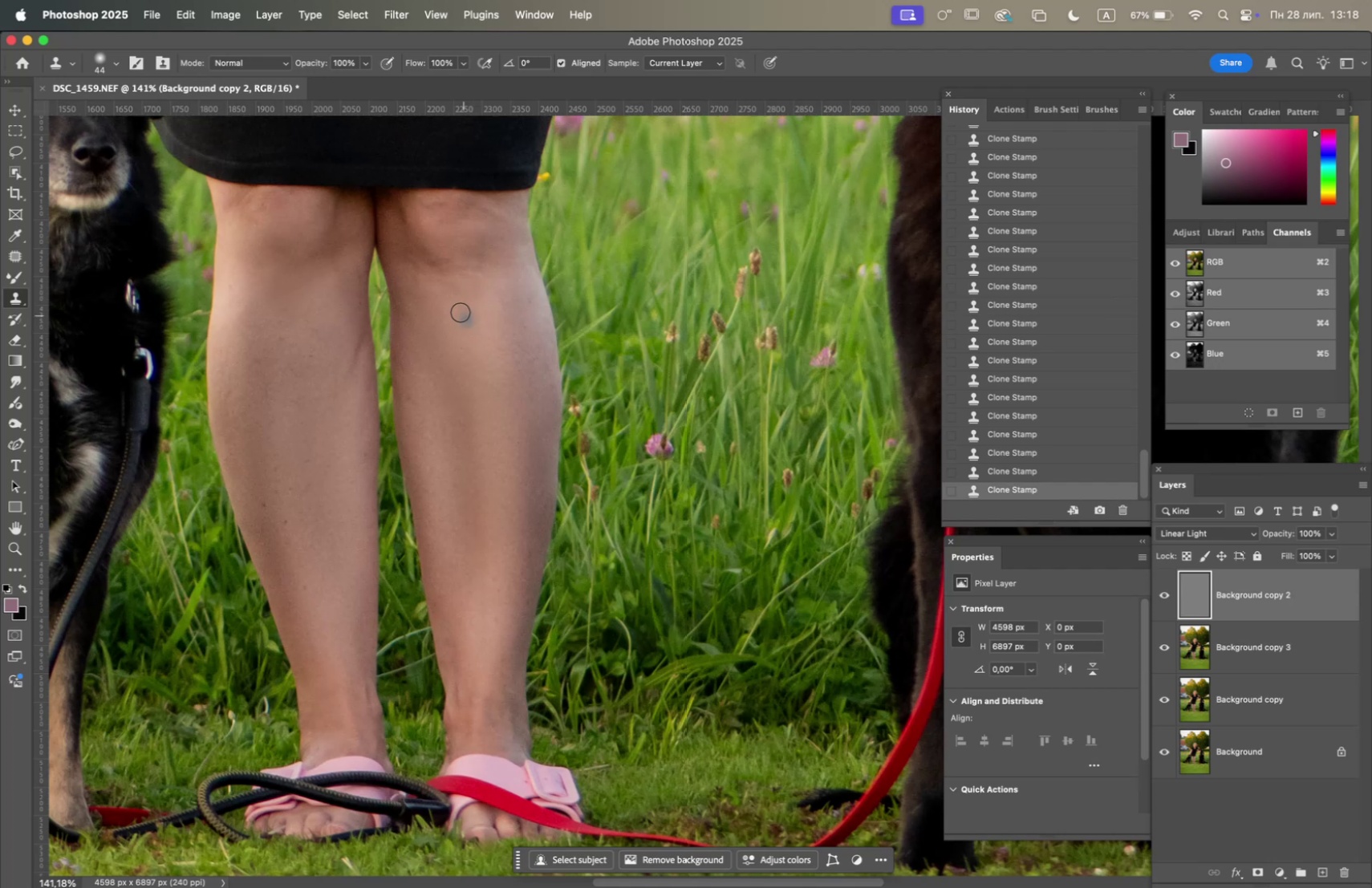 
left_click([462, 308])
 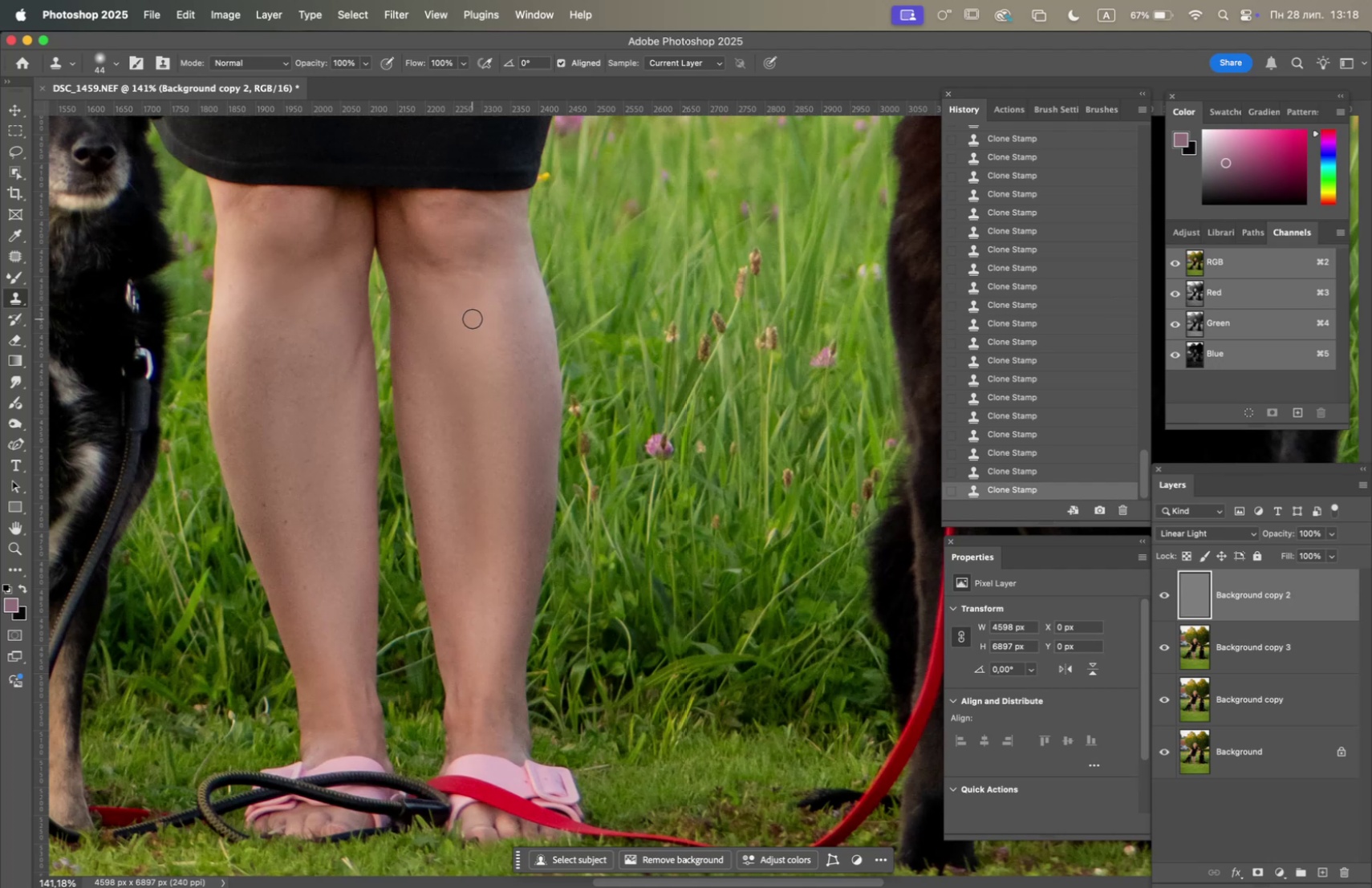 
hold_key(key=OptionLeft, duration=1.29)
 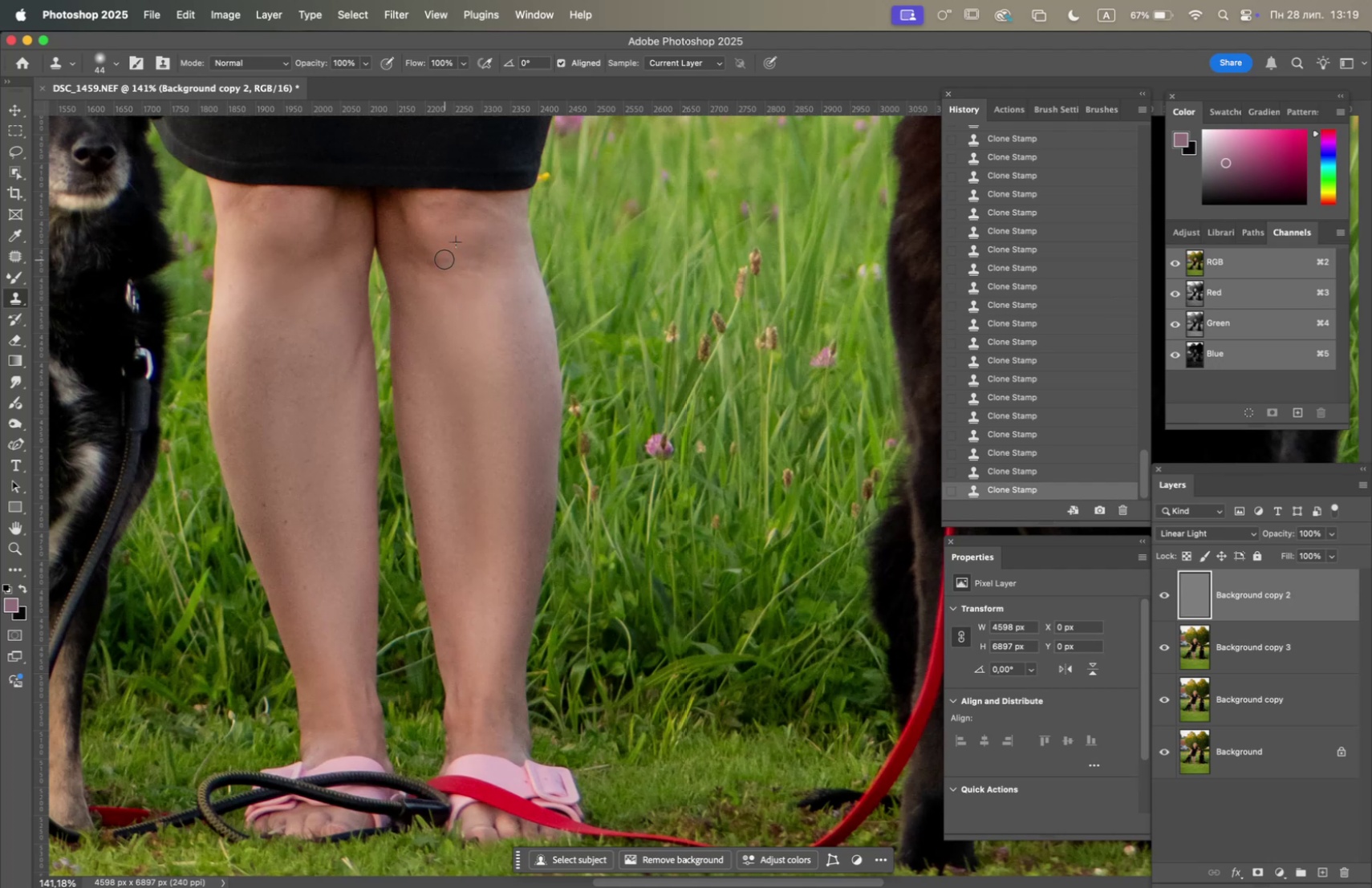 
triple_click([444, 260])
 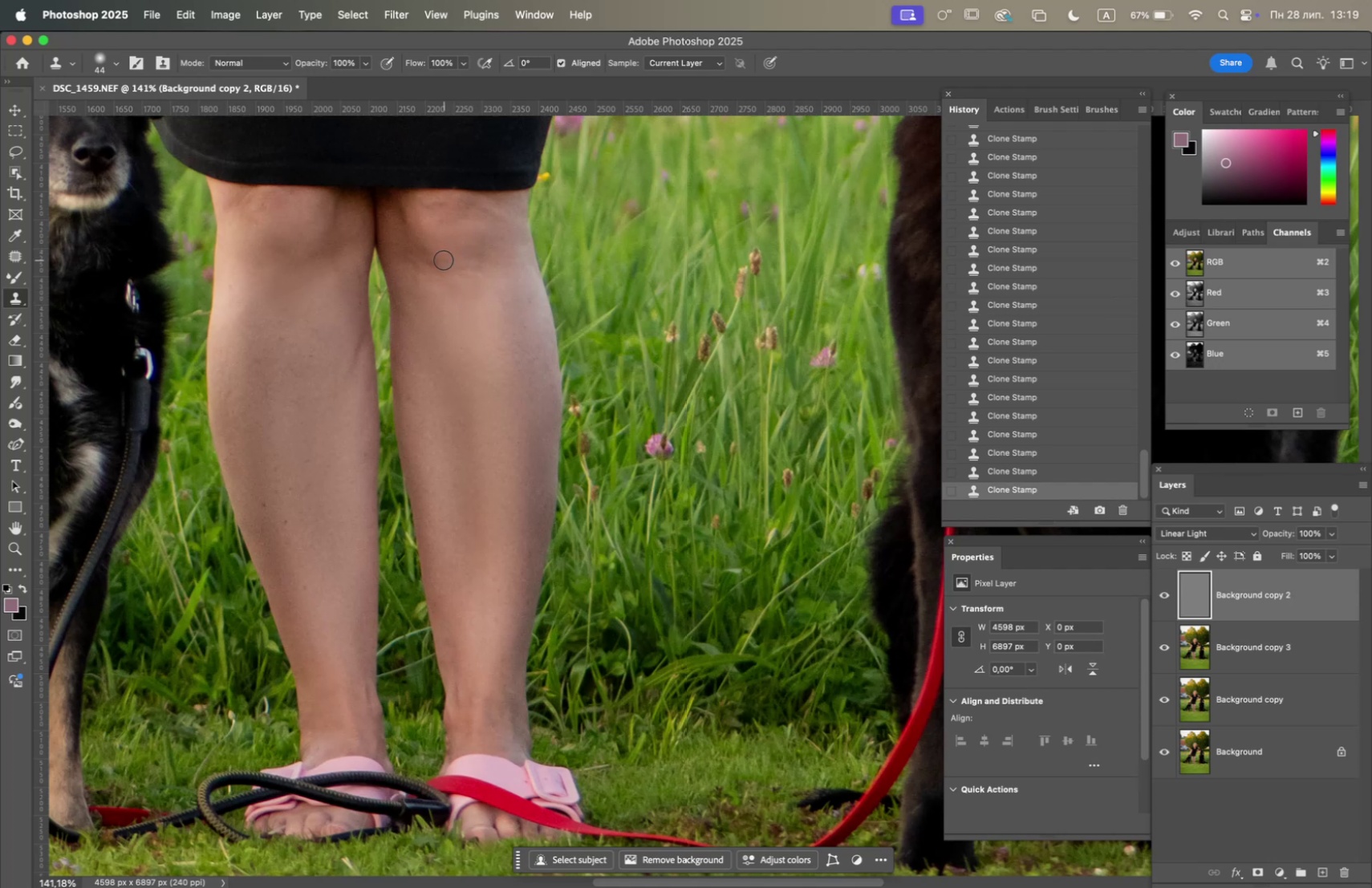 
hold_key(key=OptionLeft, duration=0.82)
left_click([469, 300])
 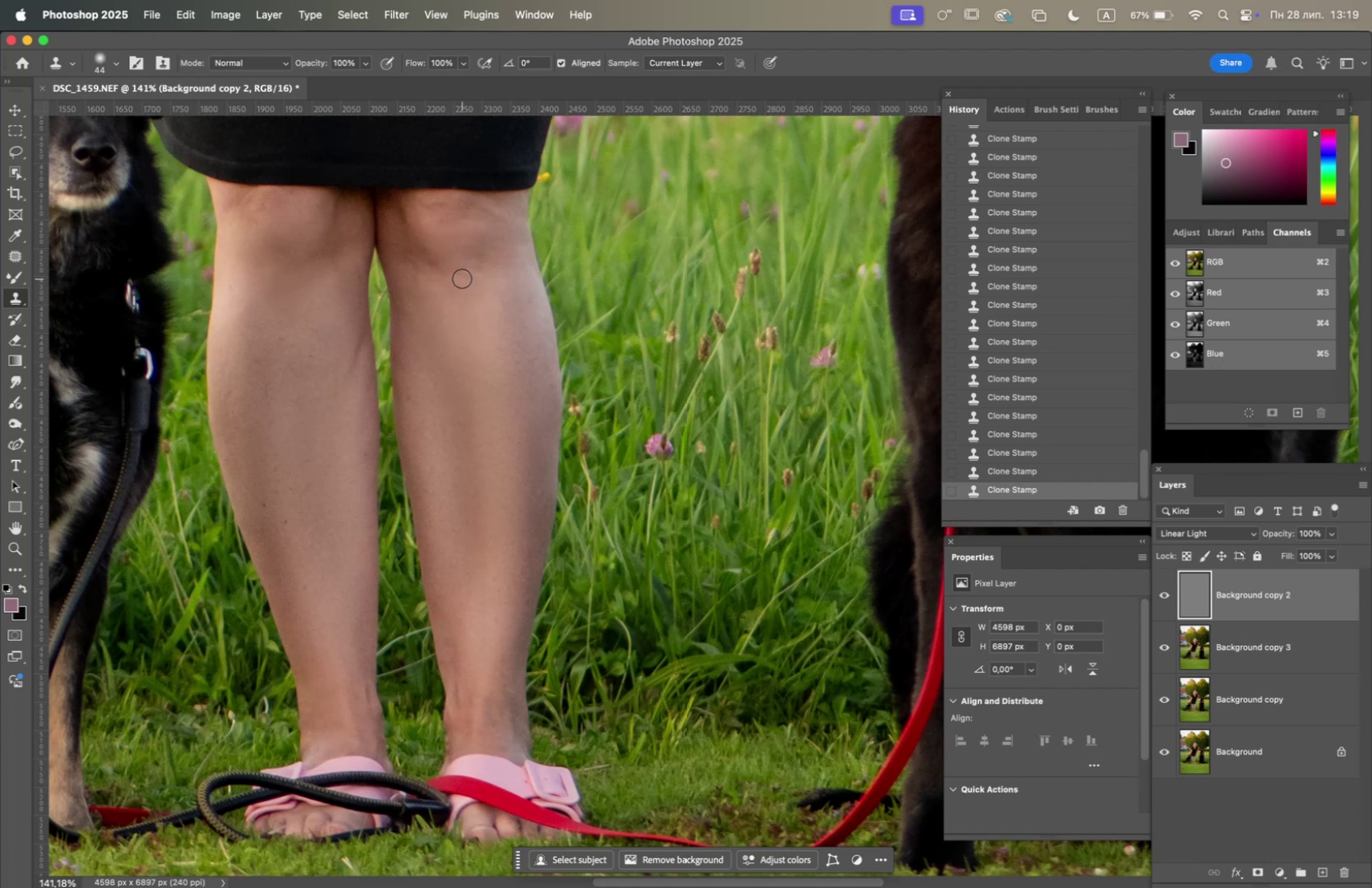 
left_click([462, 278])
 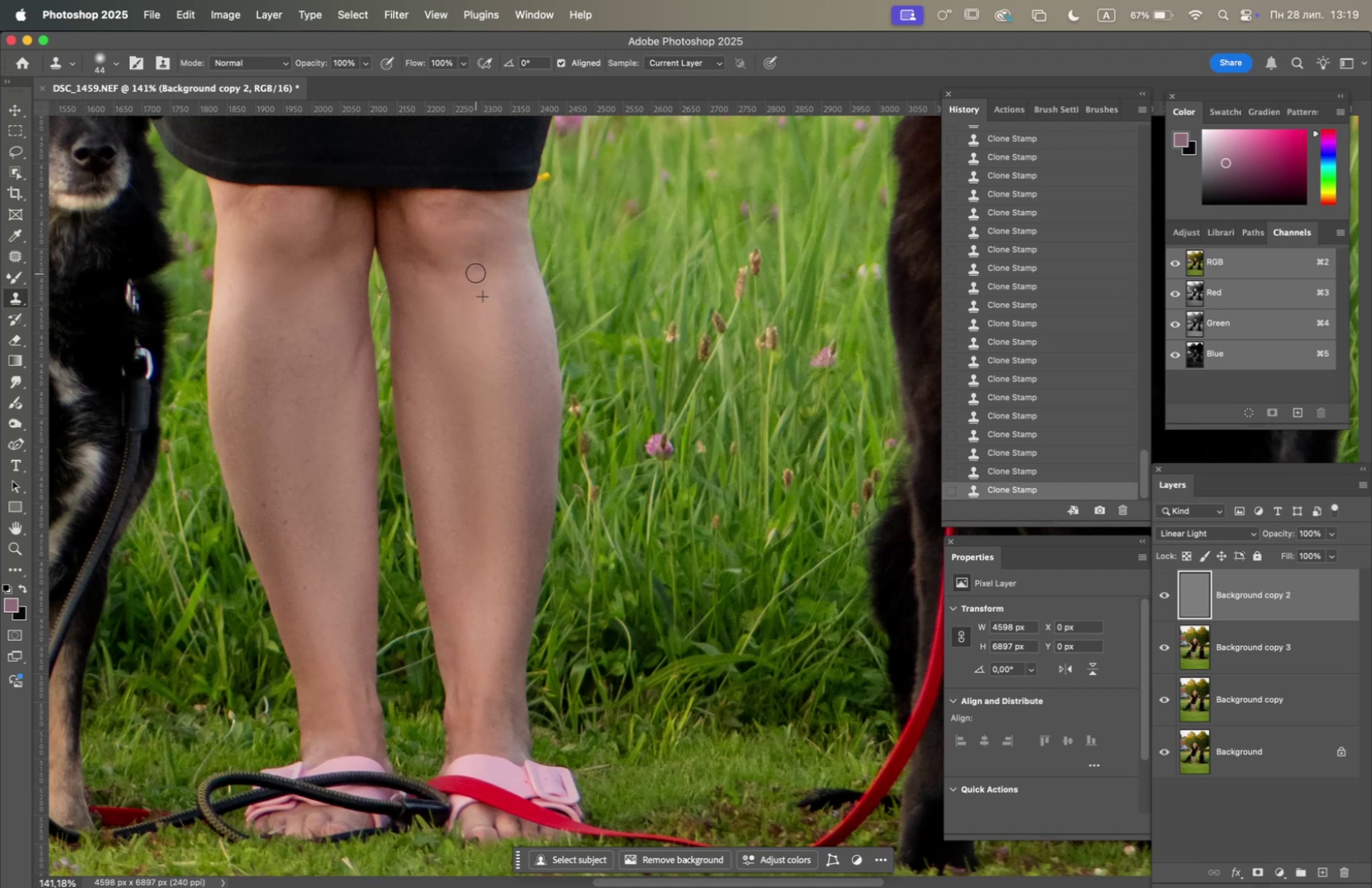 
hold_key(key=OptionLeft, duration=0.68)
left_click([439, 311])
 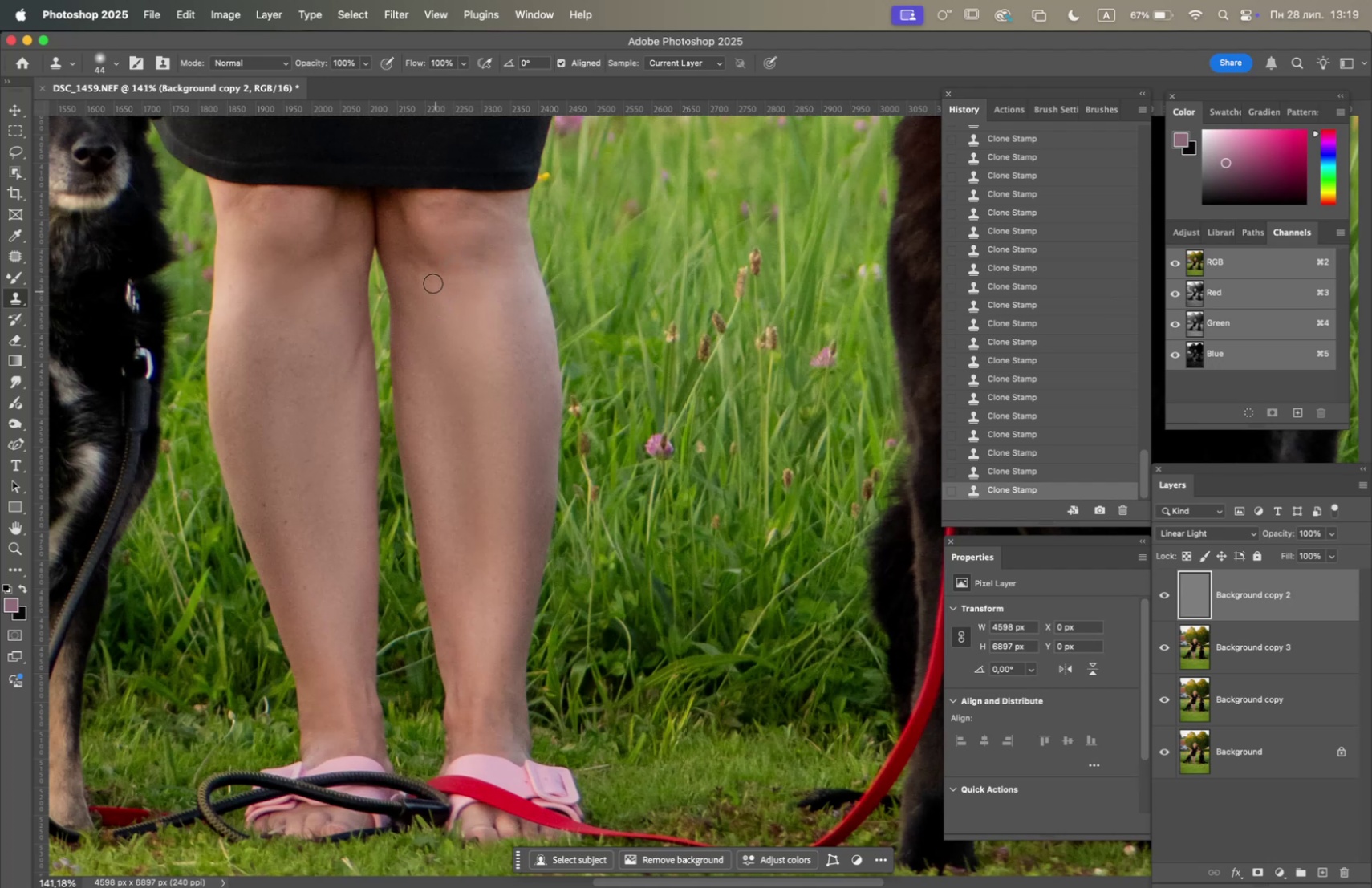 
double_click([433, 283])
 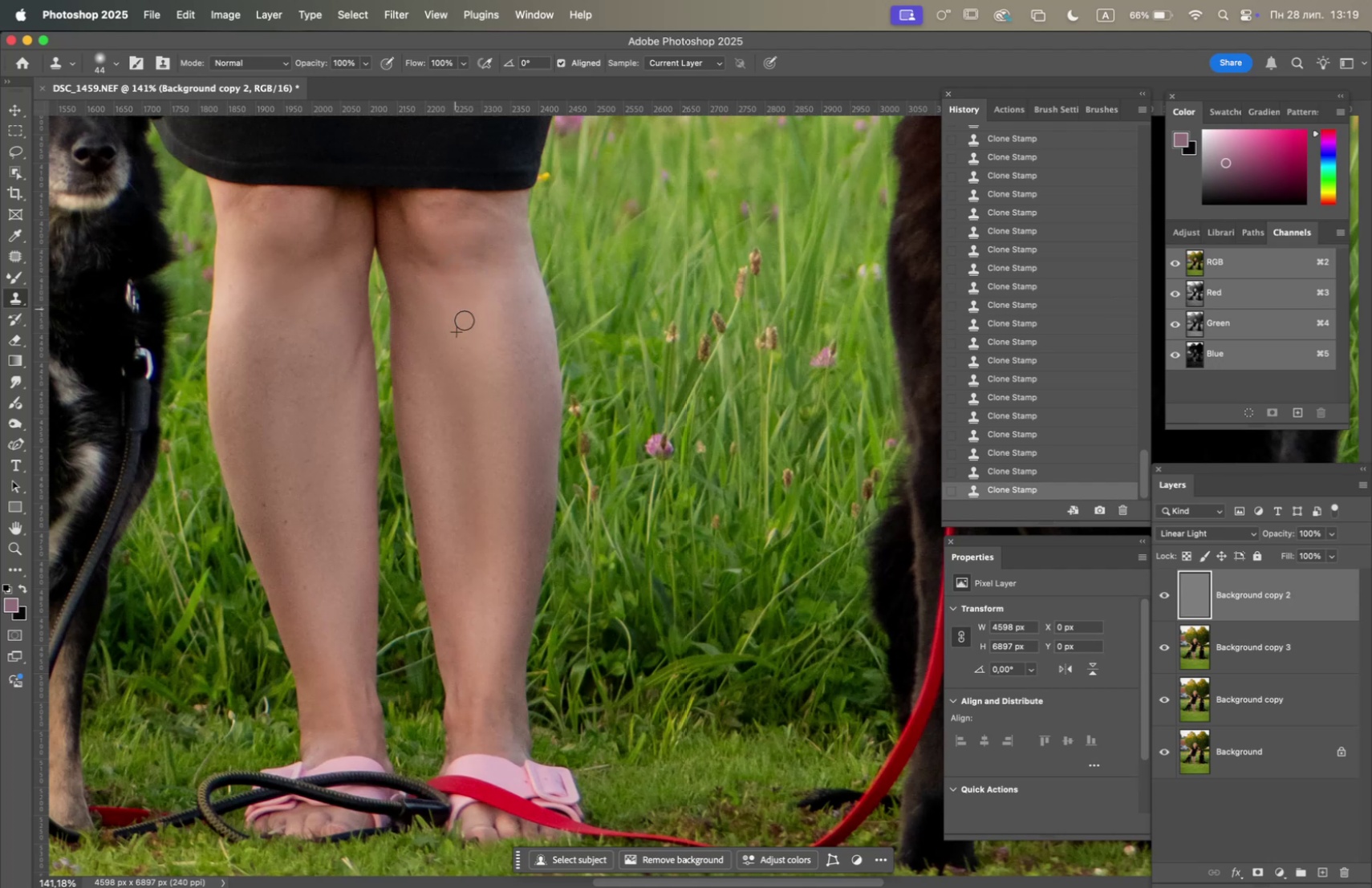 
hold_key(key=OptionLeft, duration=1.01)
left_click([440, 235])
 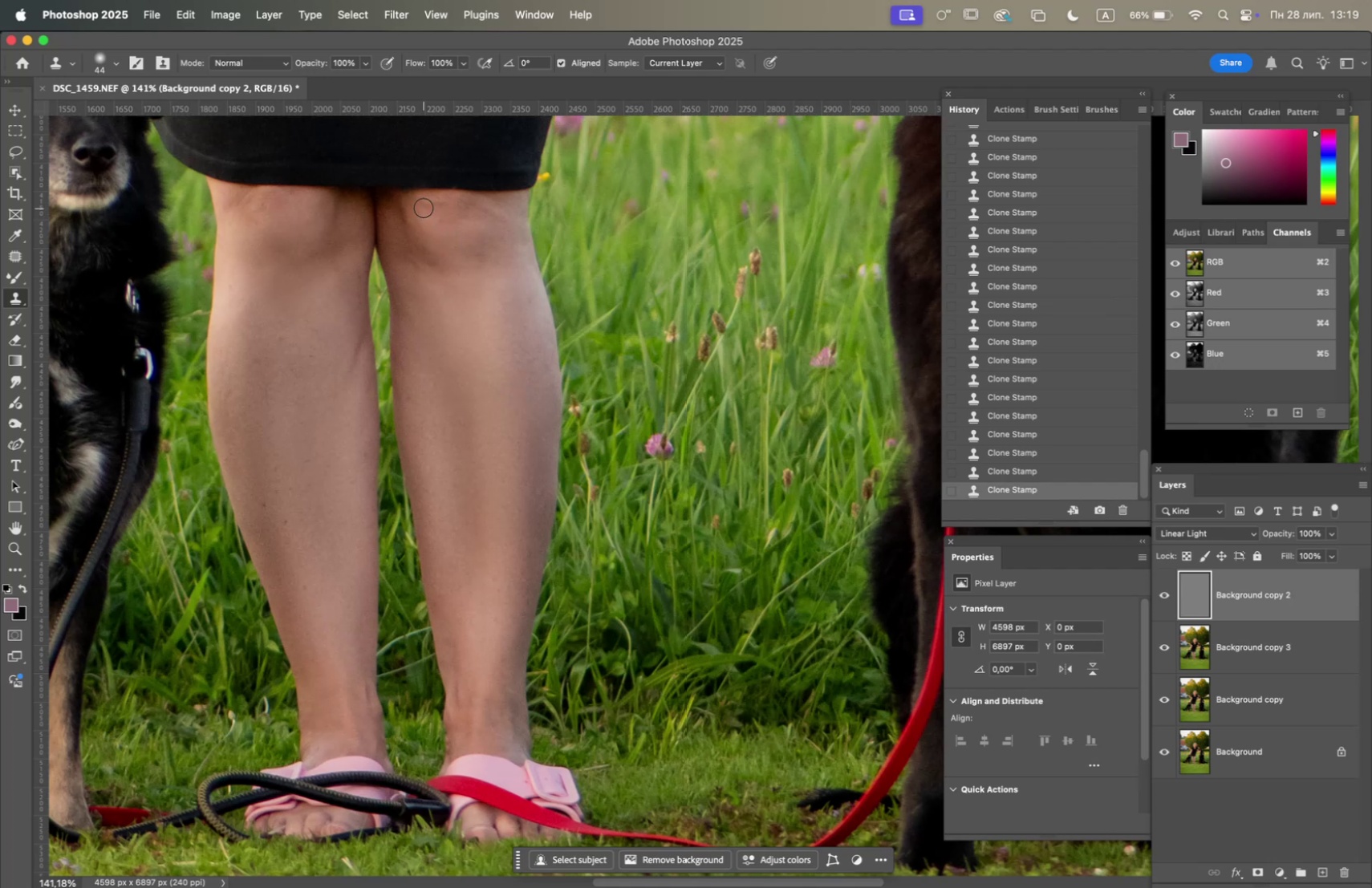 
double_click([424, 208])
 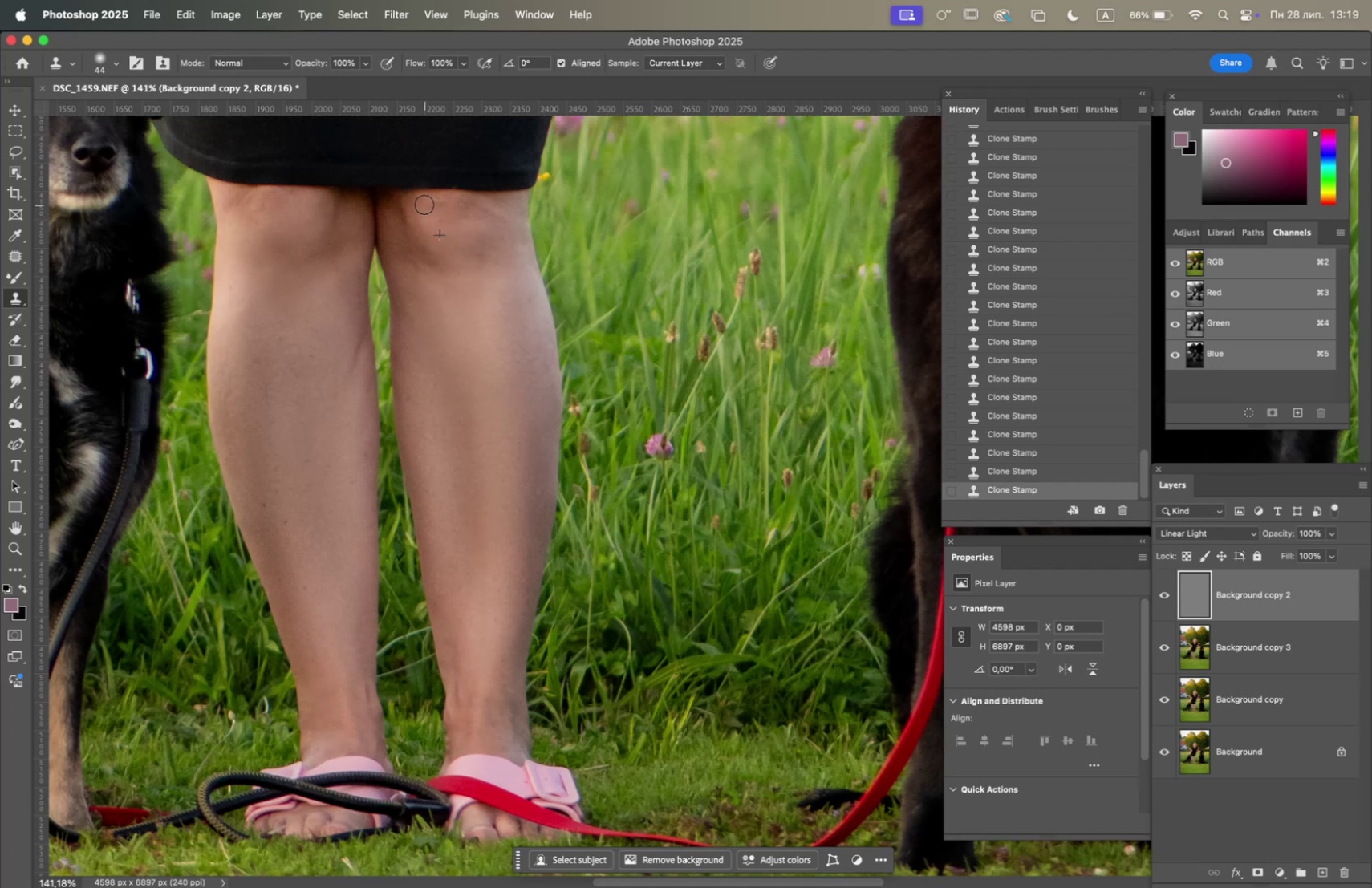 
triple_click([424, 205])
 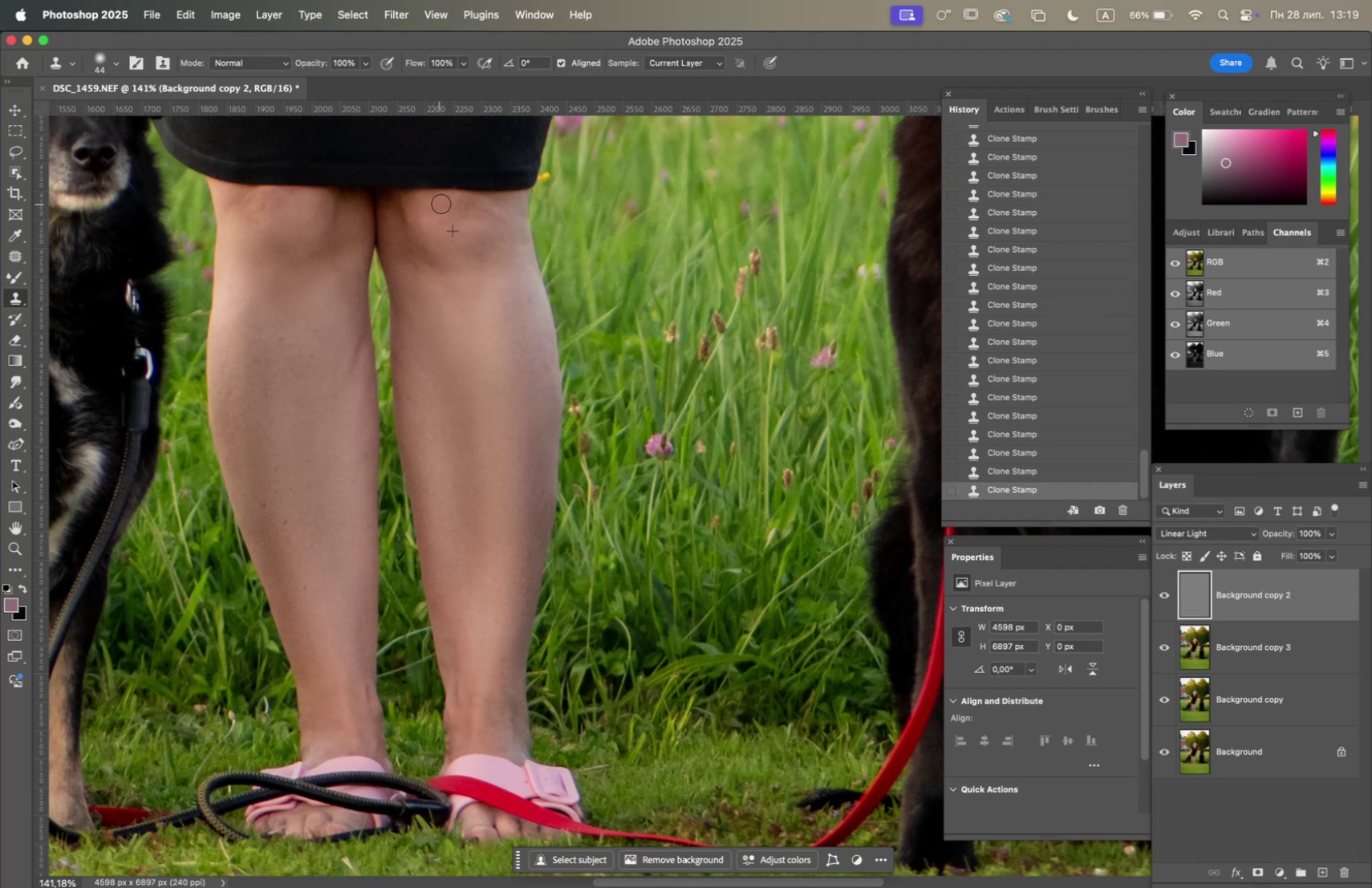 
triple_click([442, 205])
 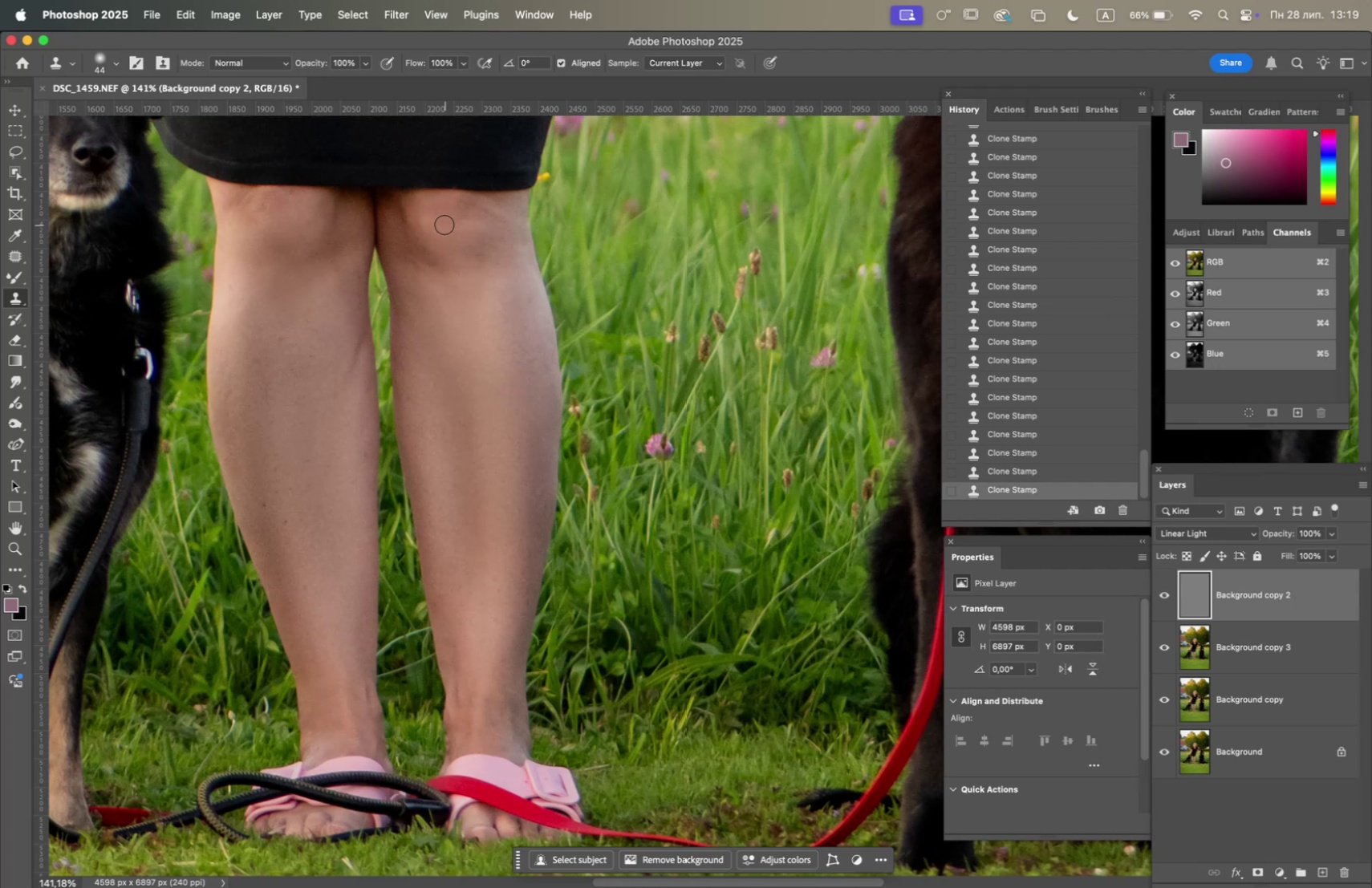 
hold_key(key=OptionLeft, duration=0.51)
left_click([449, 240])
 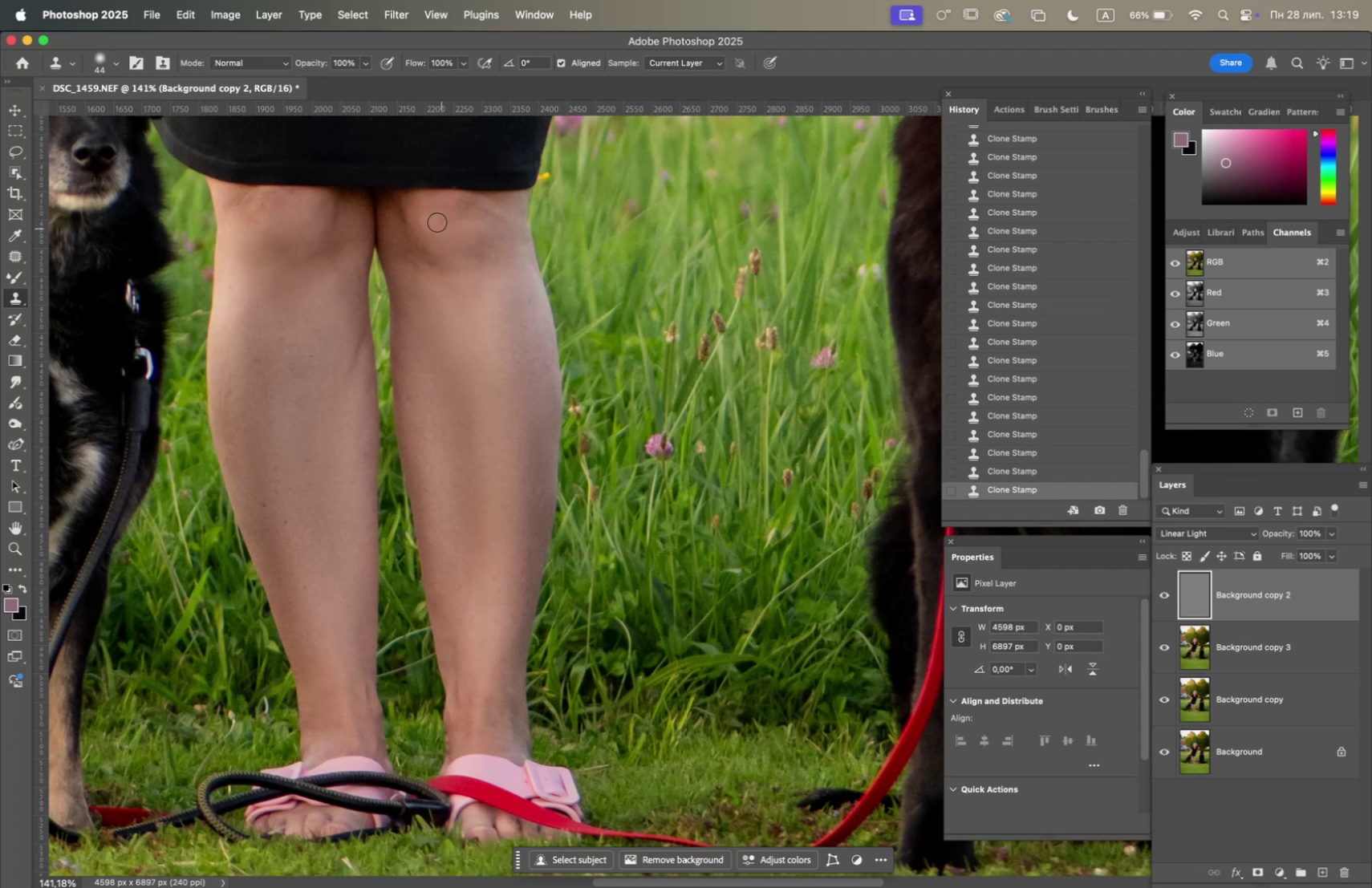 
double_click([433, 217])
 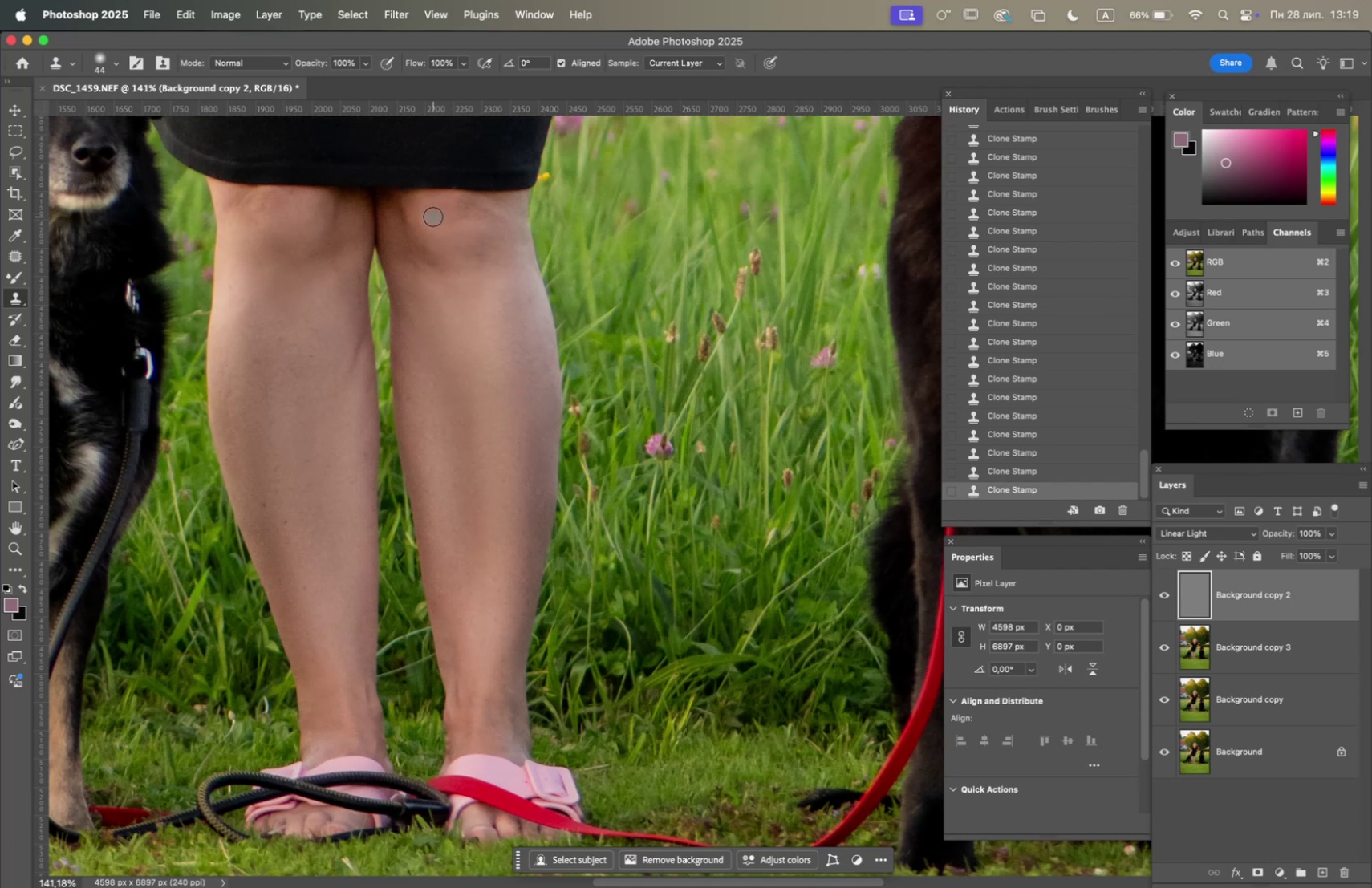 
left_click_drag(start_coordinate=[436, 219], to_coordinate=[440, 221])
 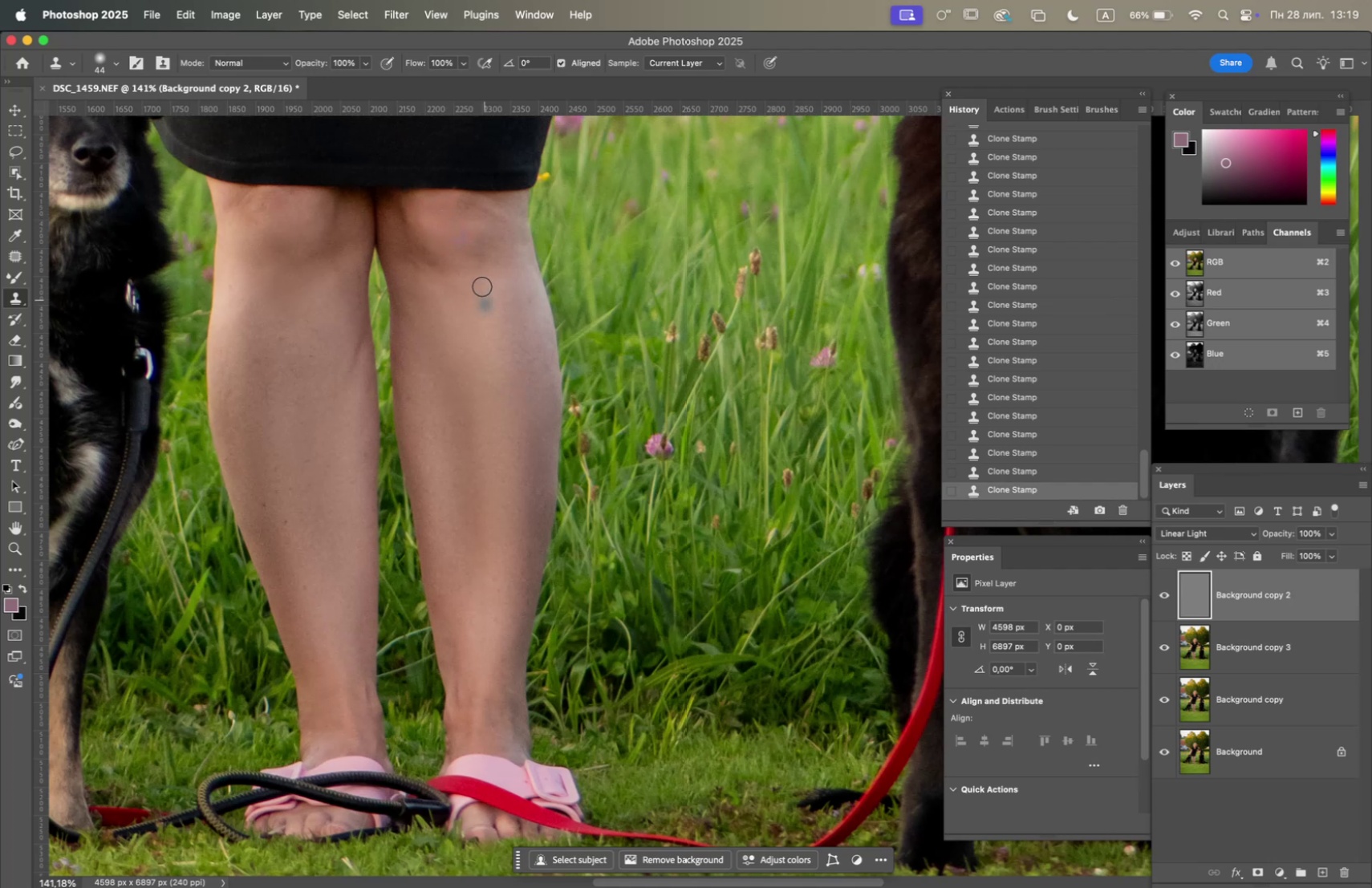 
hold_key(key=OptionLeft, duration=0.54)
left_click([280, 222])
 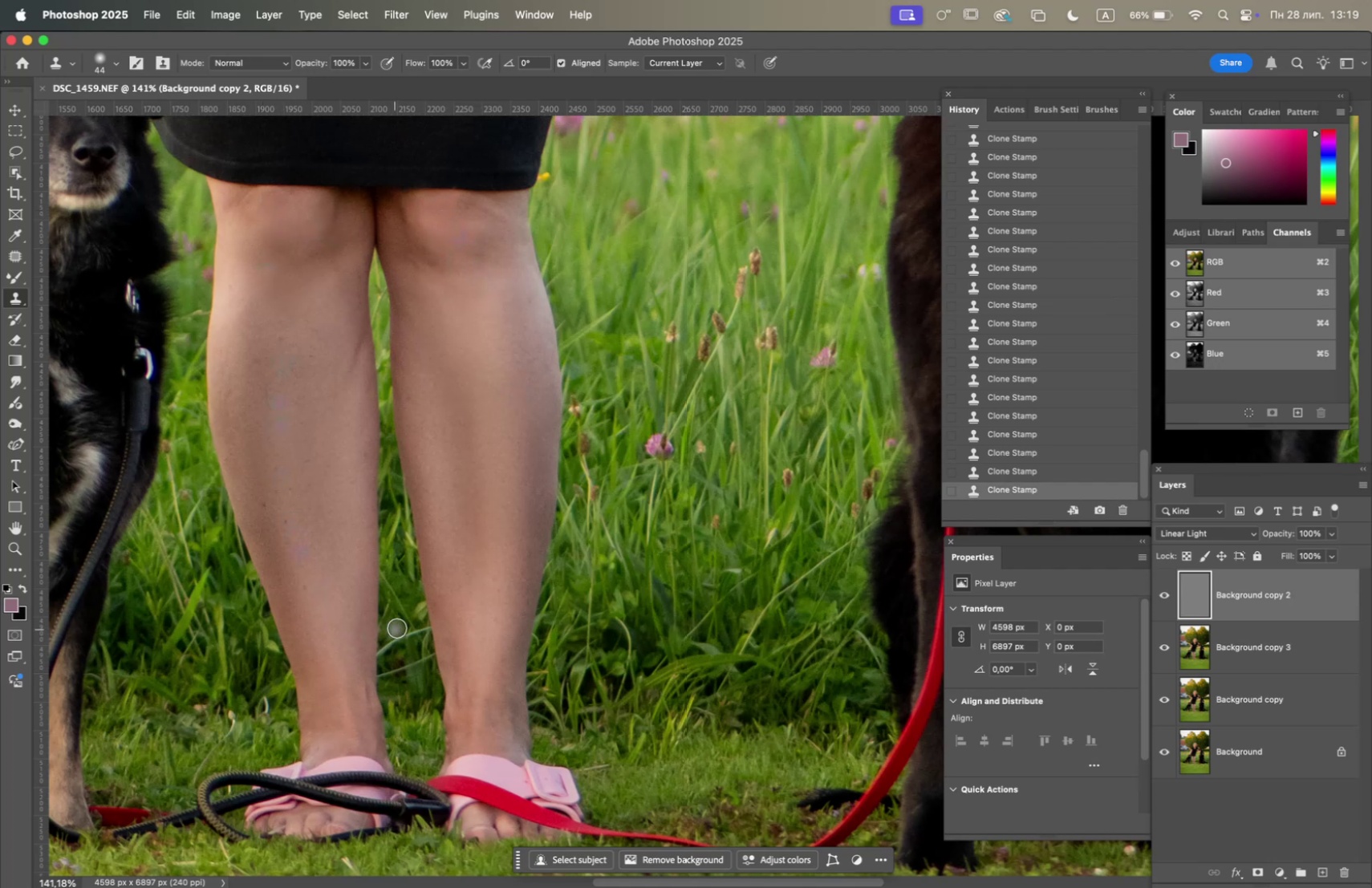 
hold_key(key=OptionLeft, duration=0.63)
 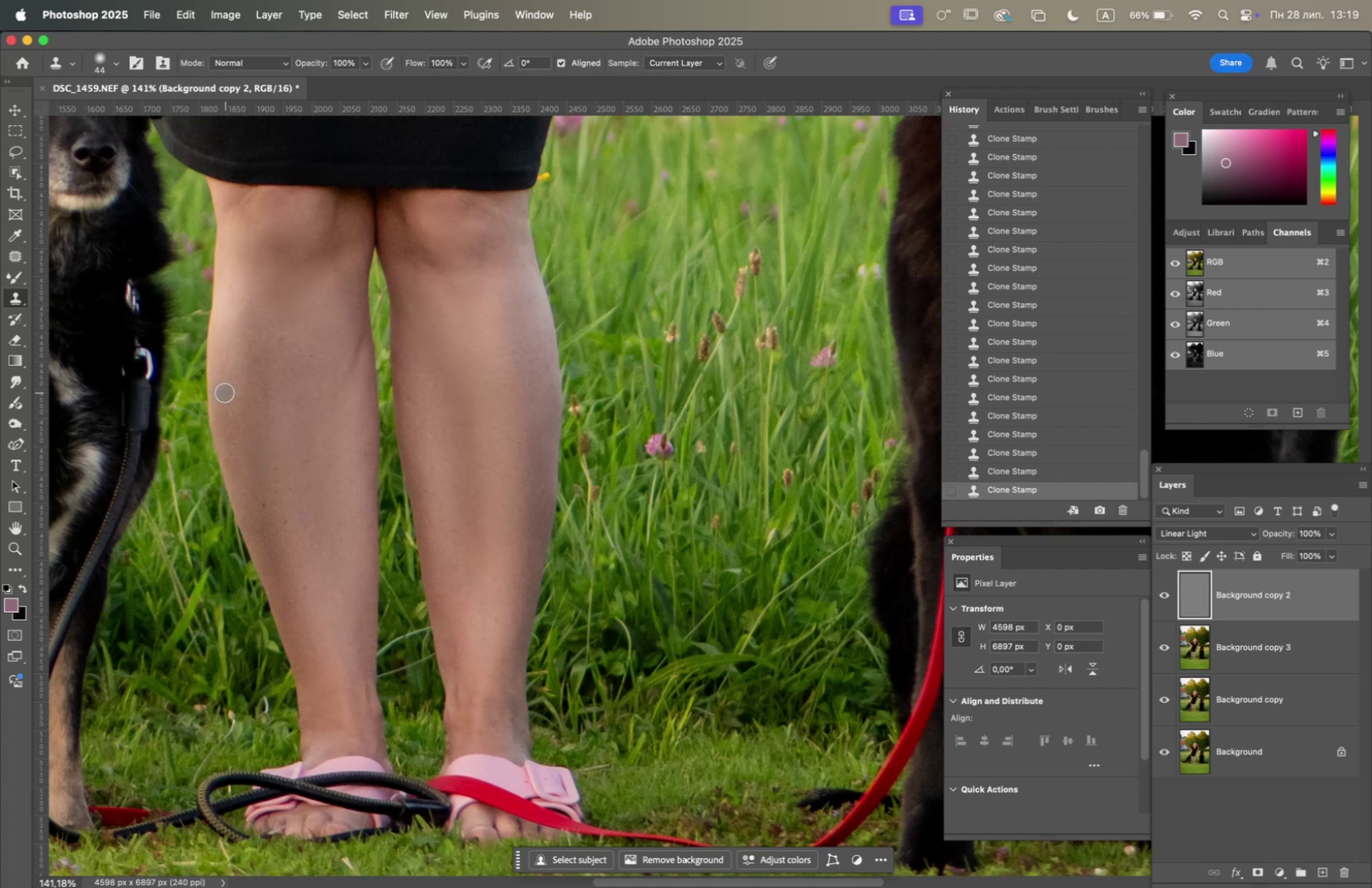 
left_click([227, 391])
 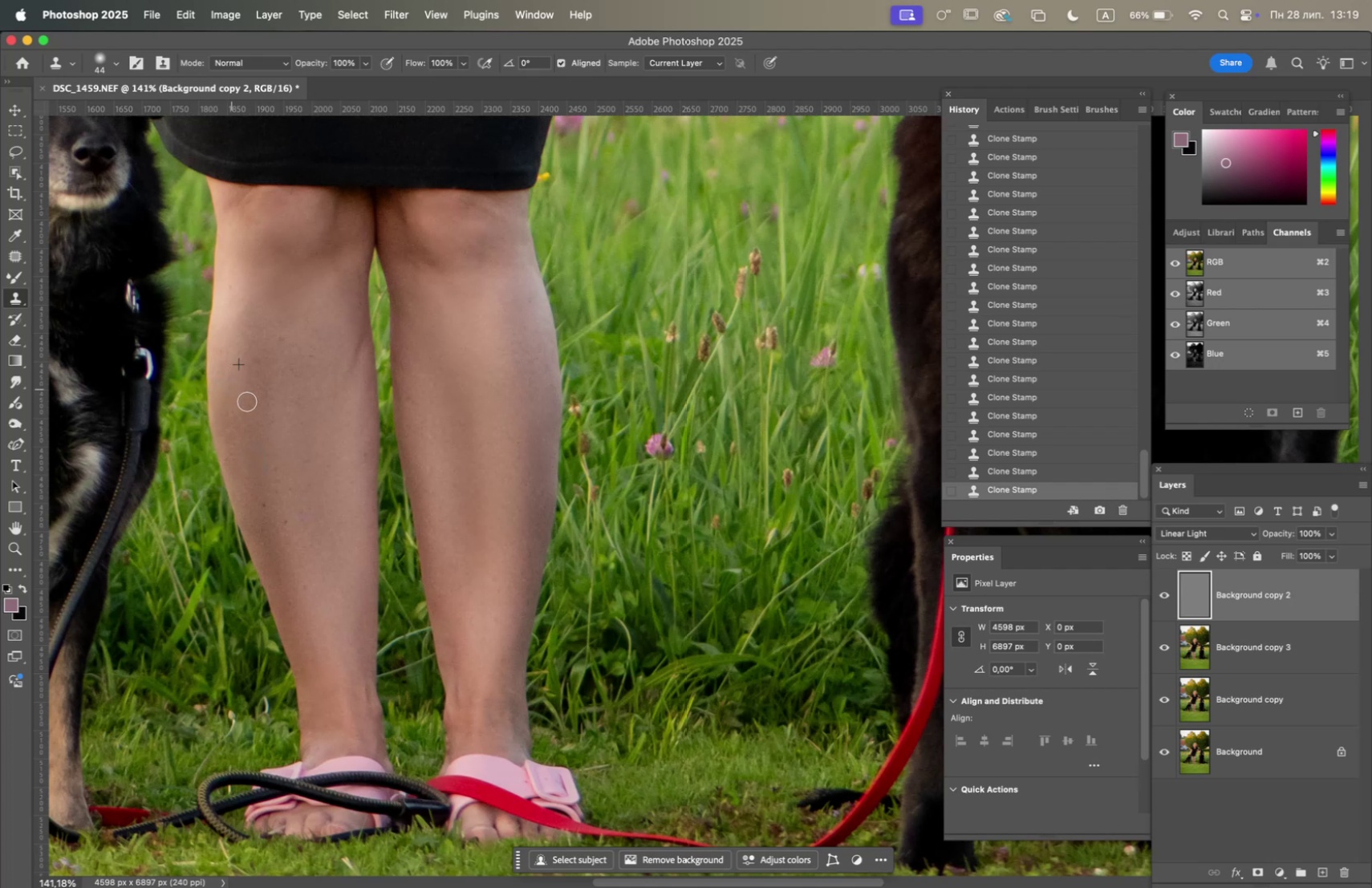 
hold_key(key=OptionLeft, duration=3.34)
scroll: coordinate [516, 498], scroll_direction: down, amount: 11.0
 